 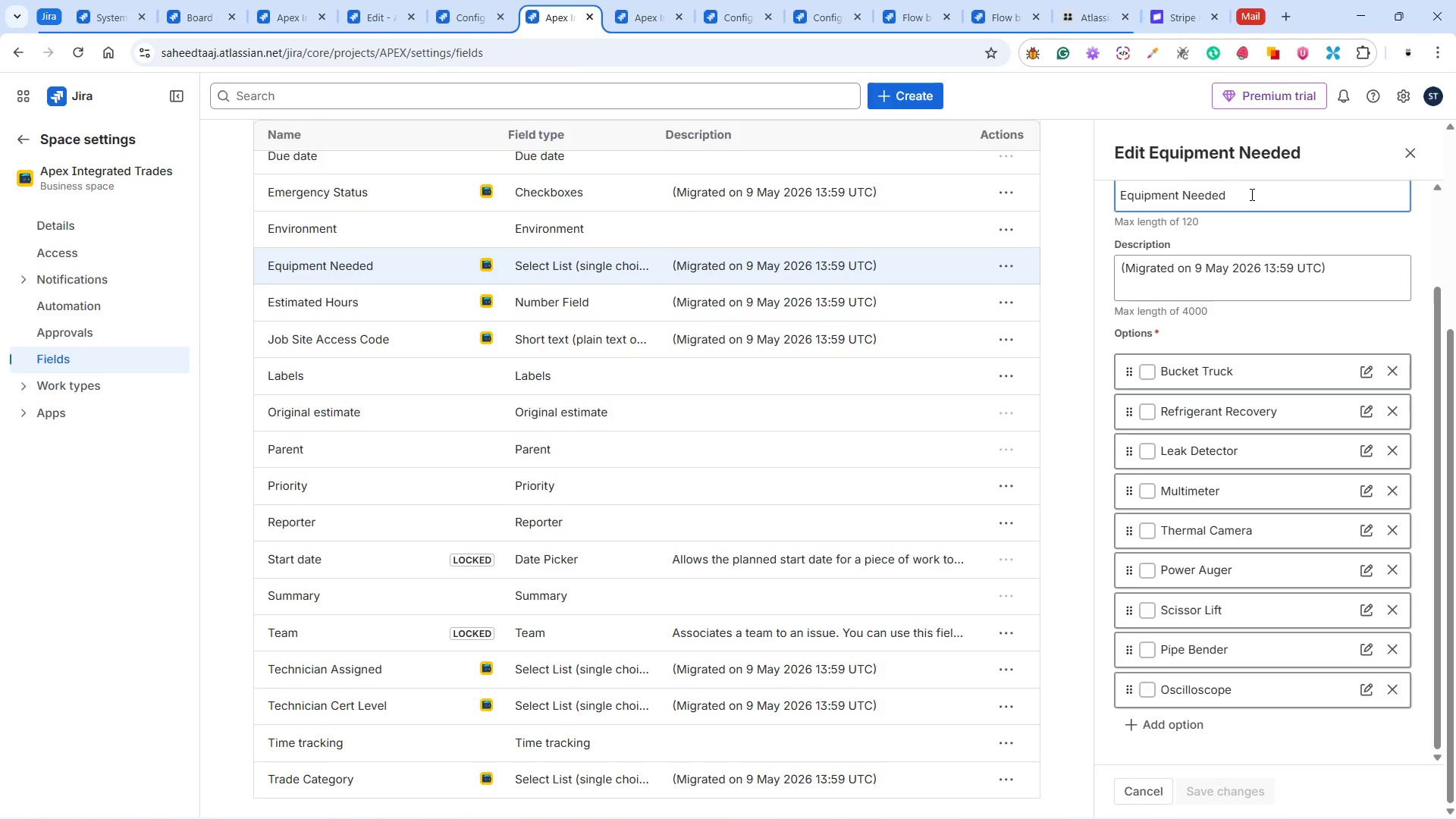 
hold_key(key=ShiftLeft, duration=0.5)
 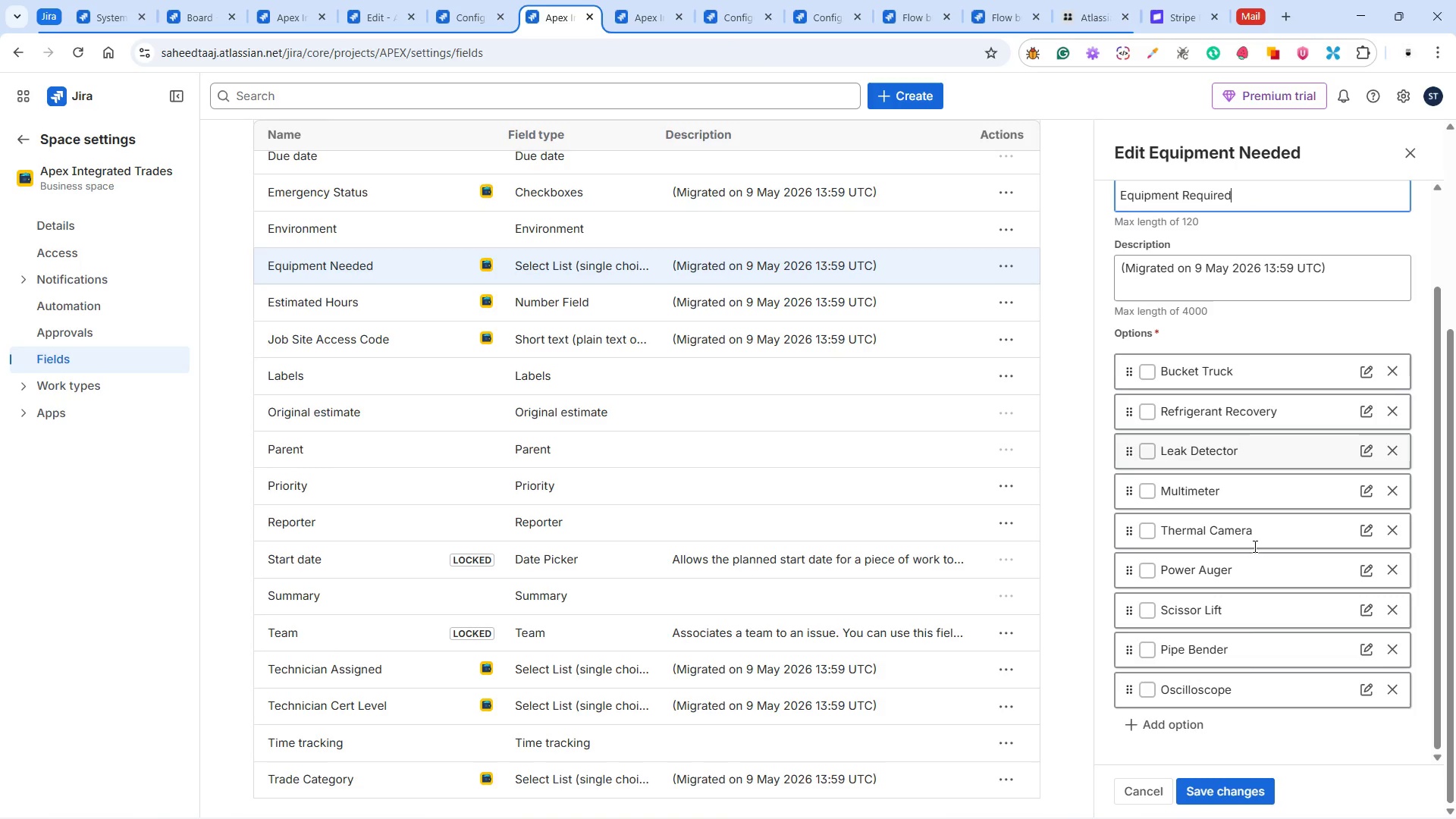 
left_click([1242, 786])
 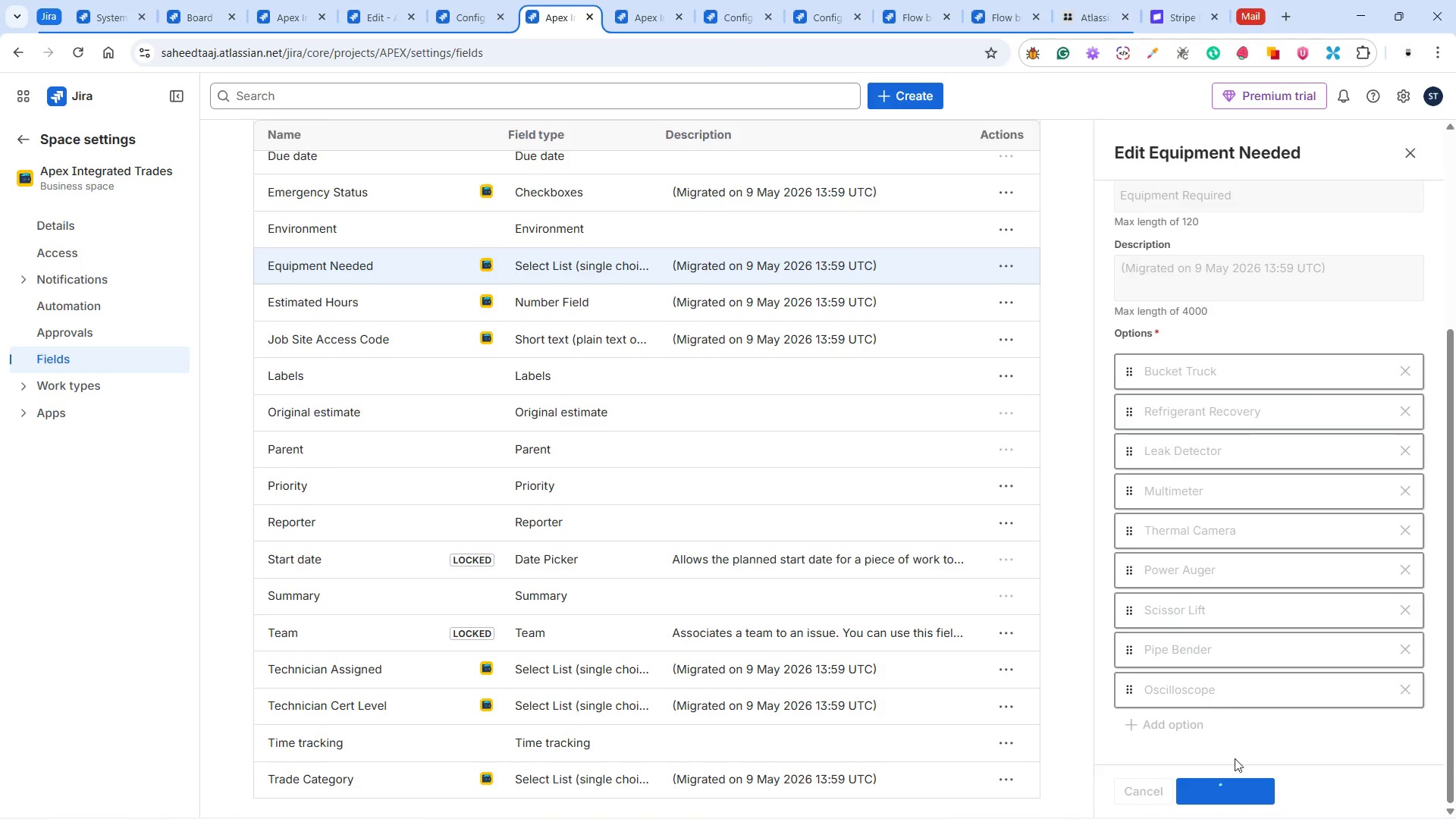 
mouse_move([1237, 634])
 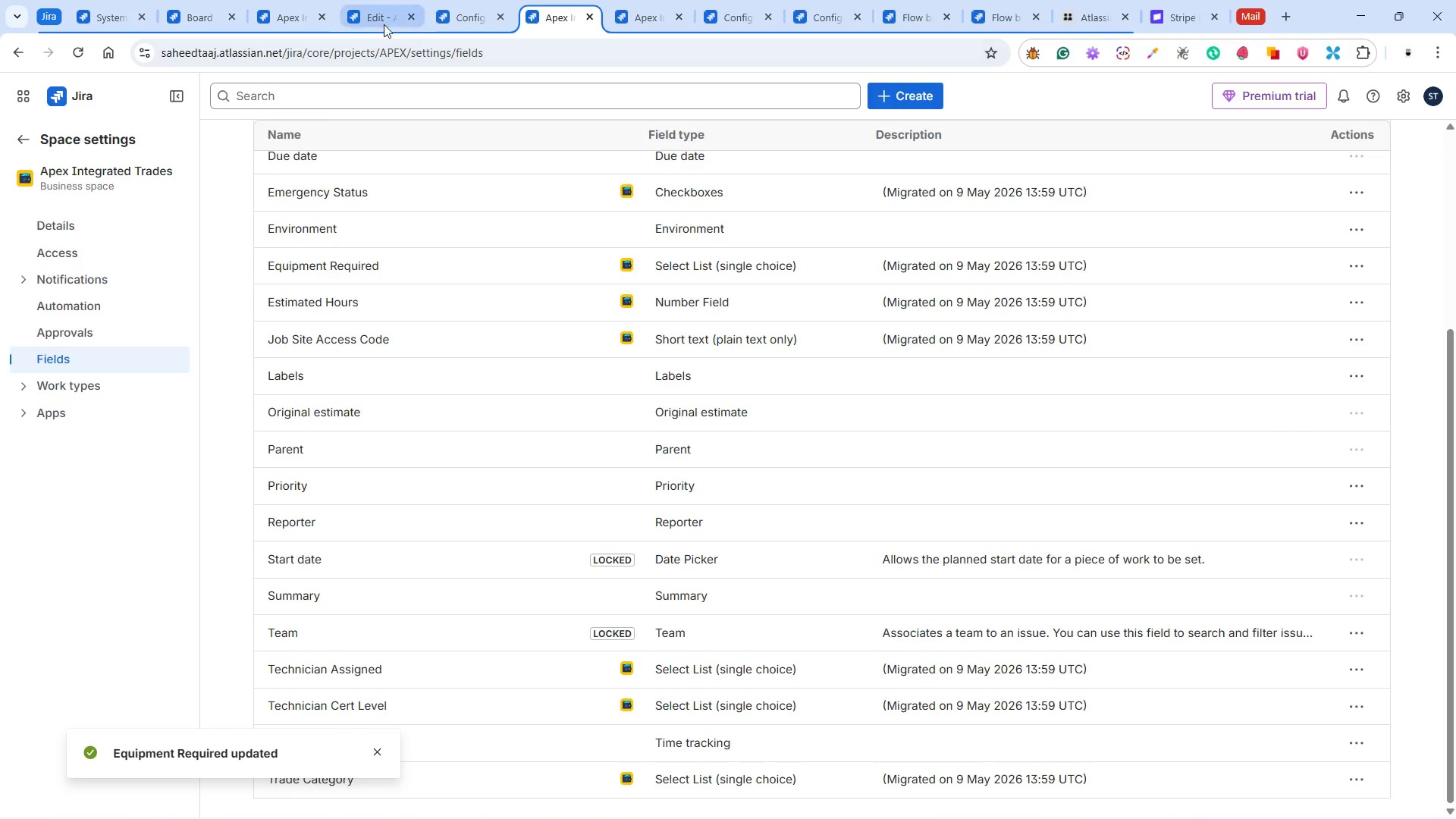 
left_click([367, 18])
 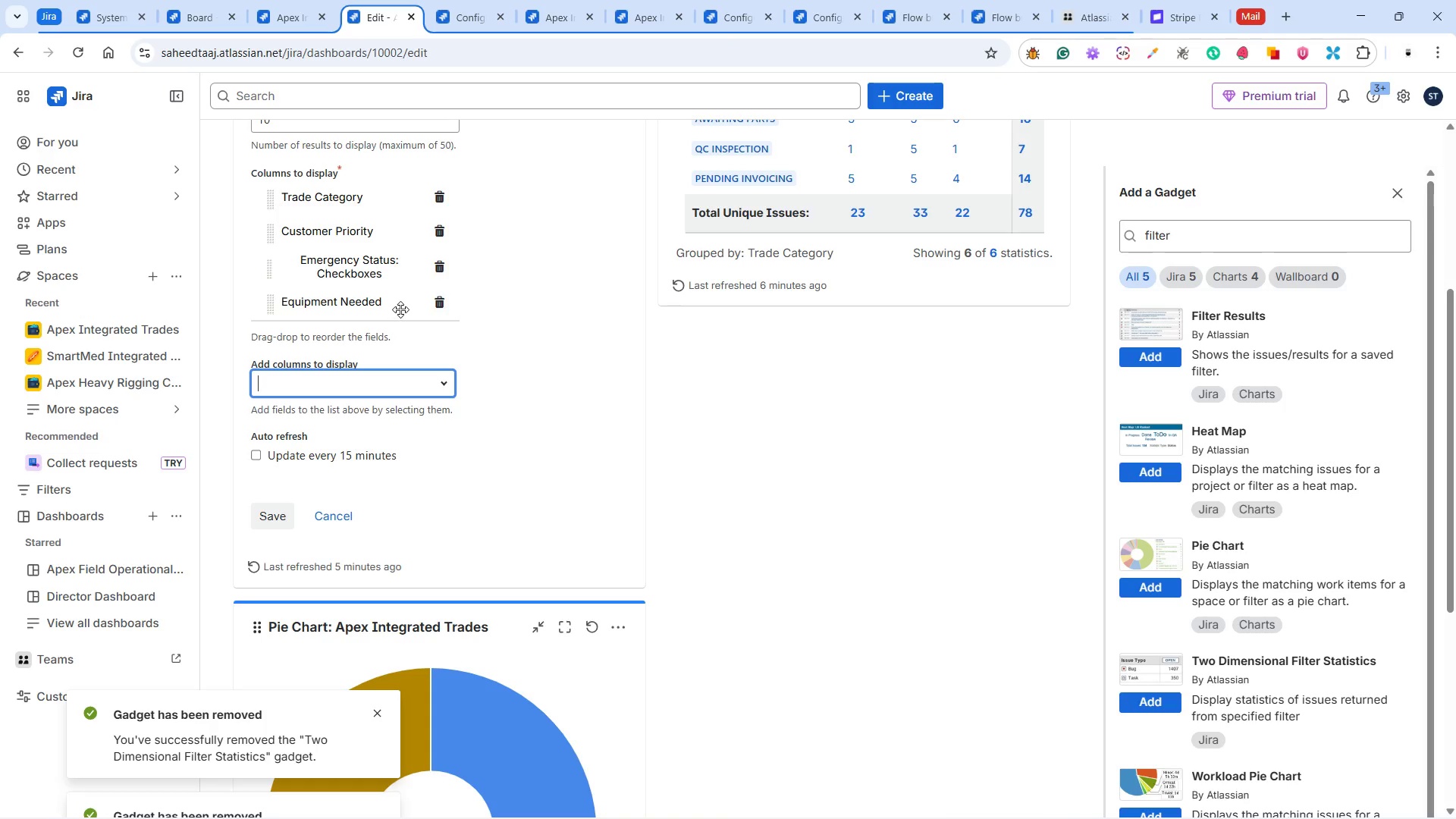 
left_click([438, 301])
 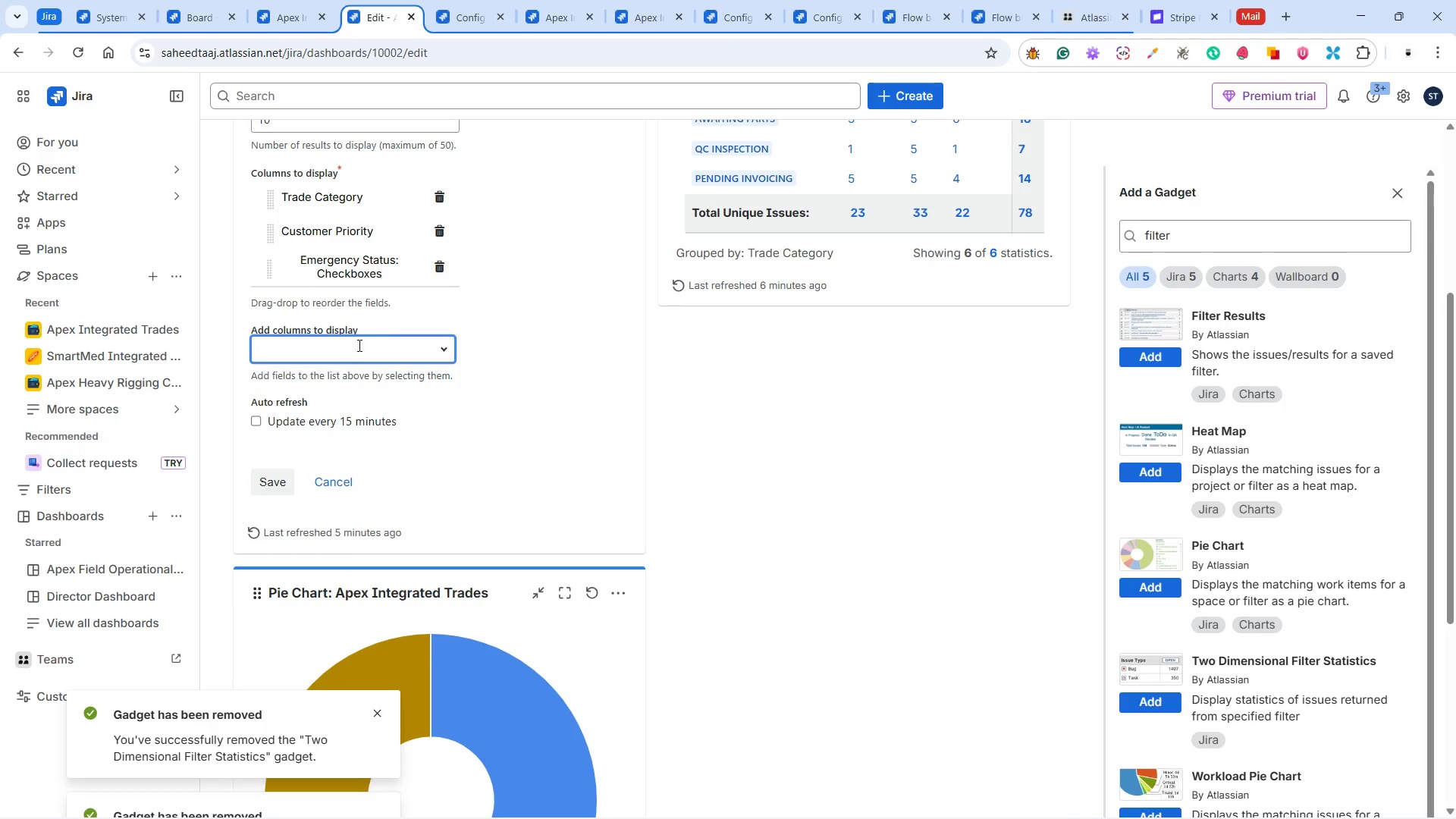 
left_click([347, 349])
 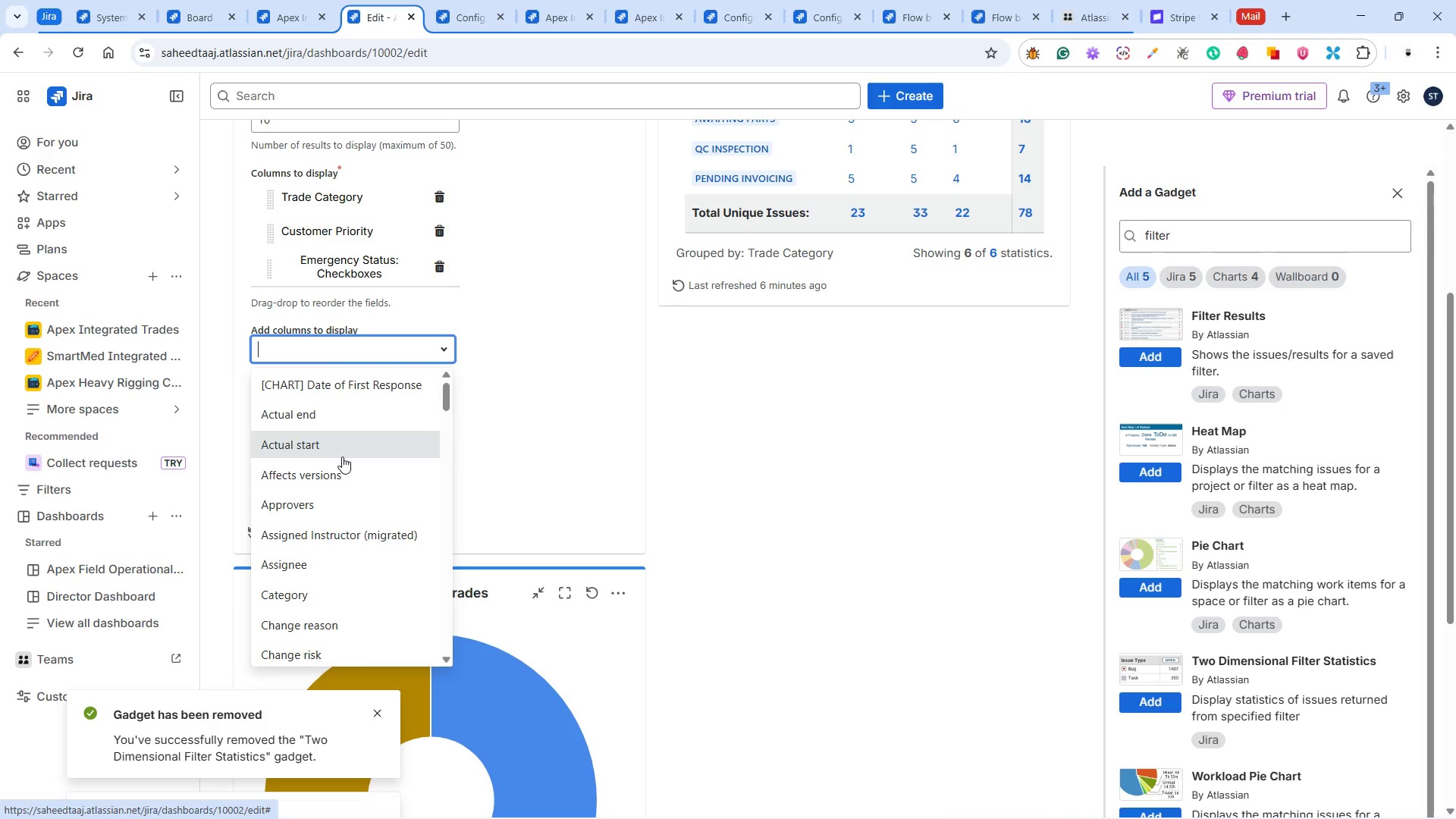 
scroll: coordinate [357, 511], scroll_direction: down, amount: 6.0
 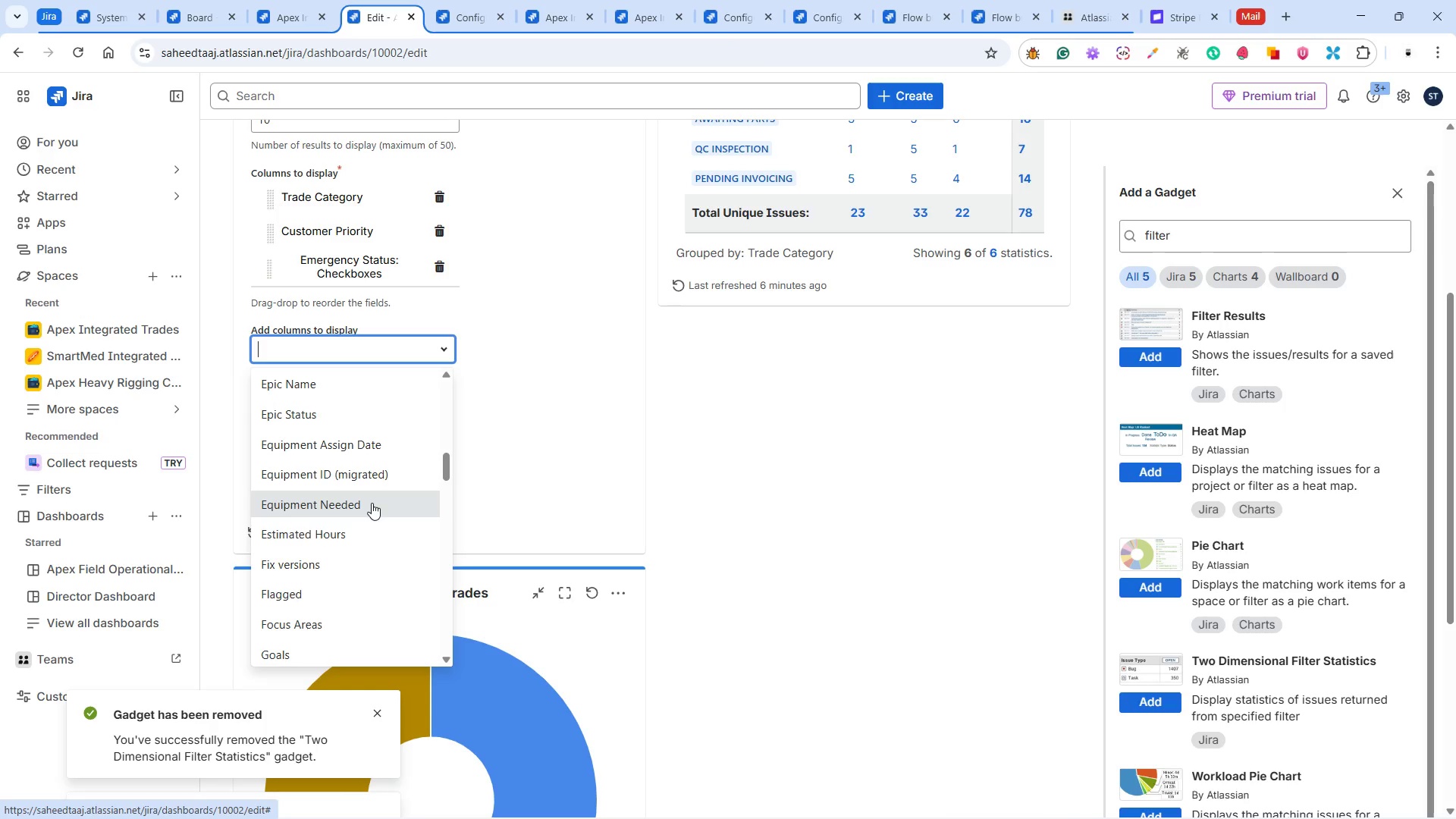 
wait(5.83)
 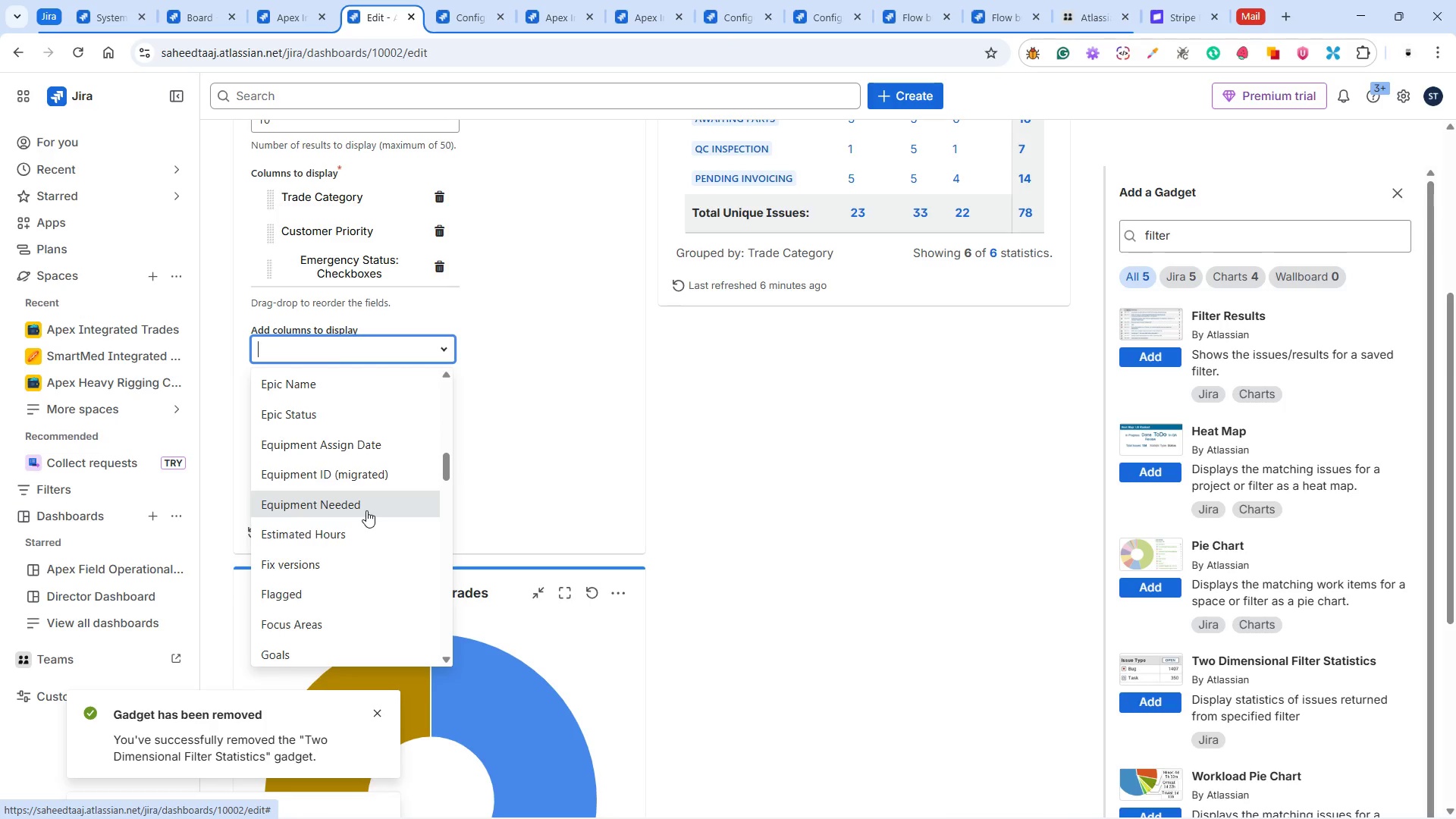 
left_click([375, 500])
 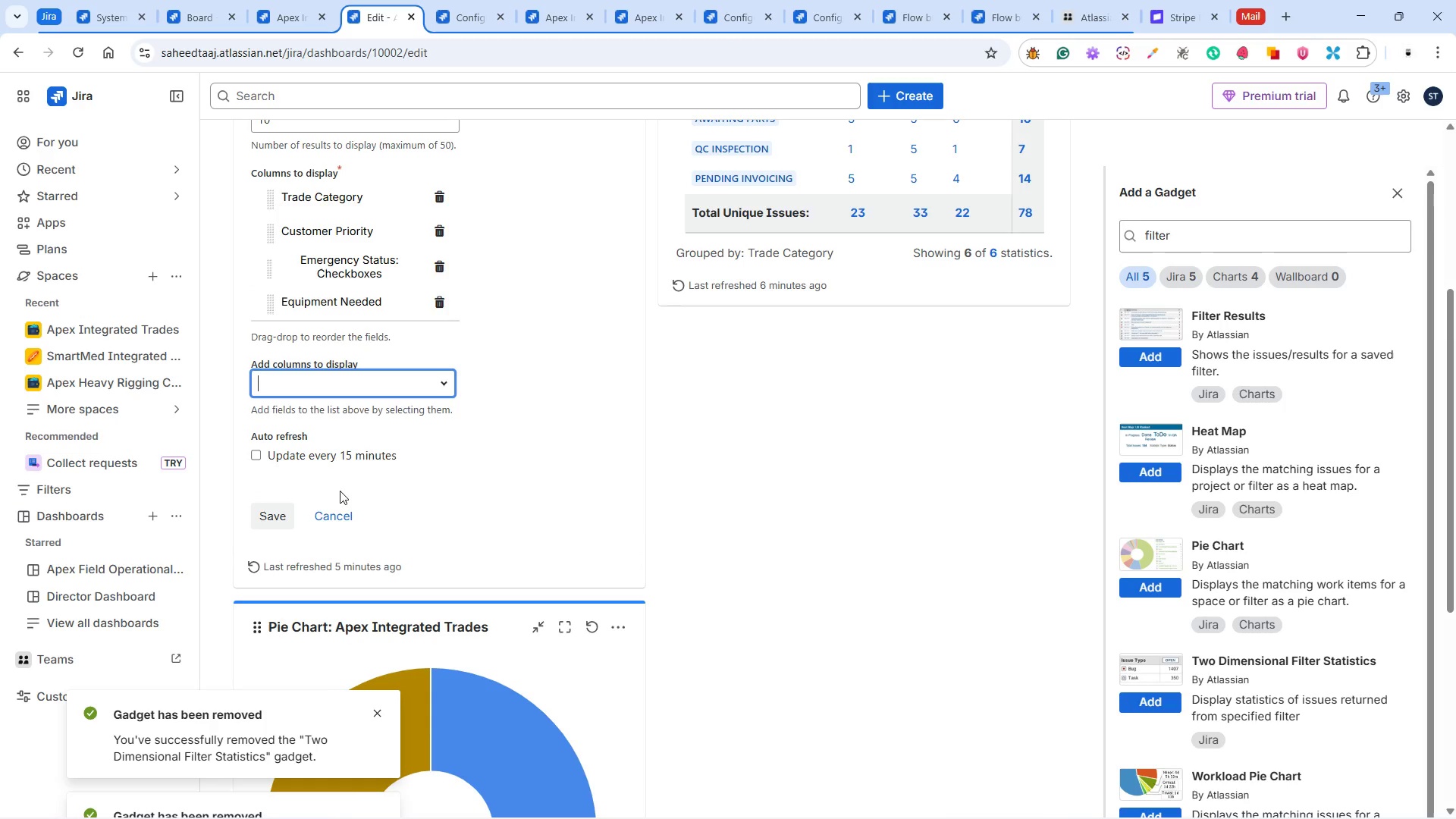 
left_click([278, 513])
 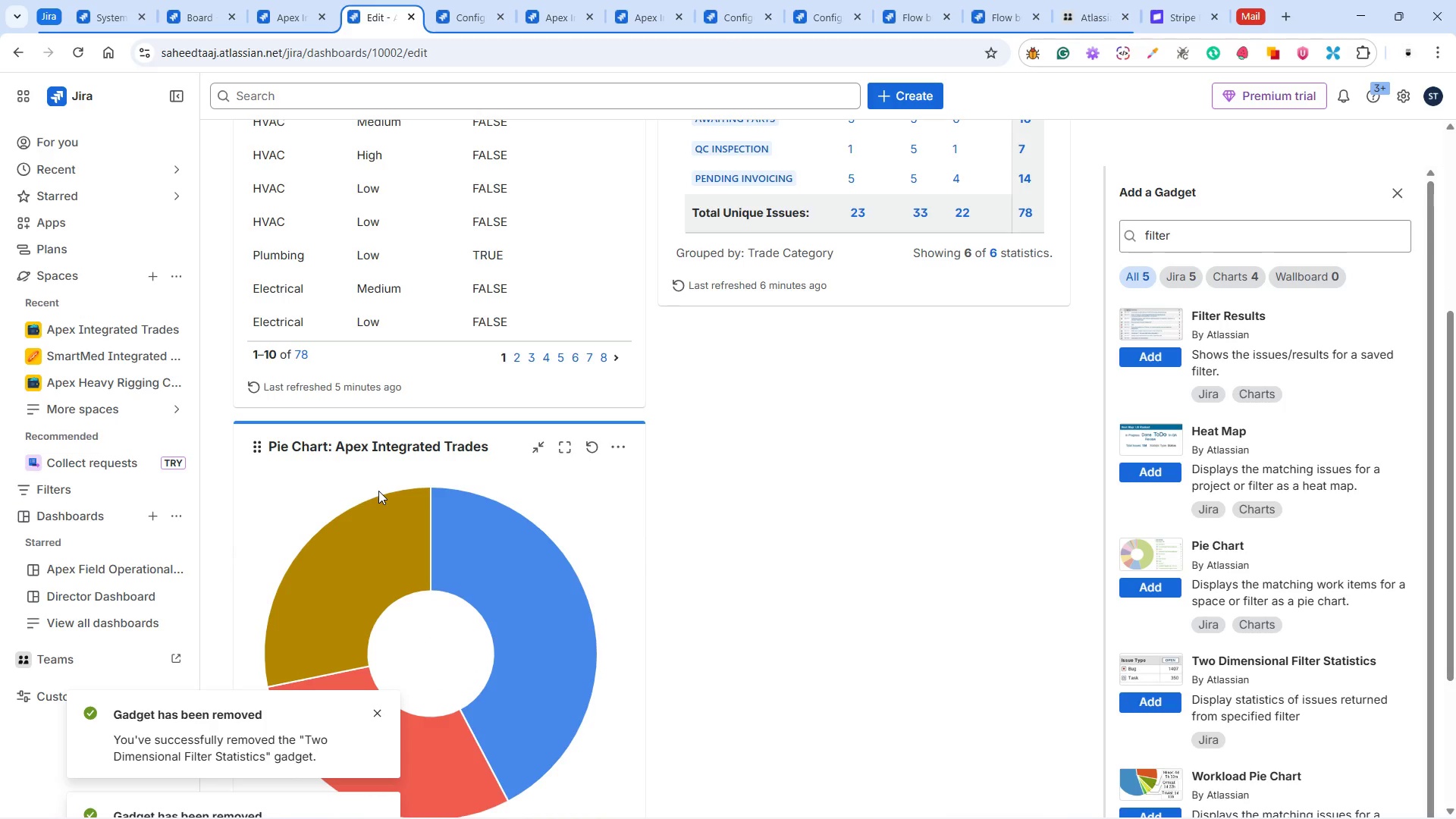 
scroll: coordinate [450, 403], scroll_direction: up, amount: 5.0
 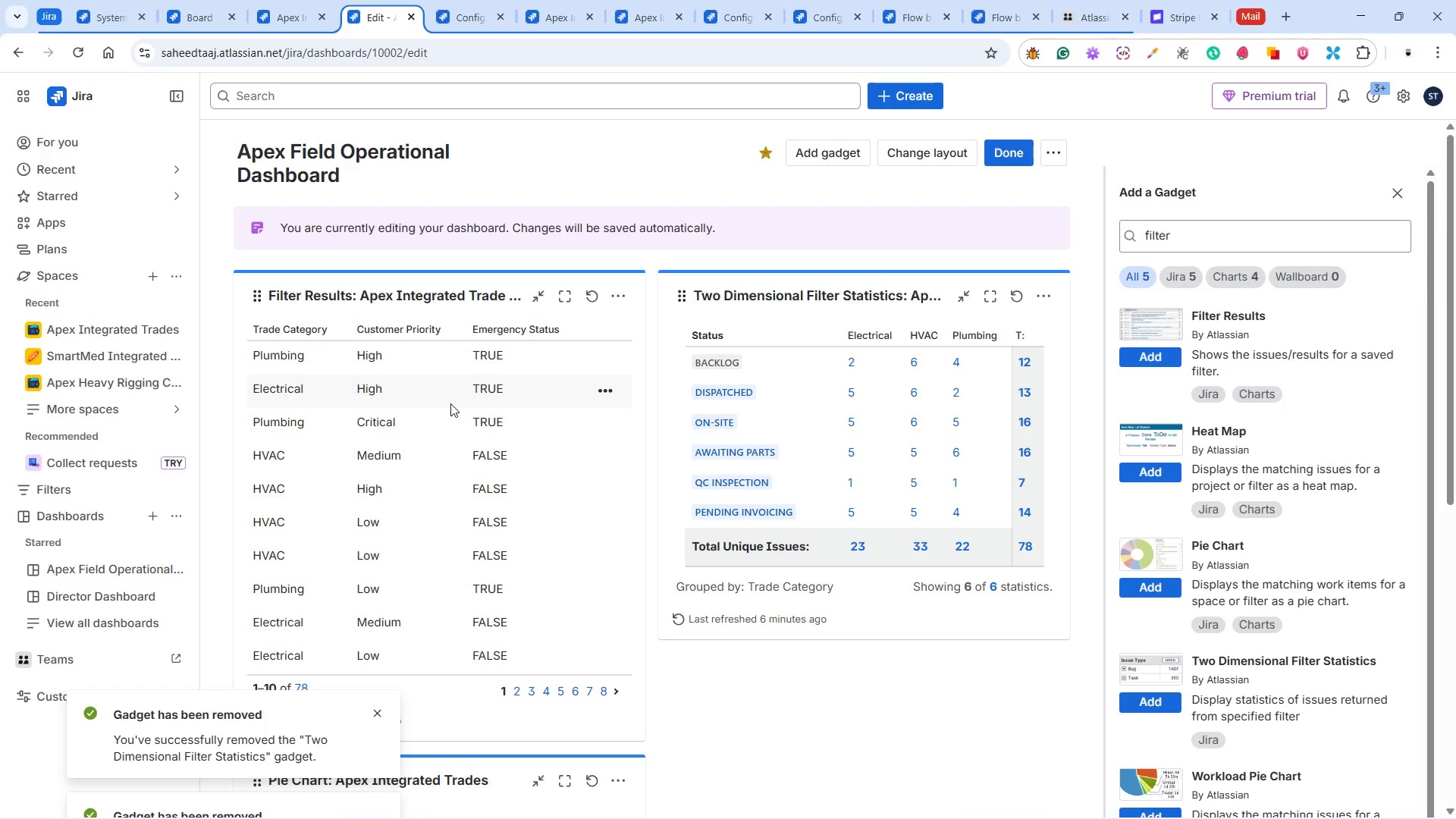 
scroll: coordinate [450, 403], scroll_direction: down, amount: 2.0
 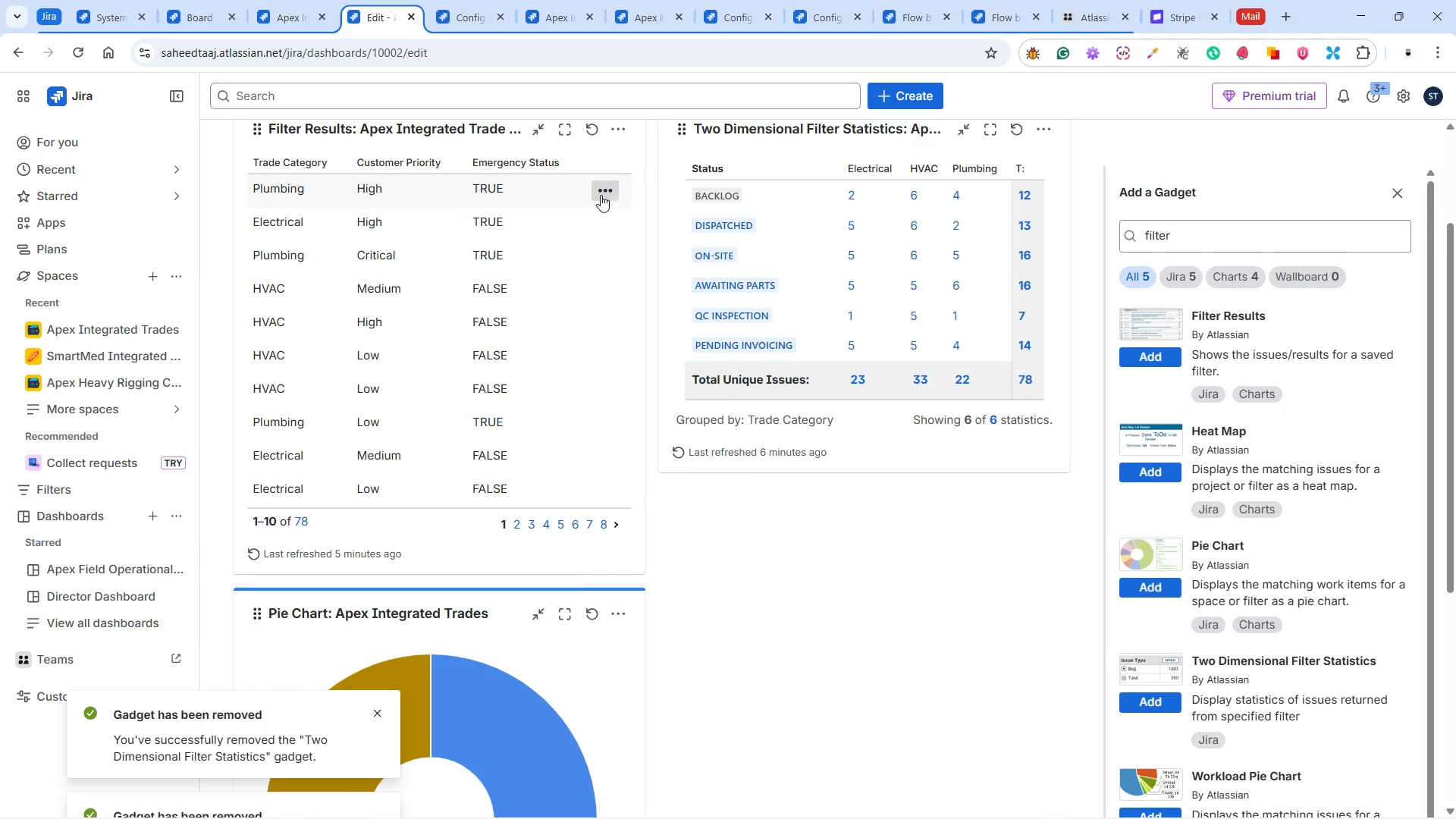 
left_click([604, 190])
 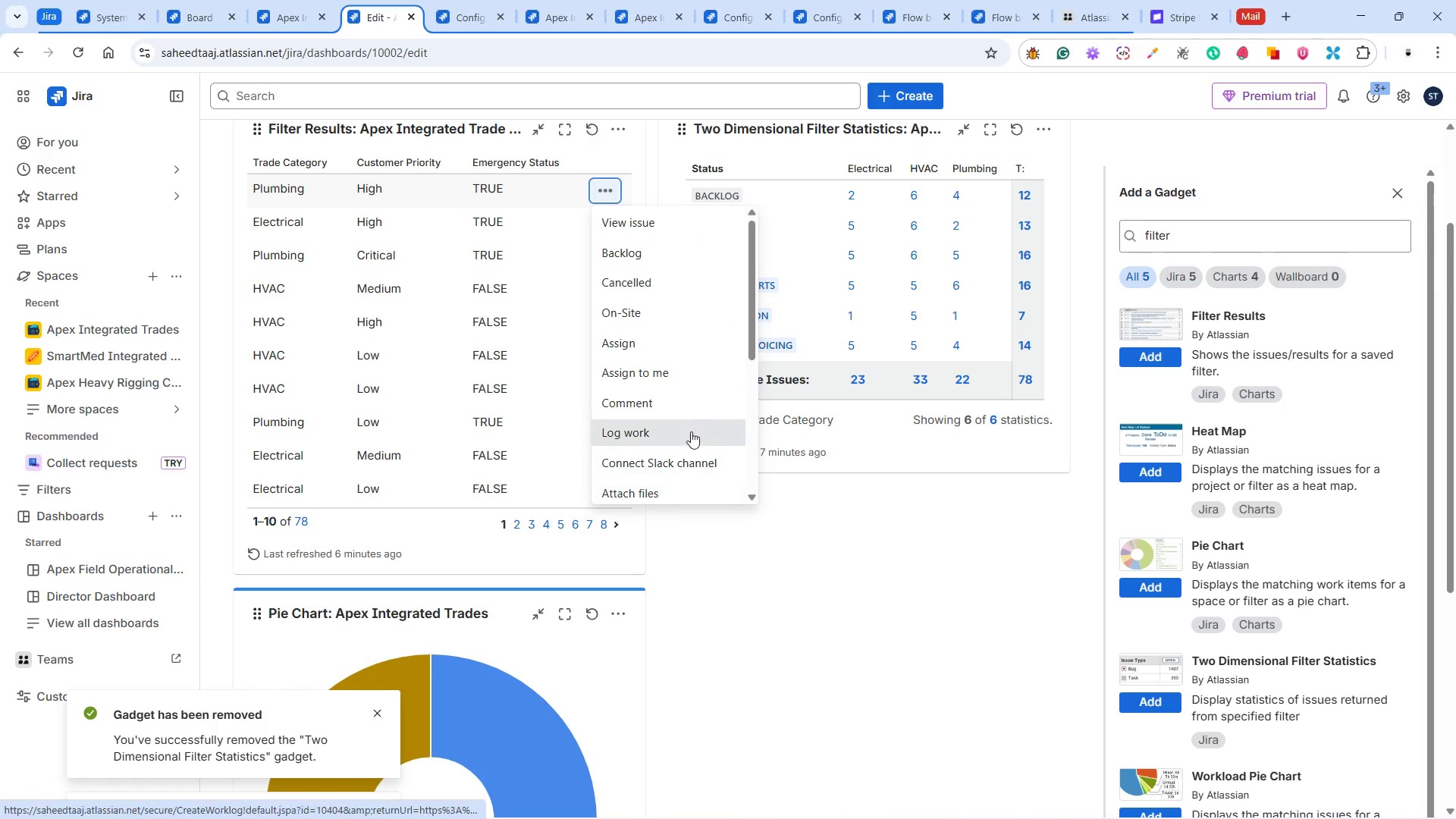 
wait(19.72)
 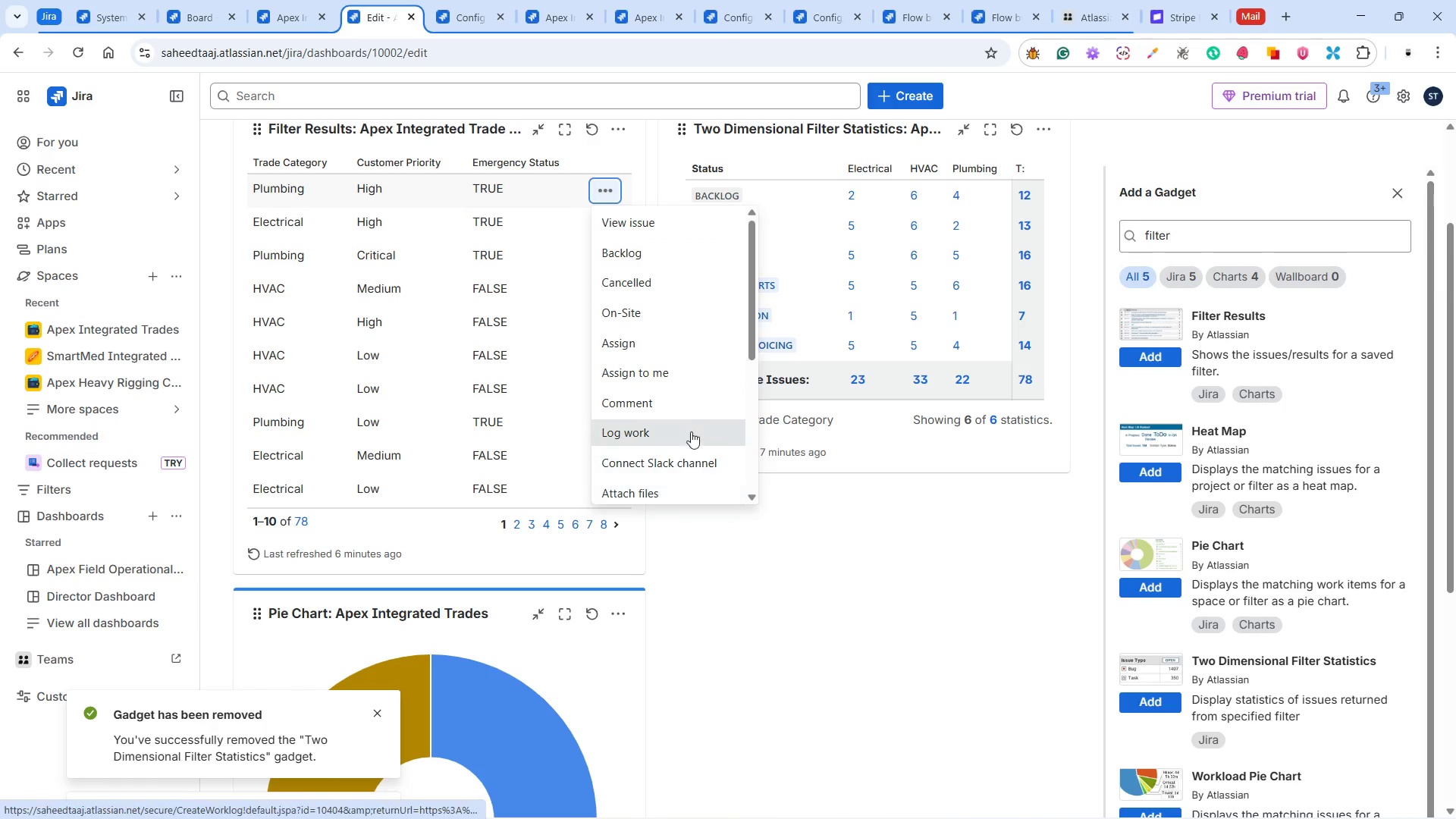 
left_click([806, 504])
 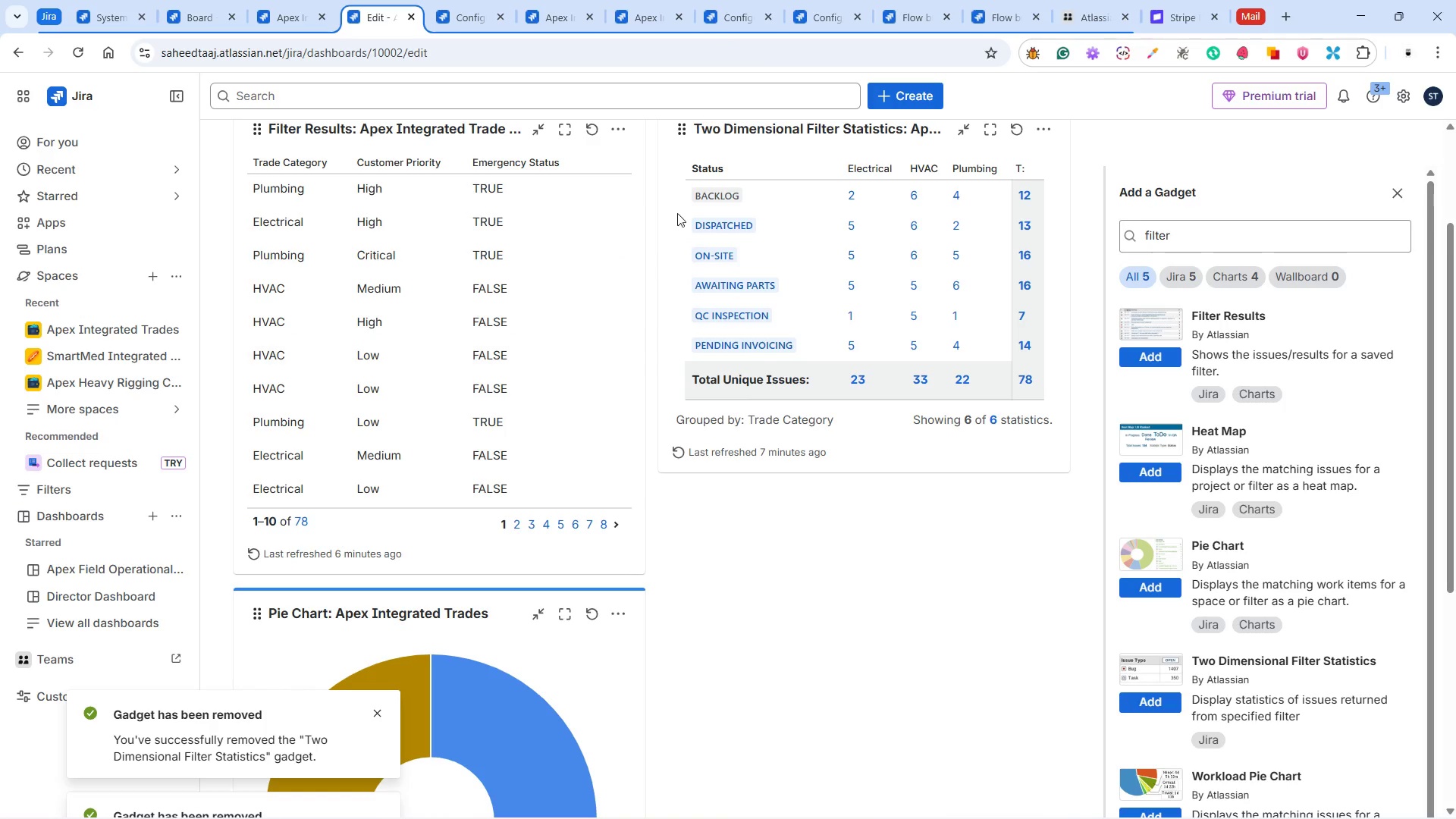 
left_click([614, 124])
 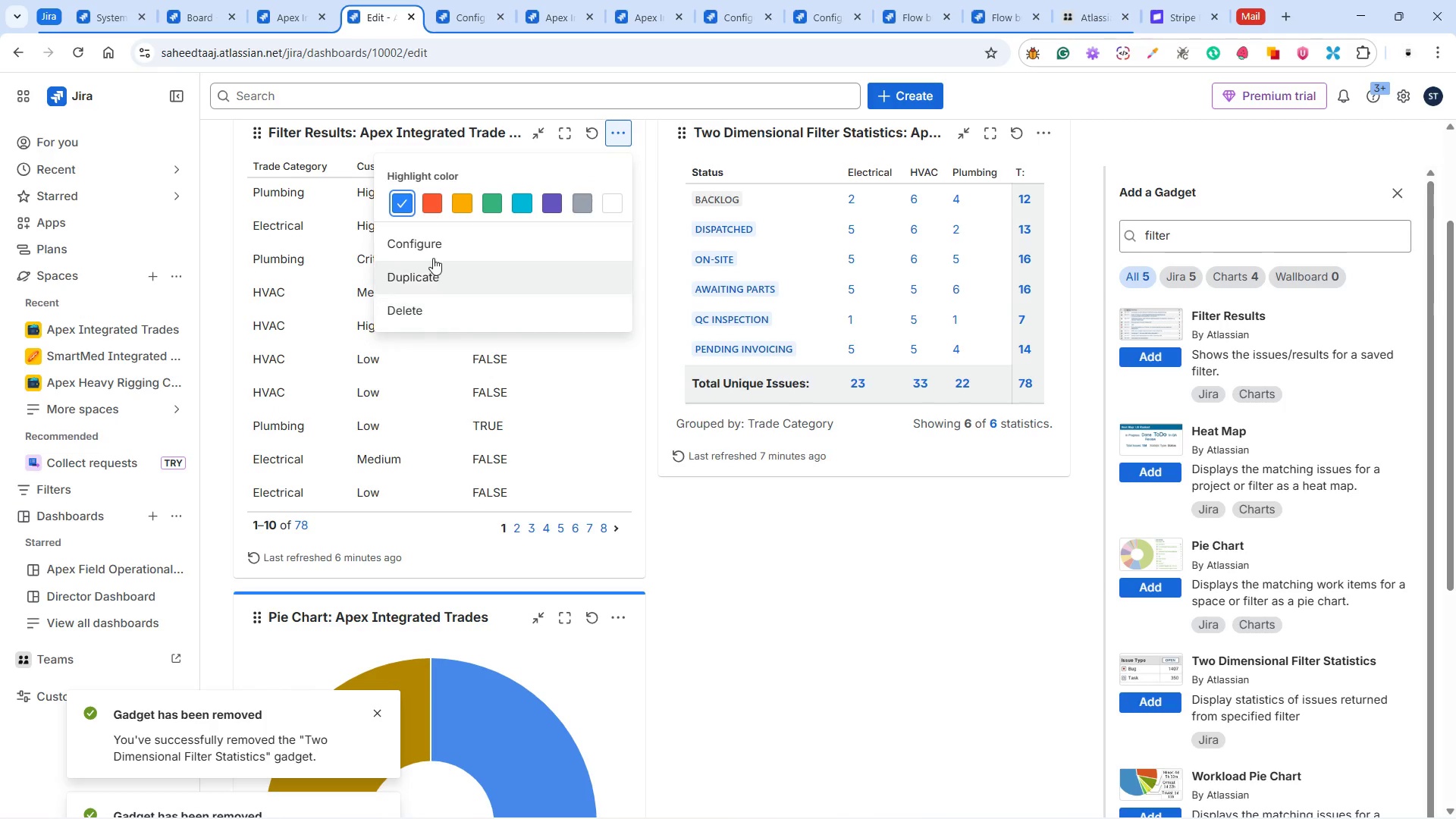 
left_click([434, 242])
 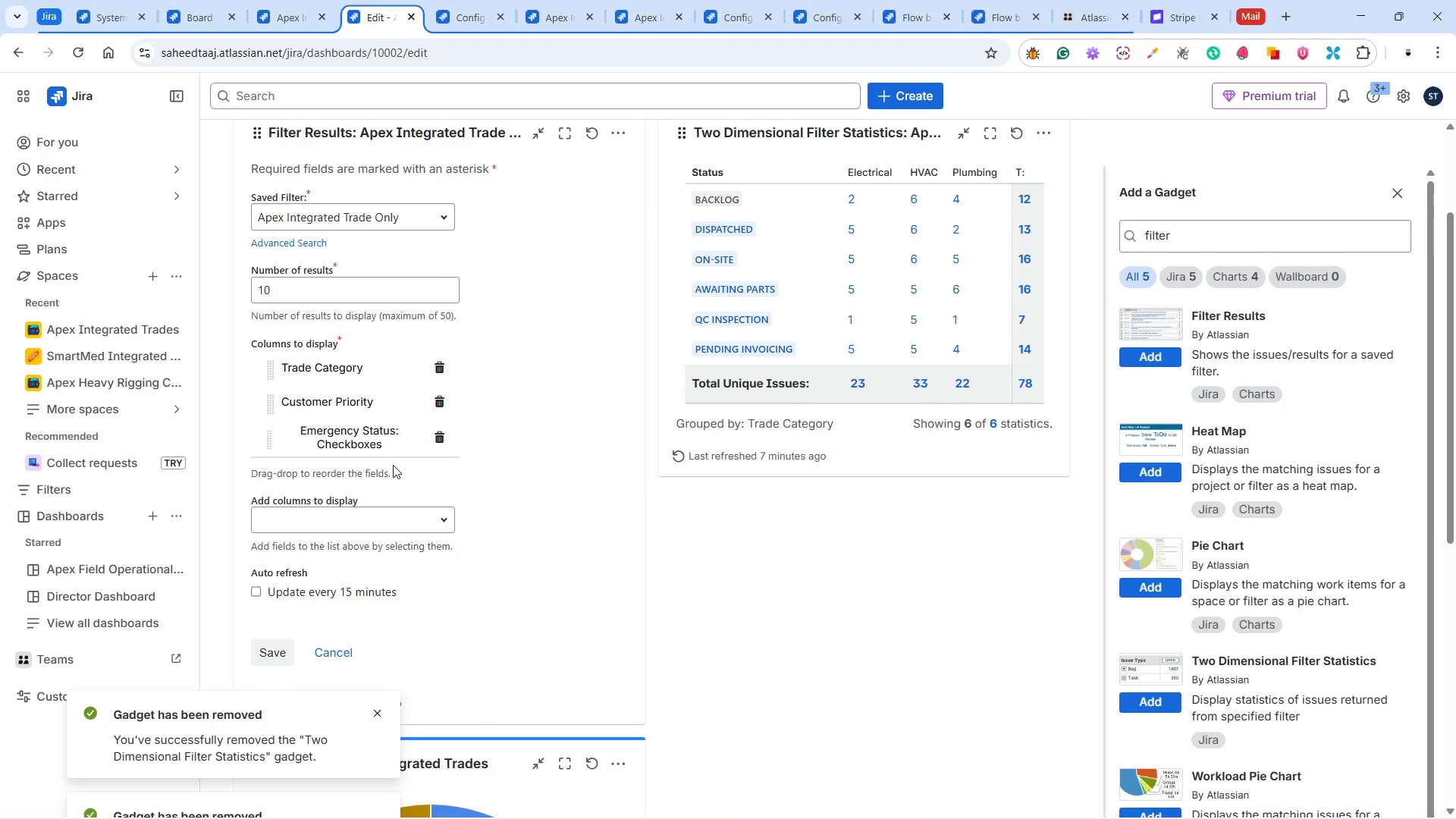 
left_click([324, 510])
 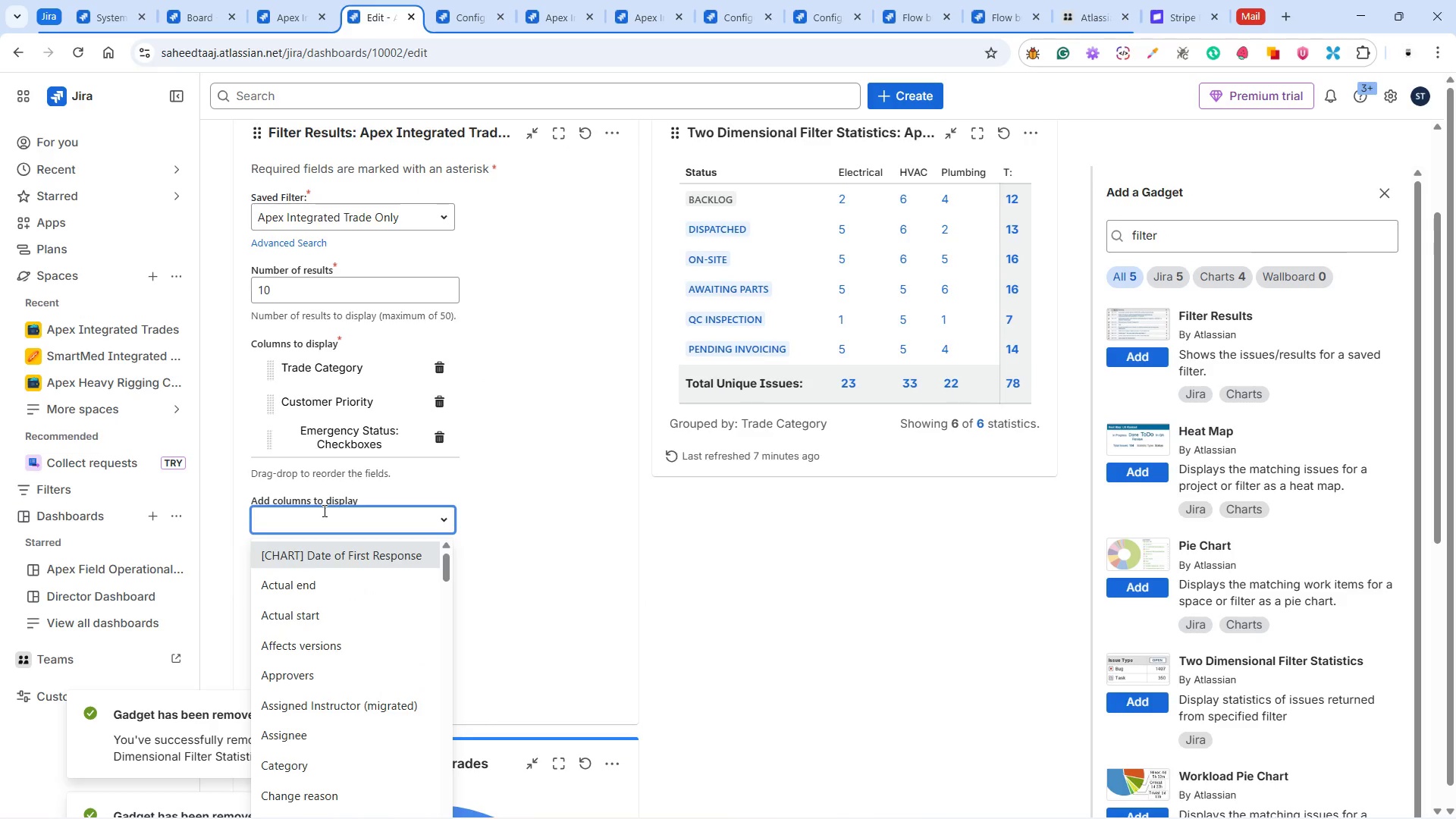 
scroll: coordinate [334, 505], scroll_direction: down, amount: 5.0
 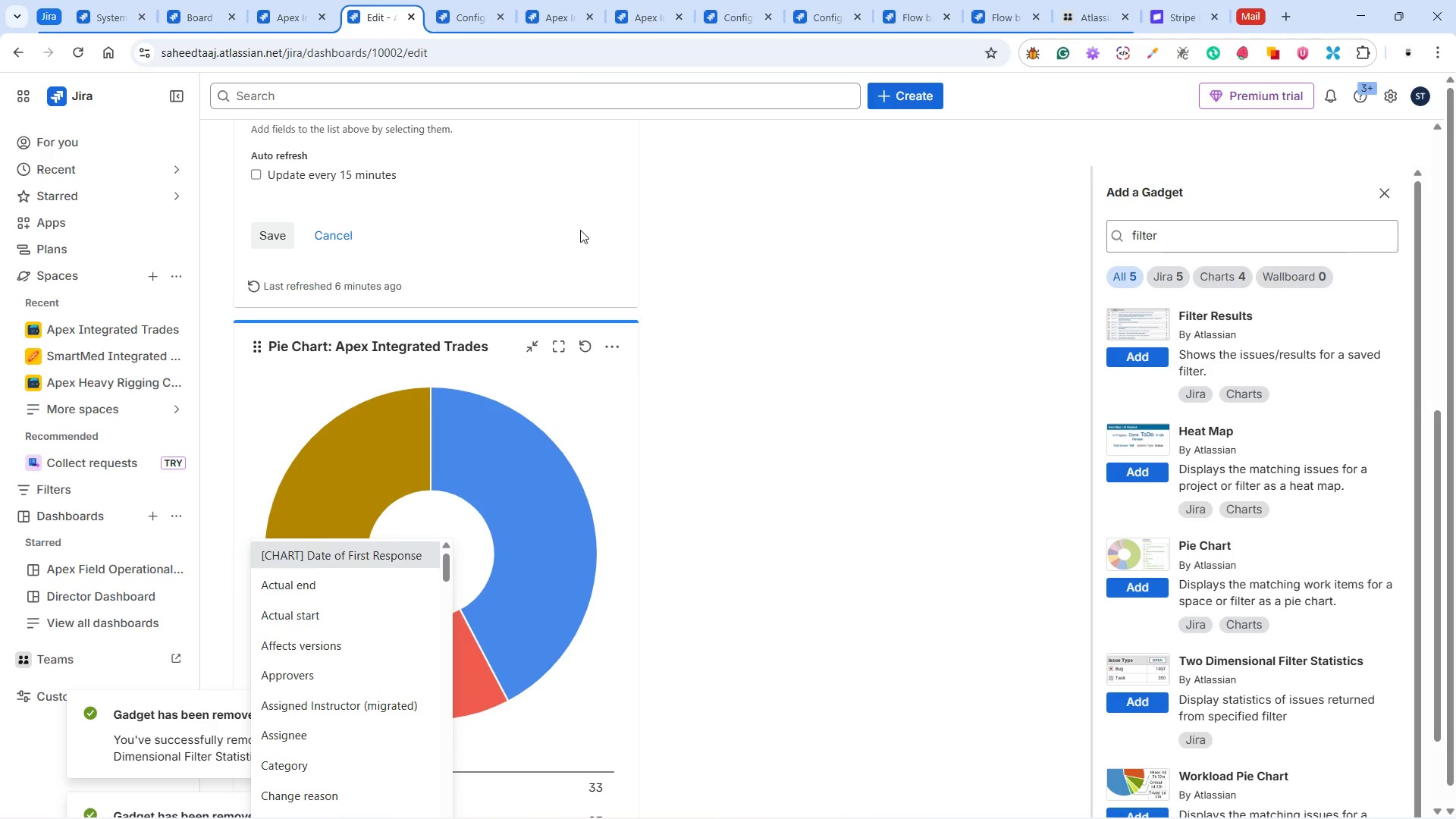 
scroll: coordinate [581, 228], scroll_direction: up, amount: 2.0
 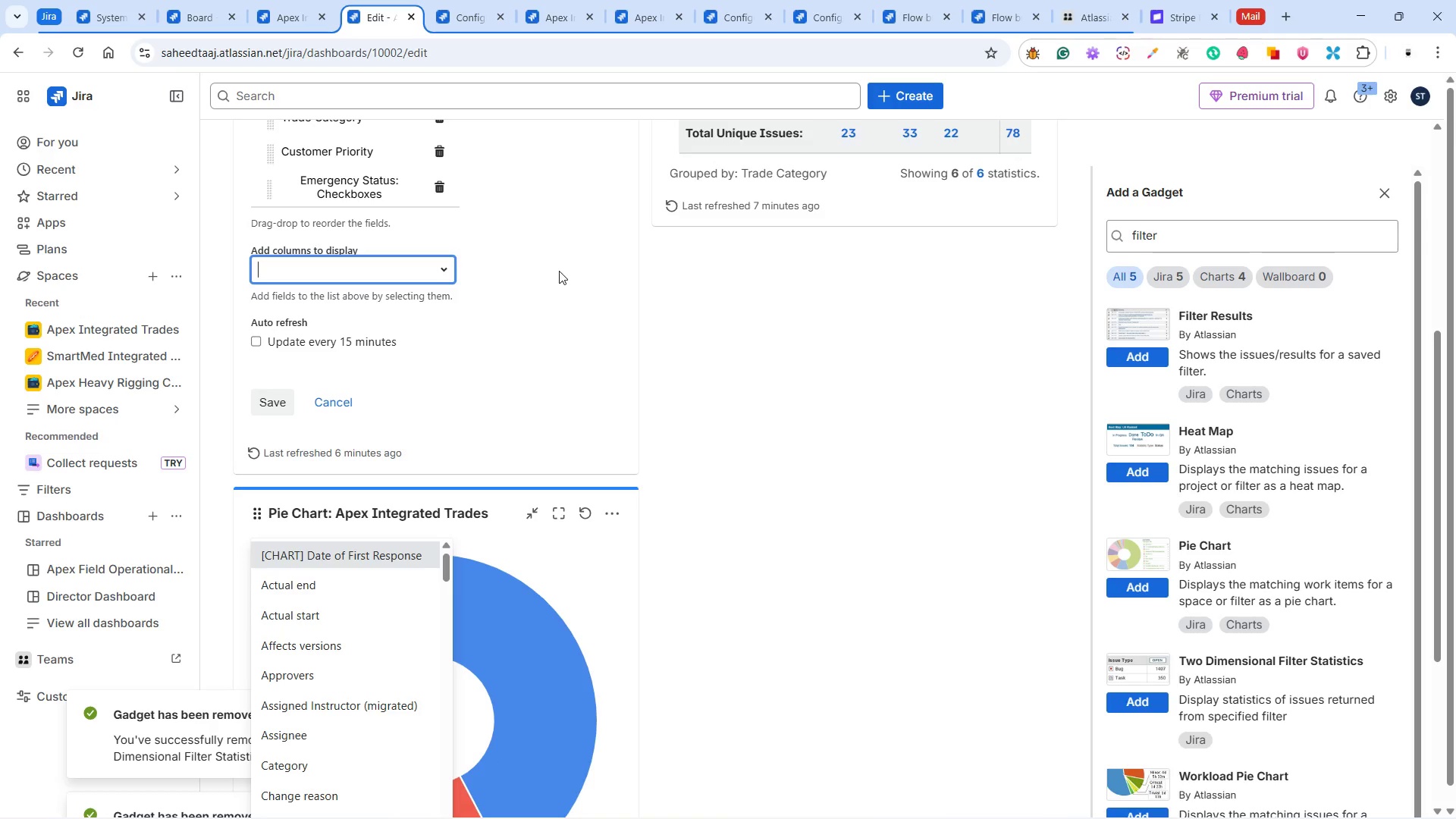 
left_click([559, 271])
 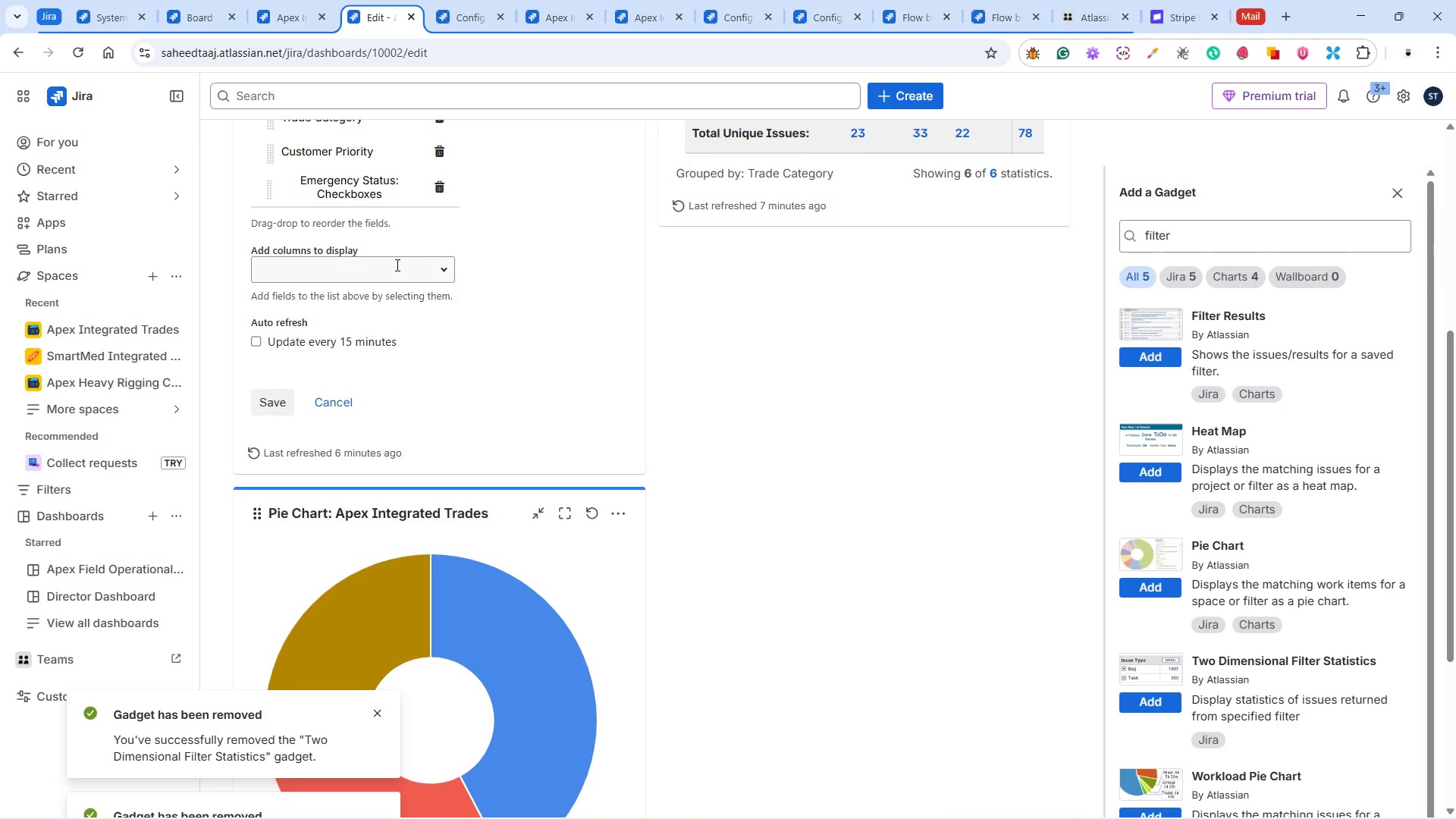 
double_click([396, 265])
 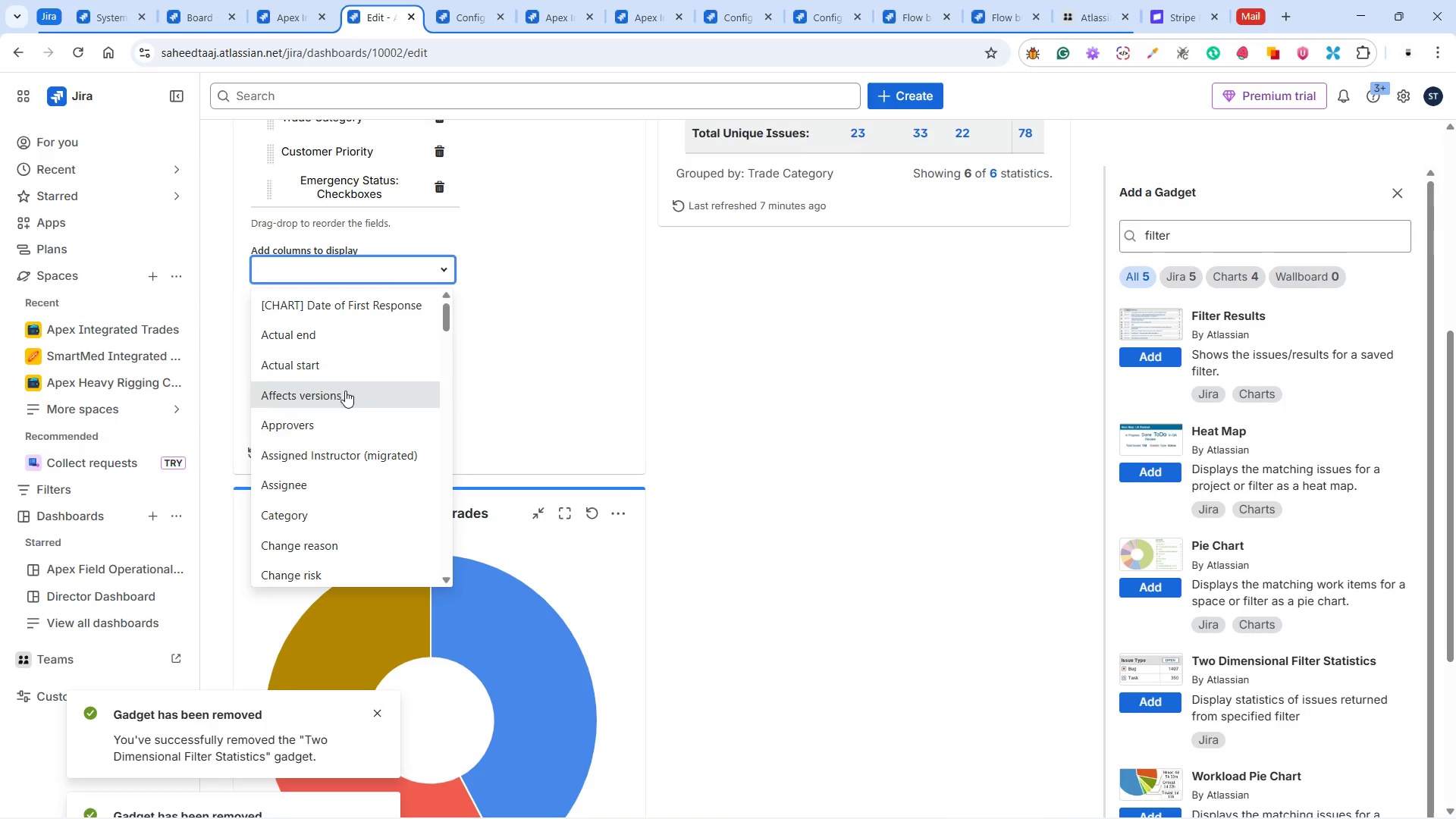 
scroll: coordinate [342, 401], scroll_direction: down, amount: 9.0
 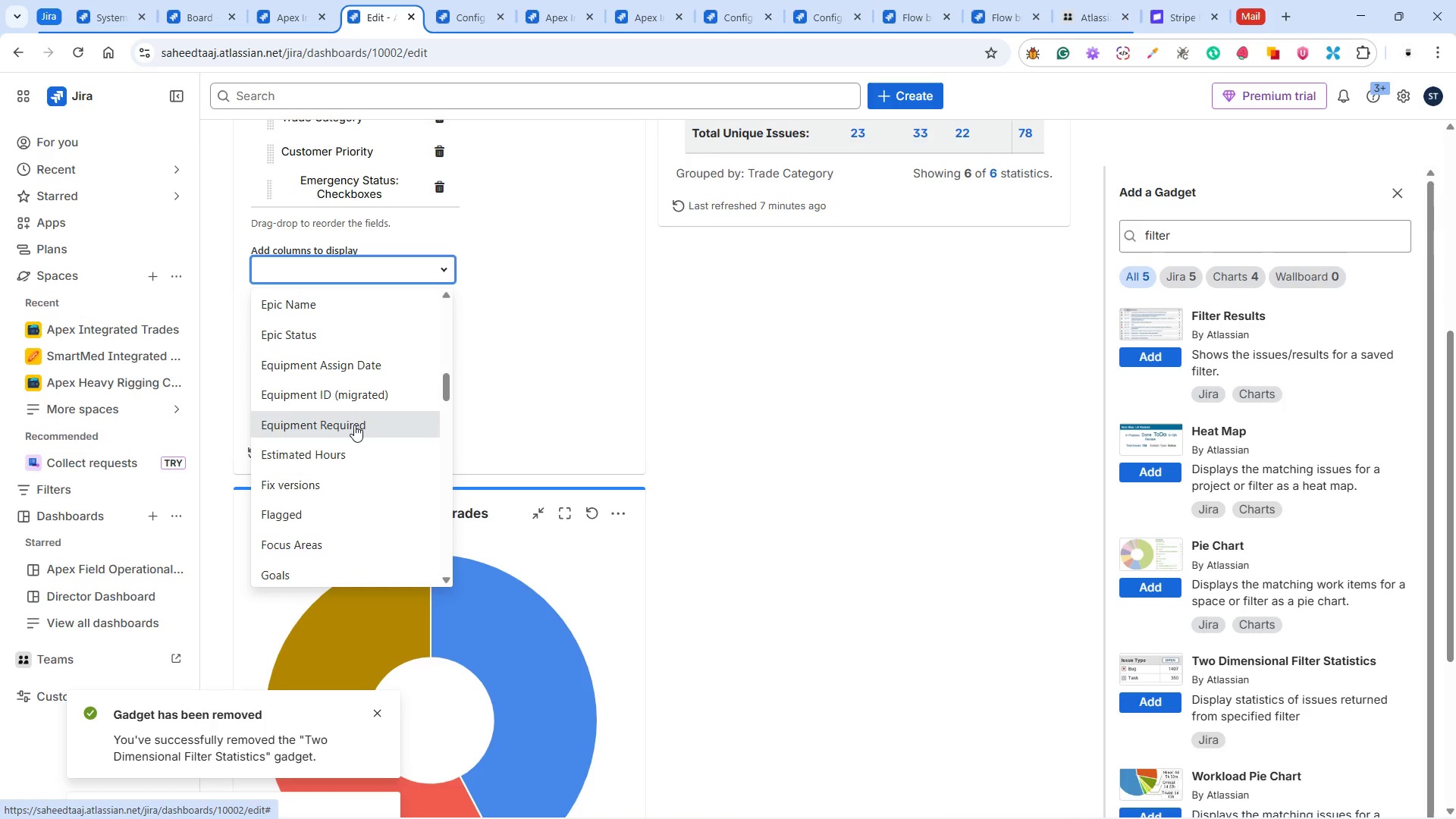 
left_click([354, 425])
 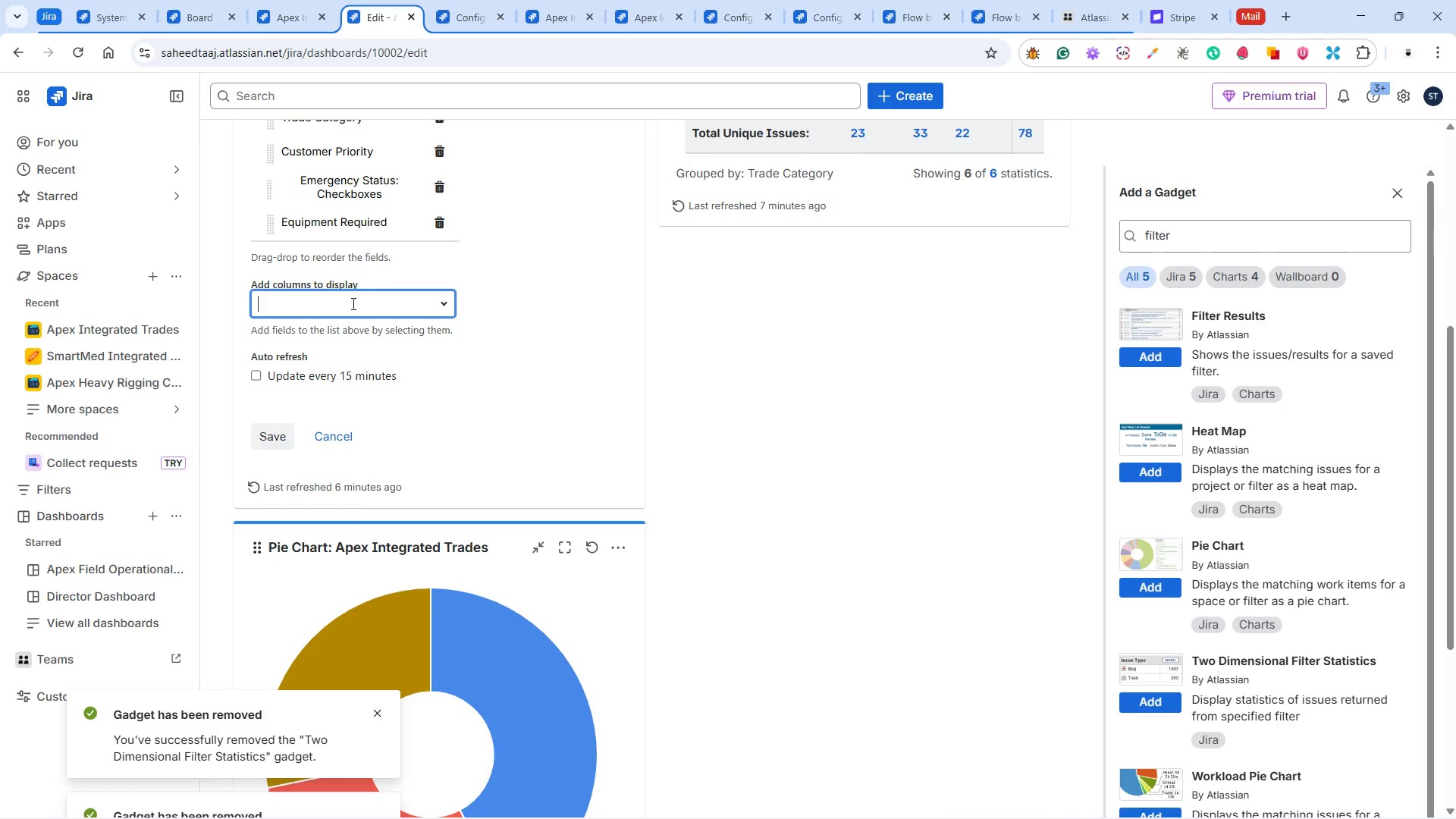 
left_click([352, 303])
 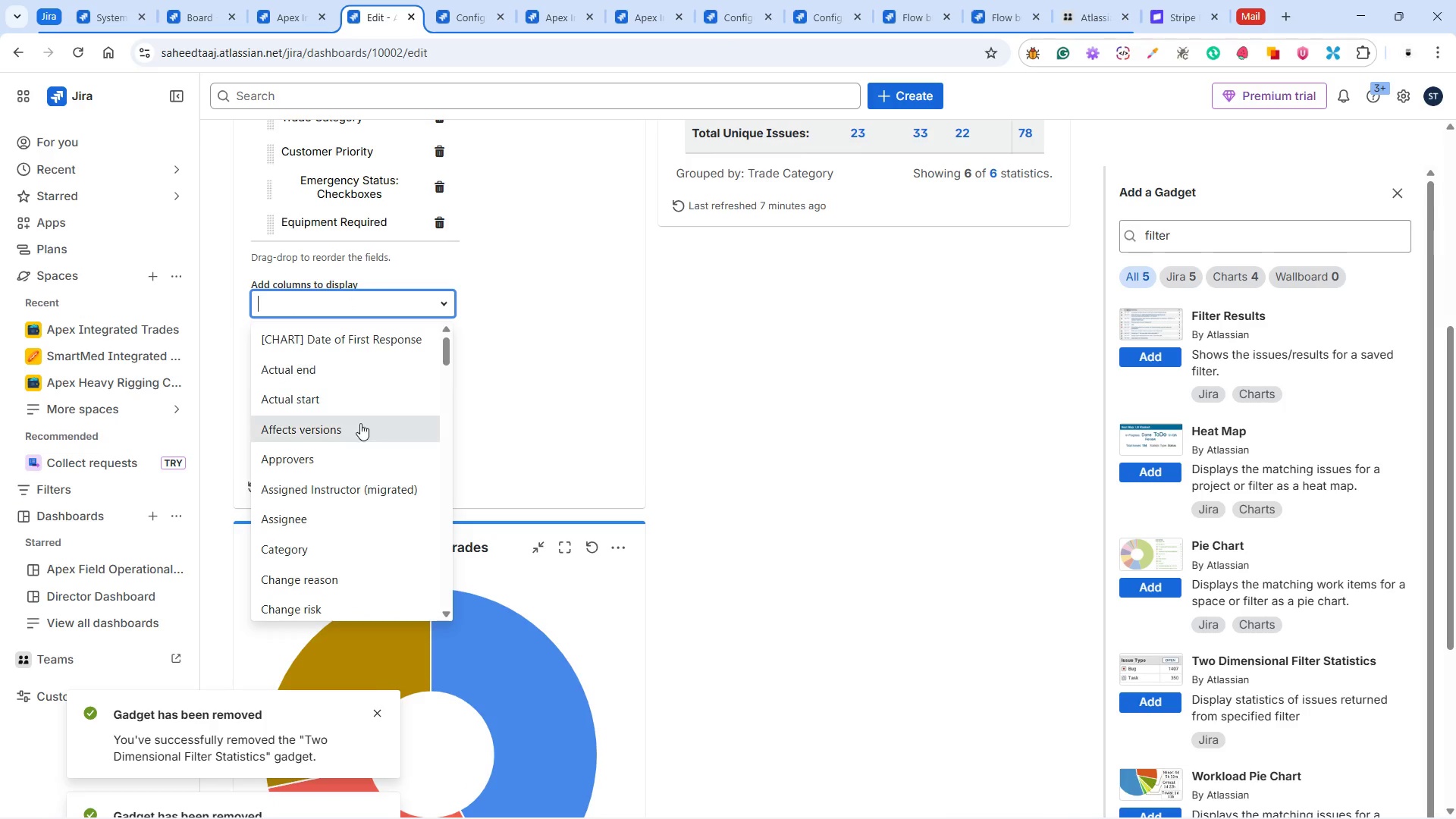 
scroll: coordinate [350, 431], scroll_direction: down, amount: 14.0
 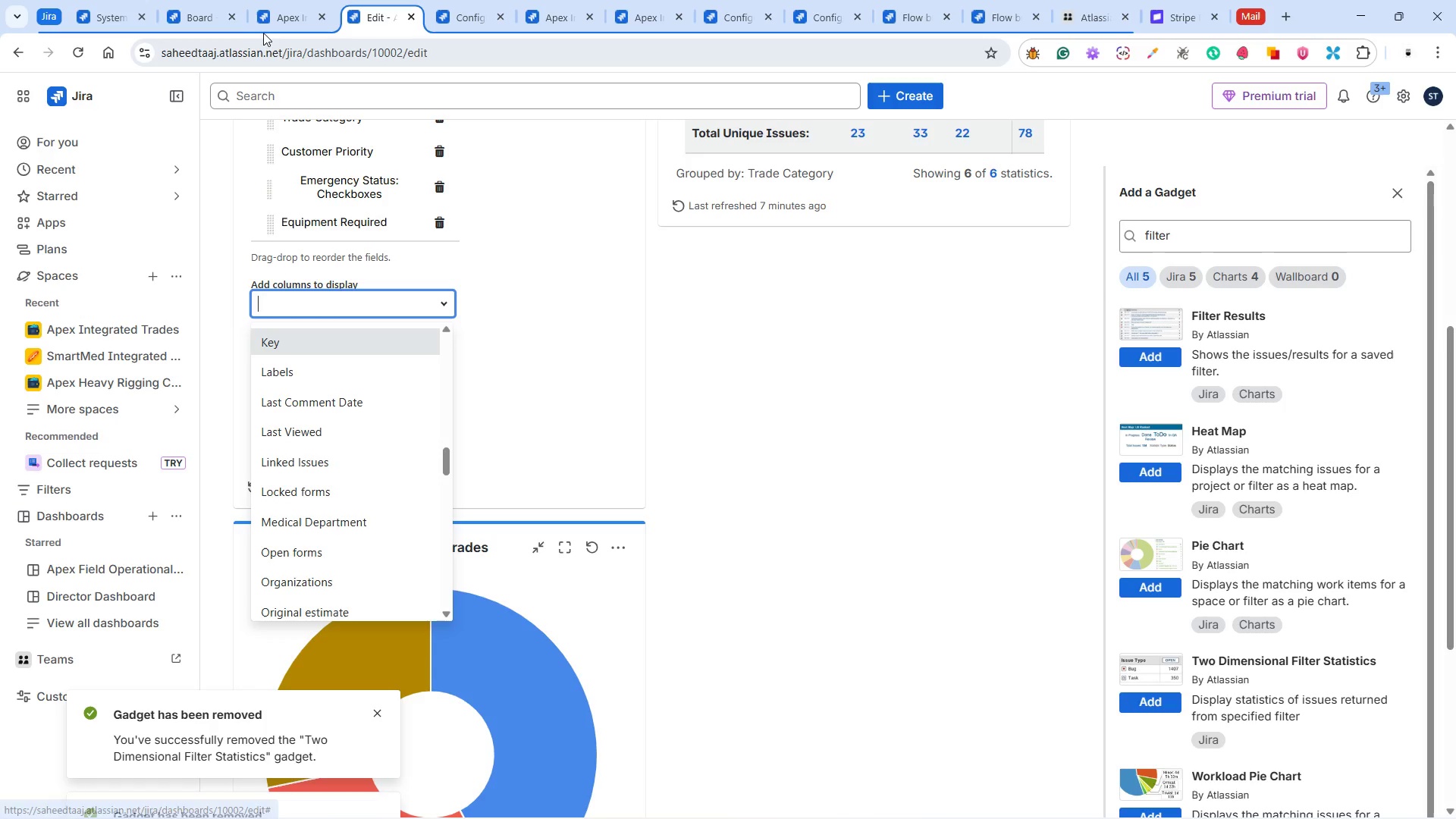 
left_click([184, 17])
 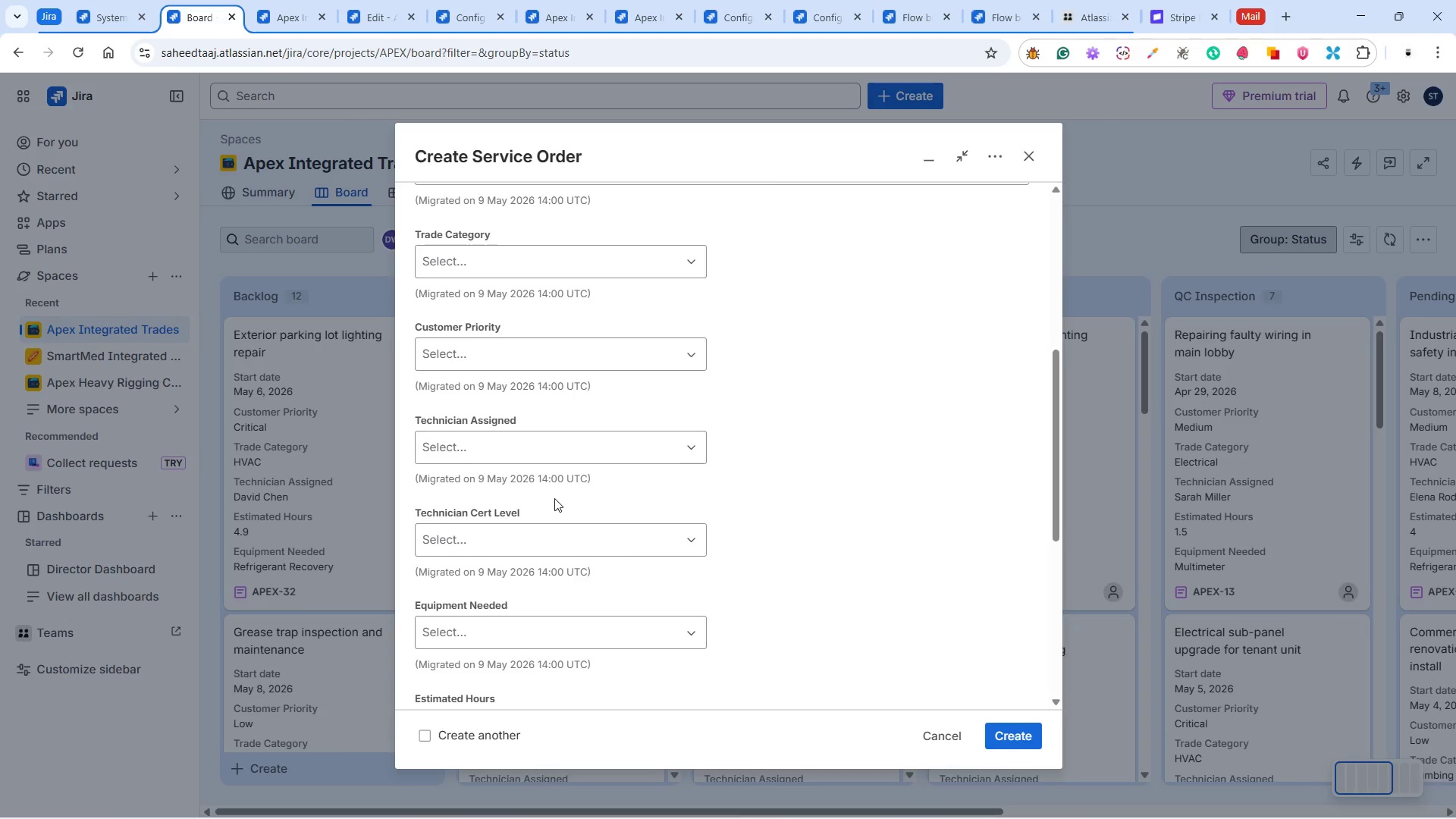 
scroll: coordinate [558, 503], scroll_direction: down, amount: 3.0
 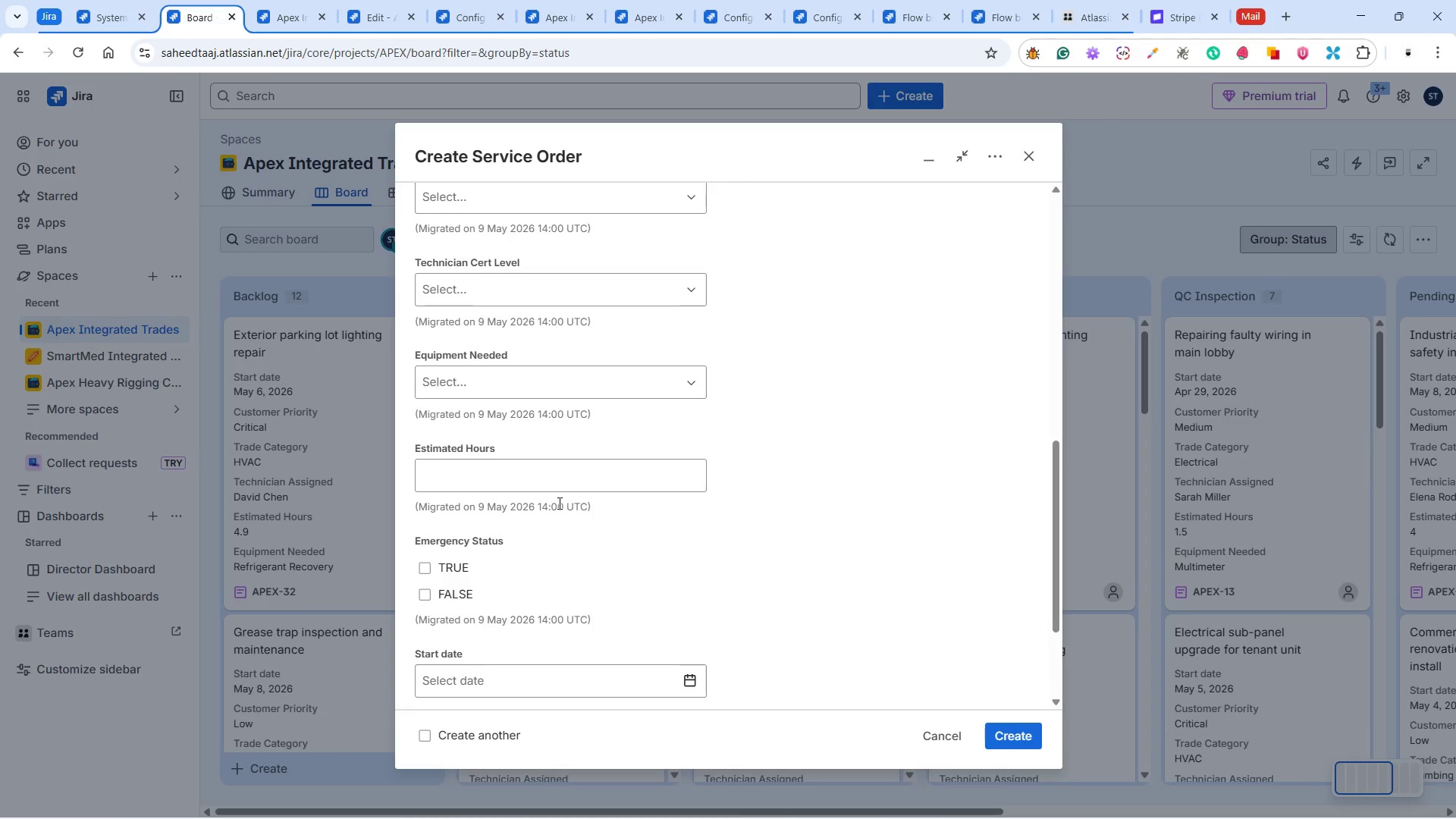 
scroll: coordinate [558, 503], scroll_direction: up, amount: 2.0
 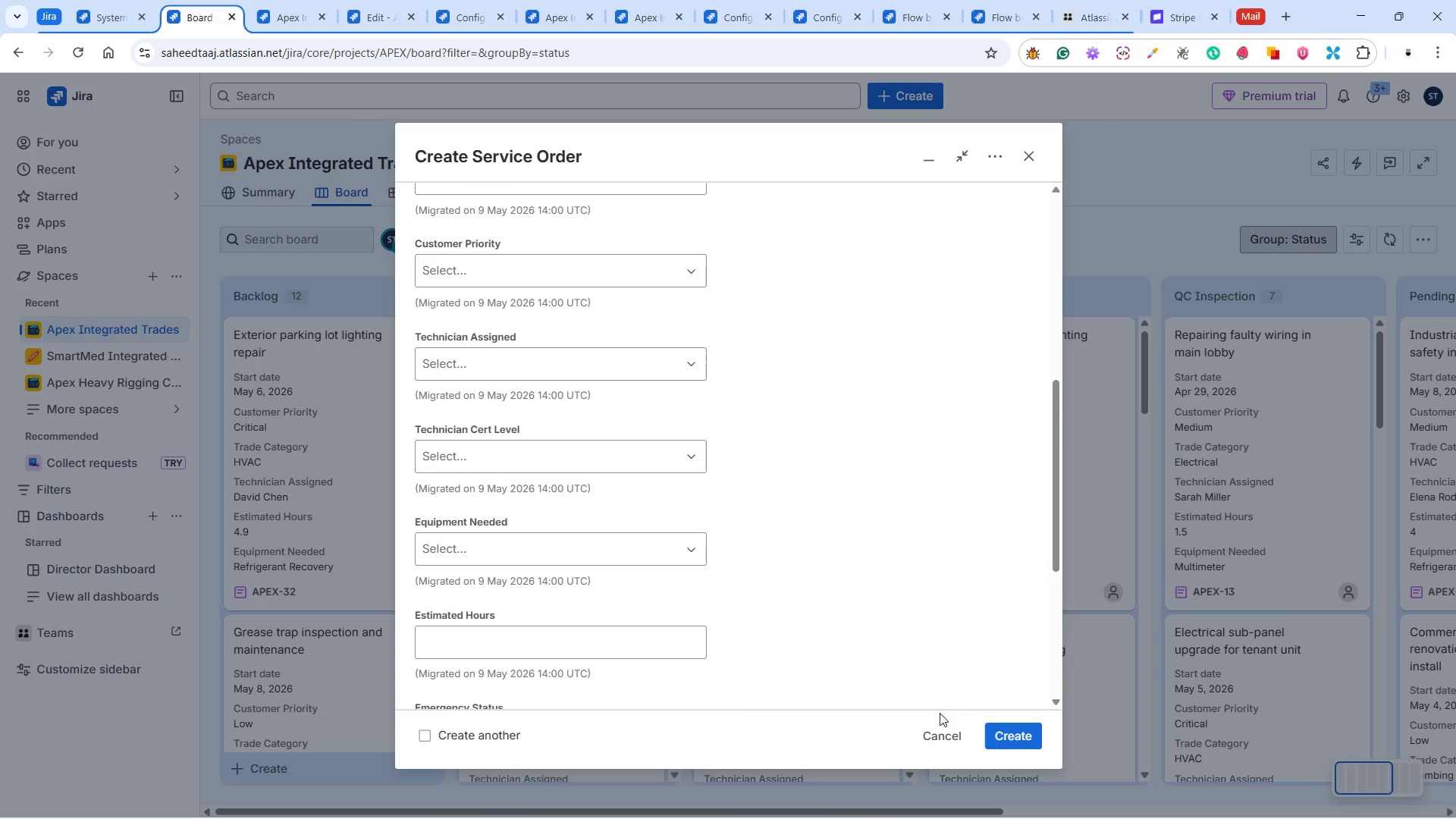 
left_click([947, 731])
 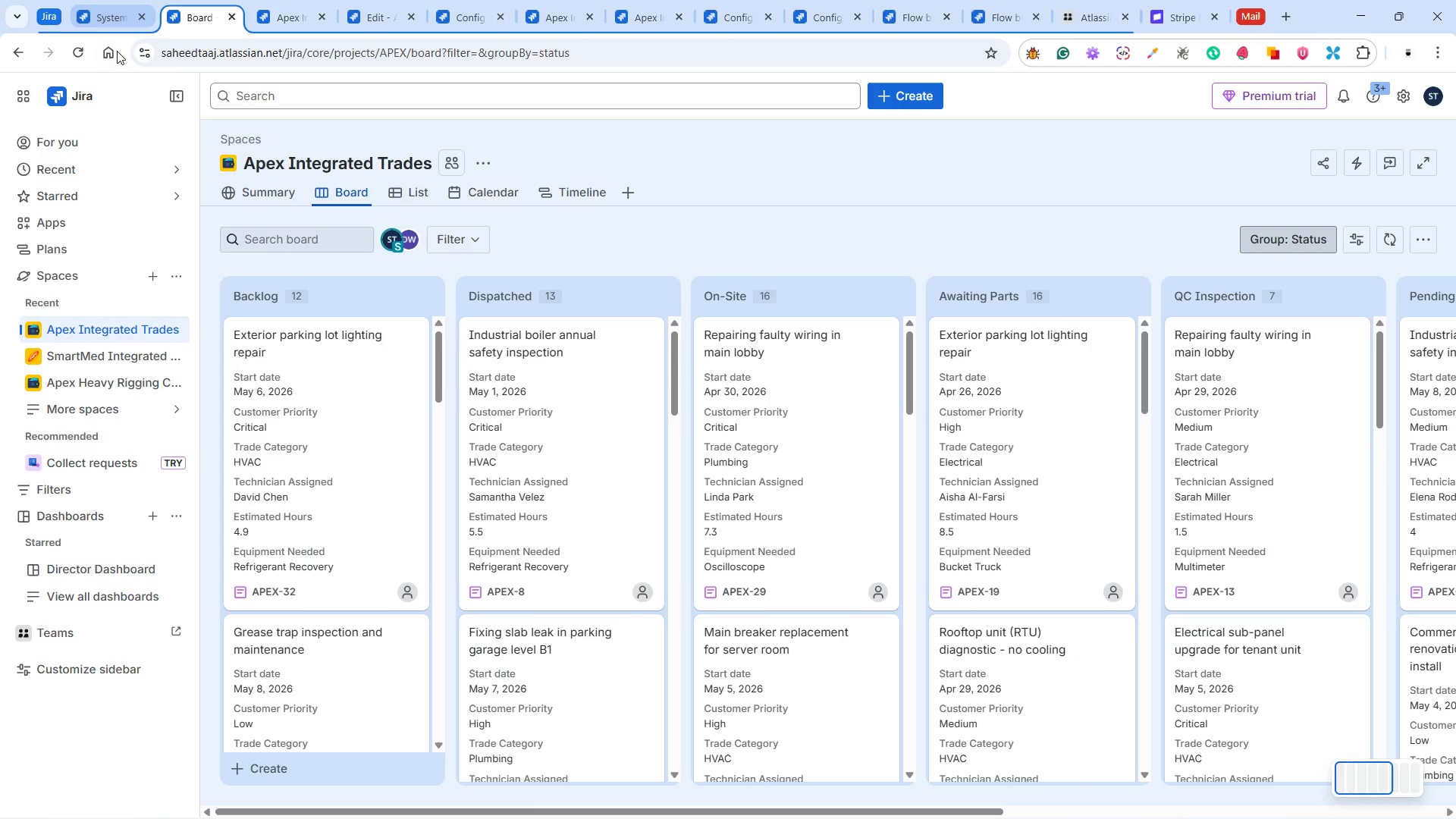 
left_click([93, 44])
 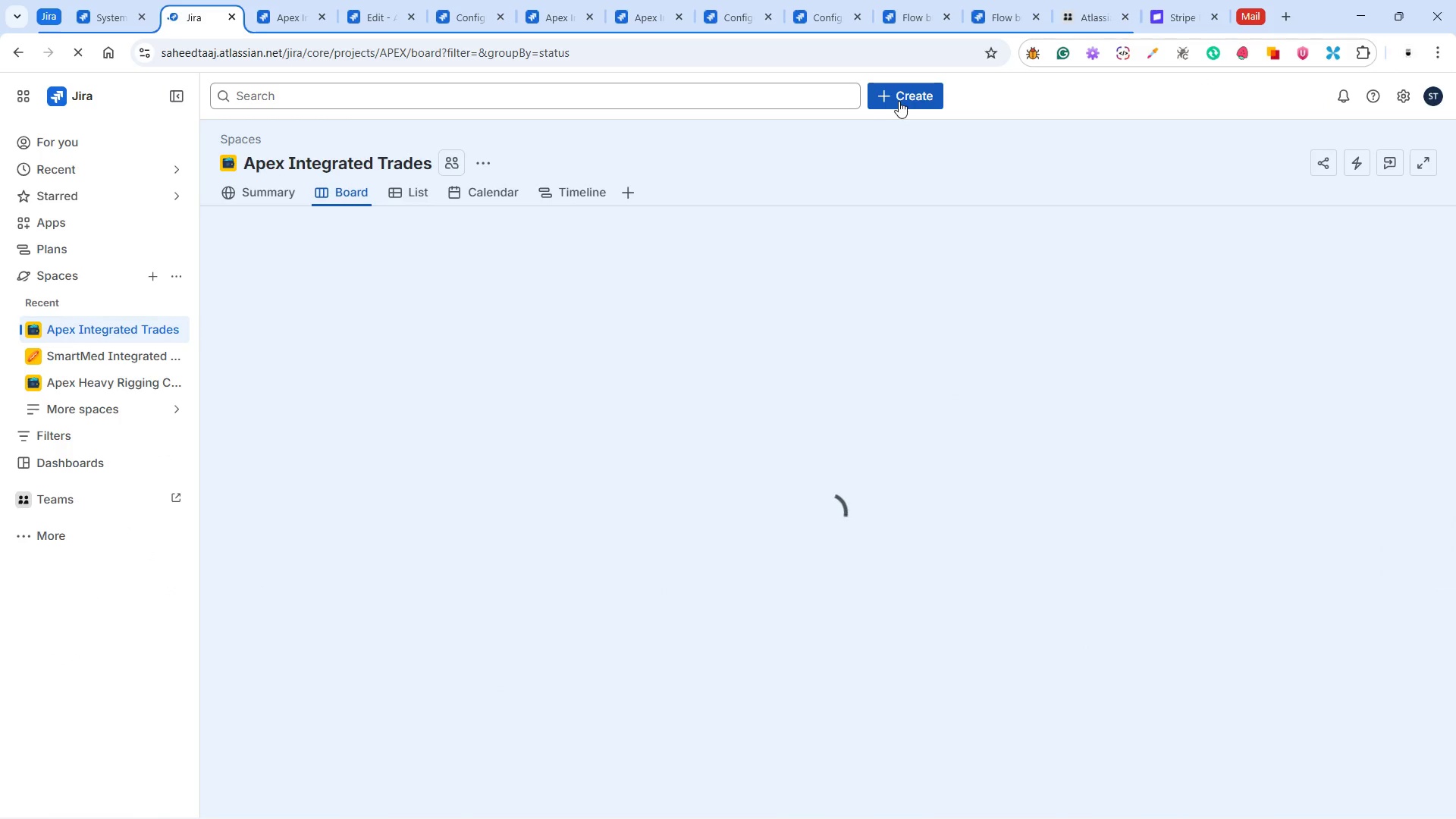 
wait(5.34)
 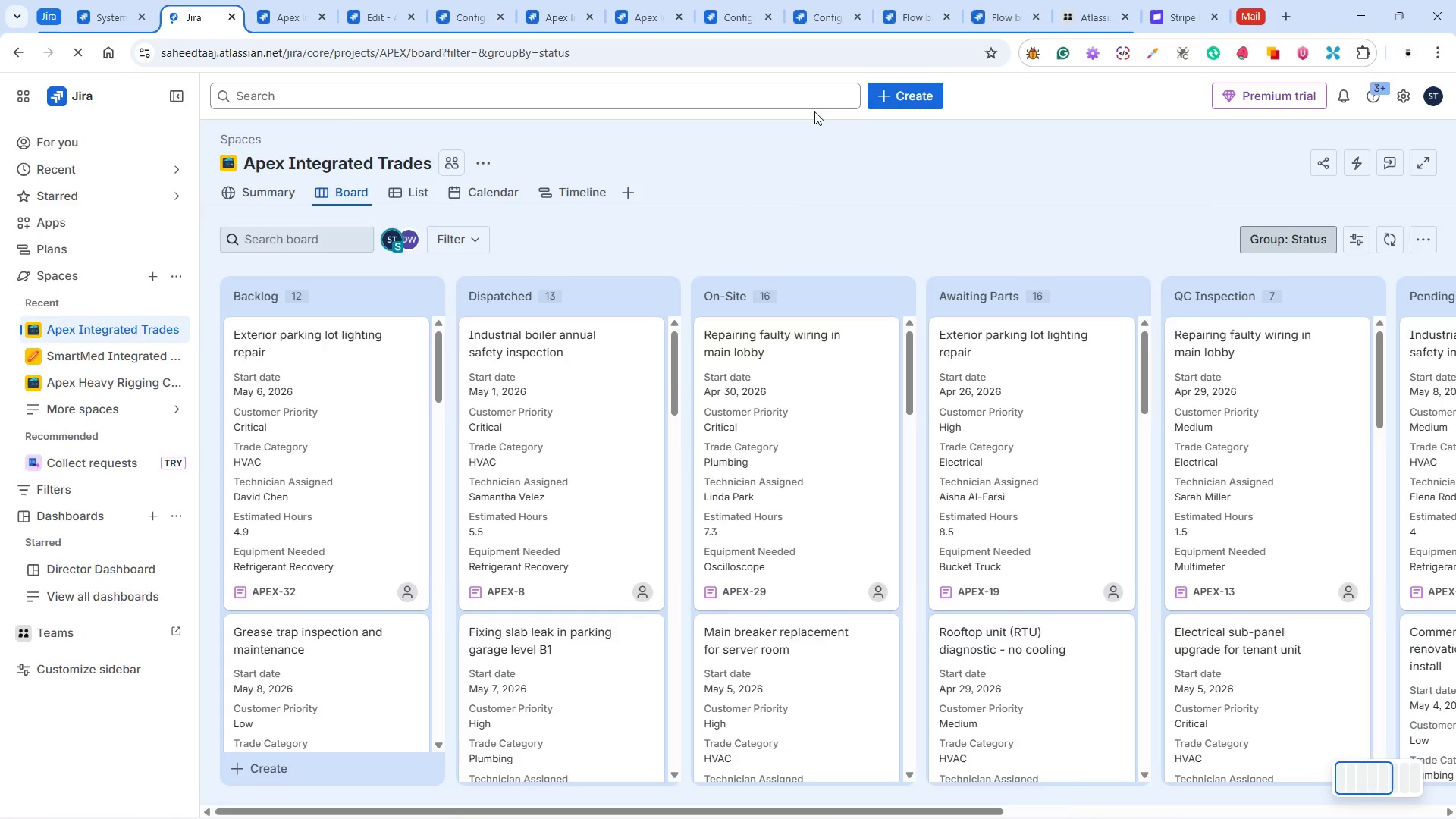 
left_click([903, 94])
 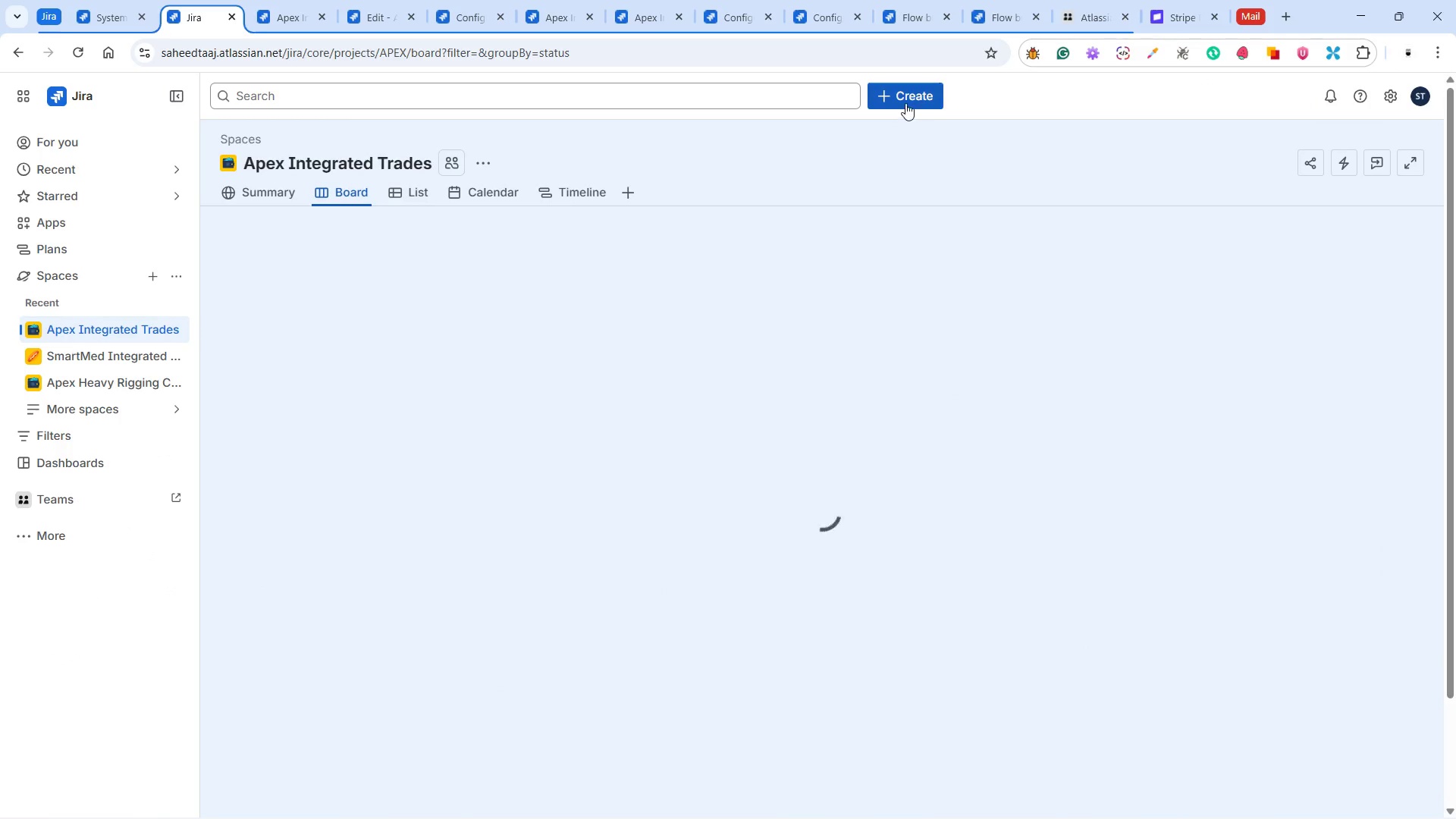 
left_click([903, 89])
 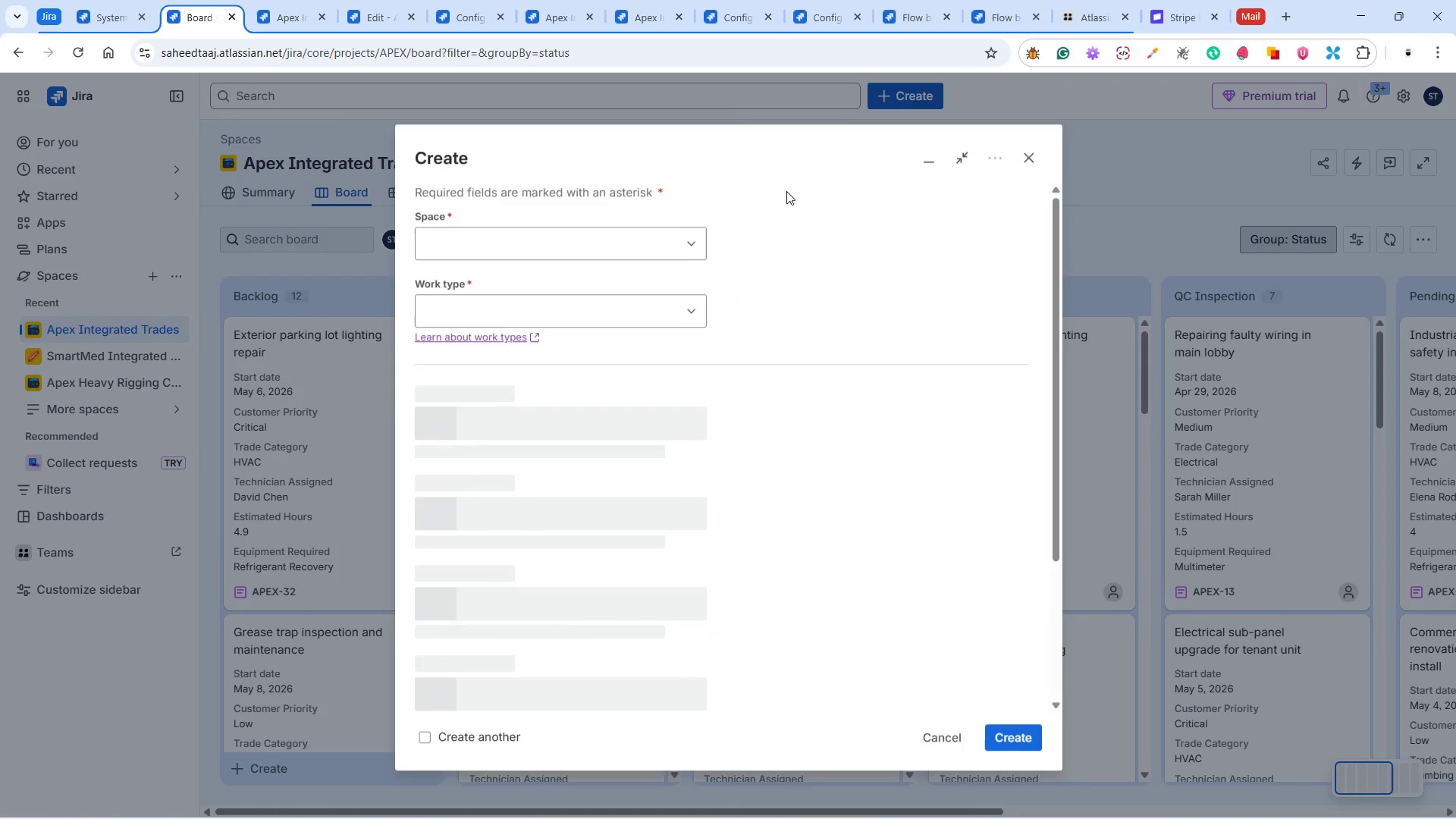 
wait(5.11)
 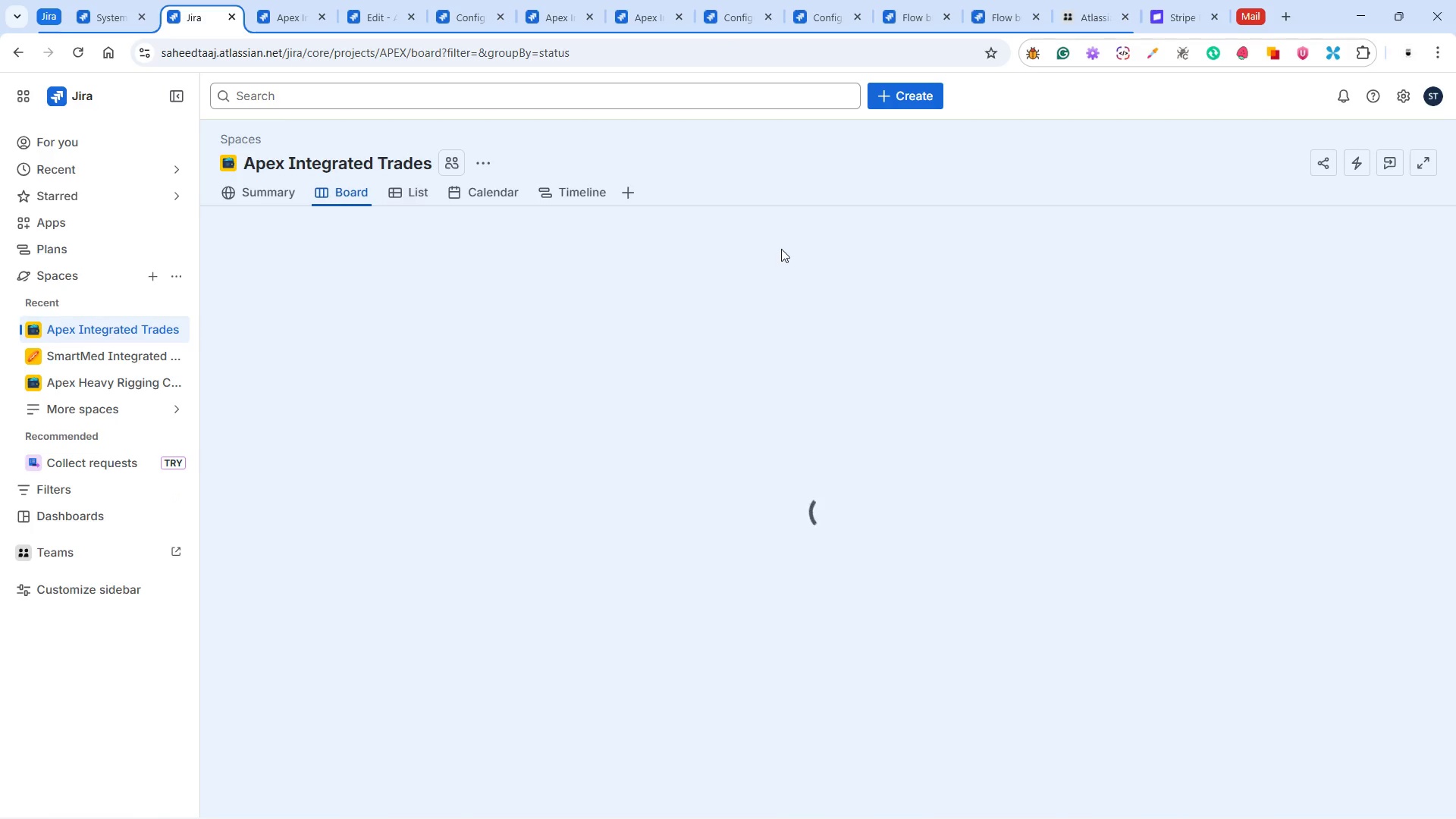 
scroll: coordinate [548, 507], scroll_direction: down, amount: 13.0
 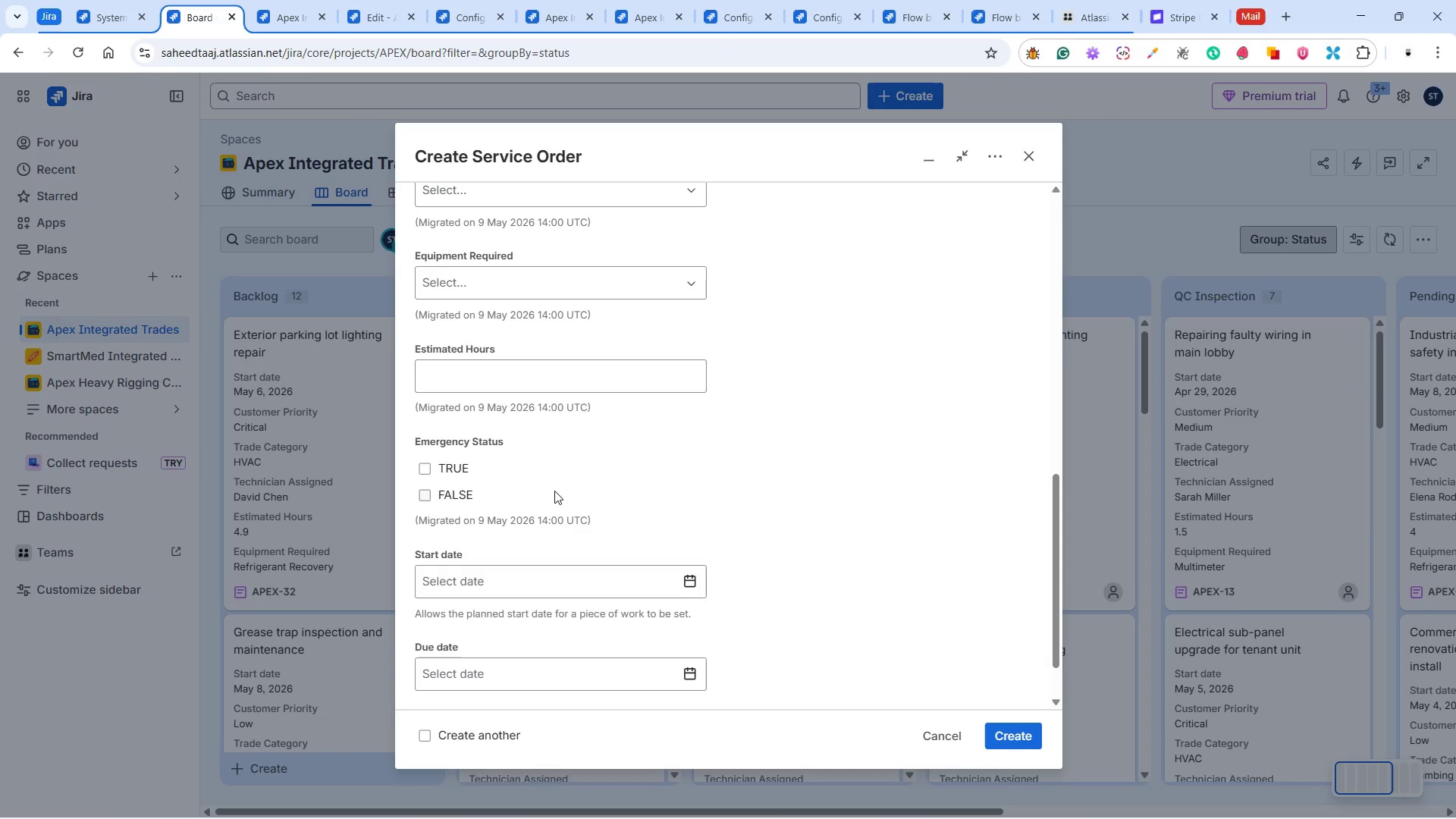 
scroll: coordinate [554, 489], scroll_direction: up, amount: 4.0
 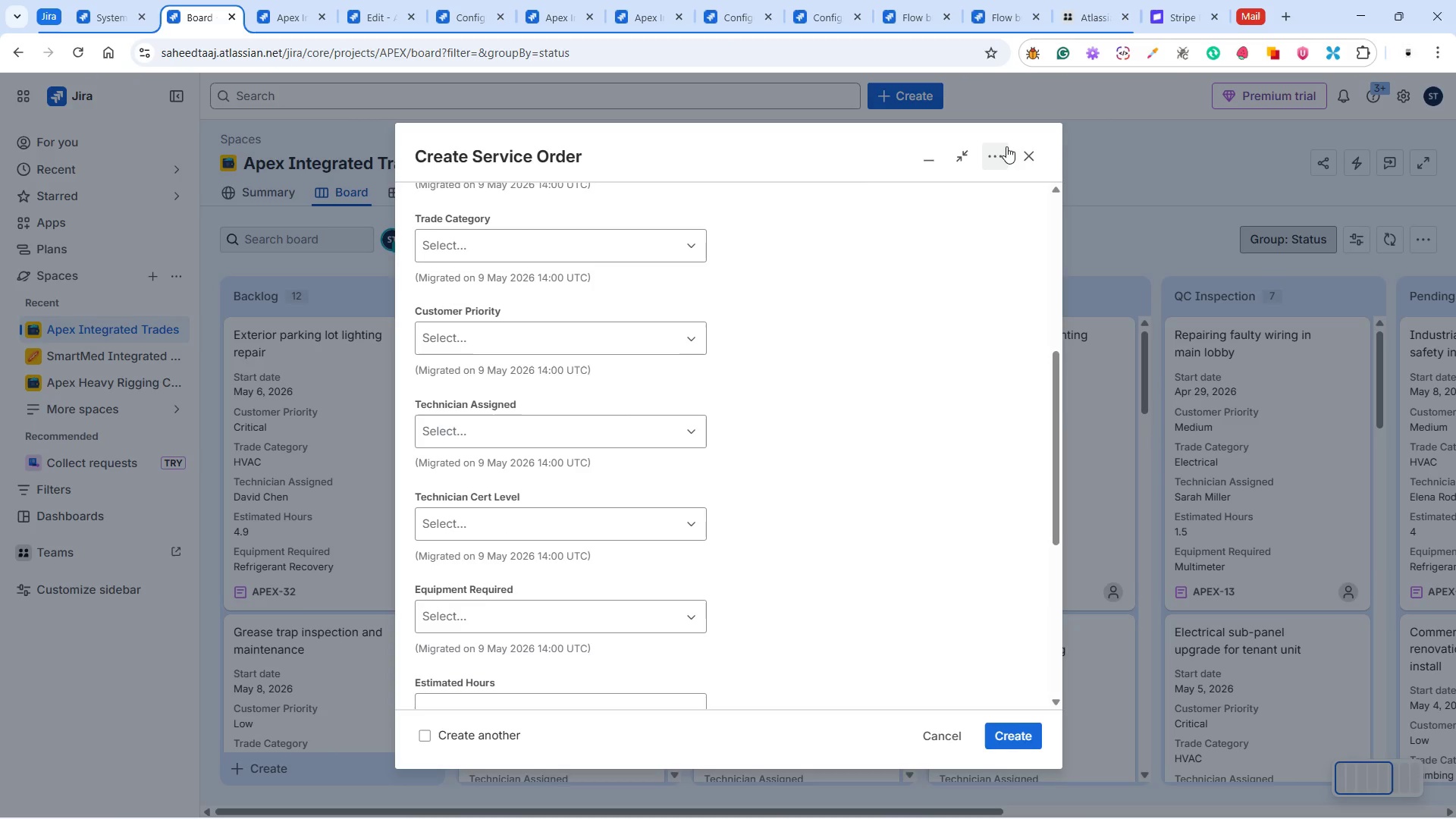 
left_click([1035, 154])
 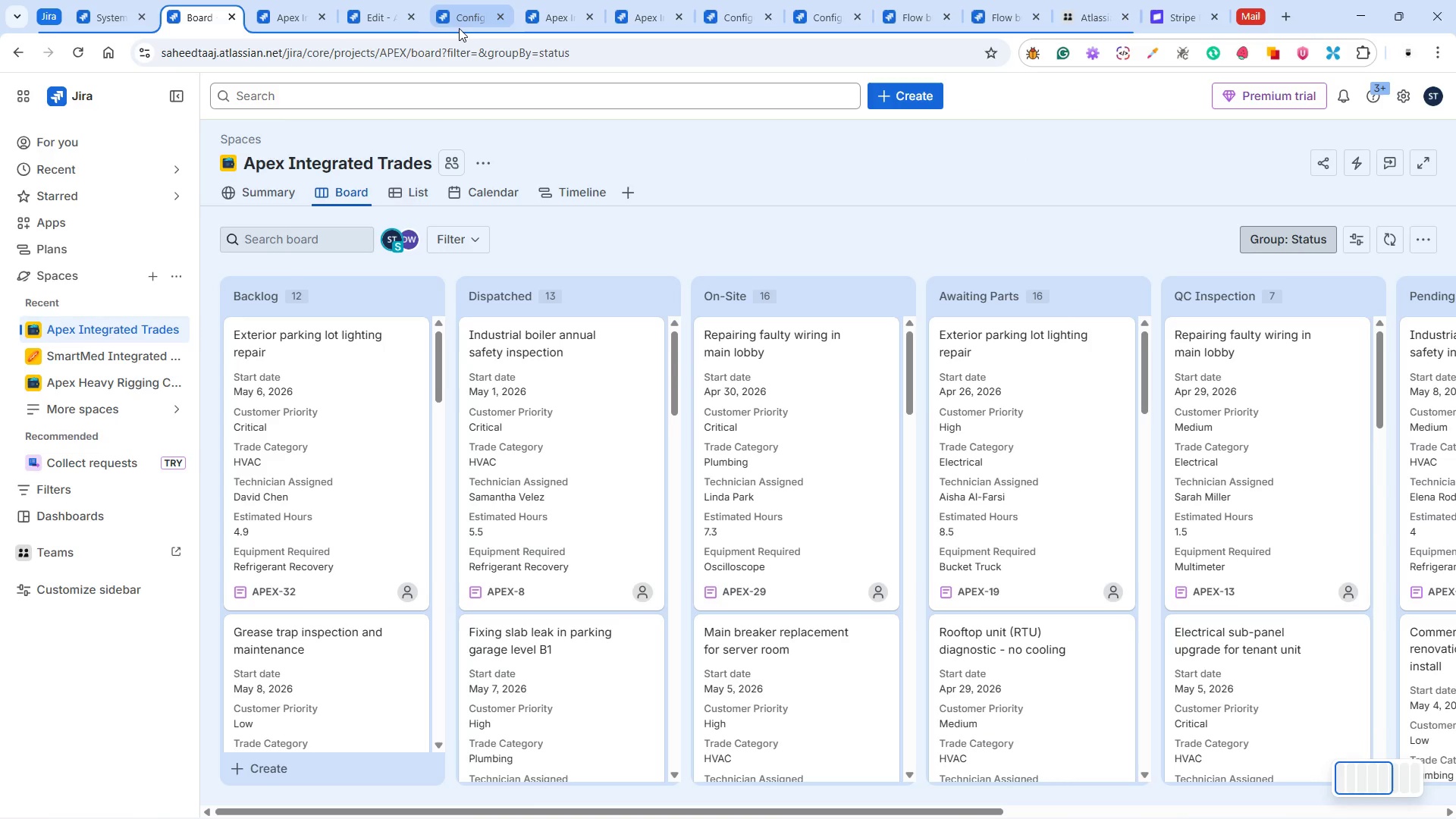 
left_click([456, 20])
 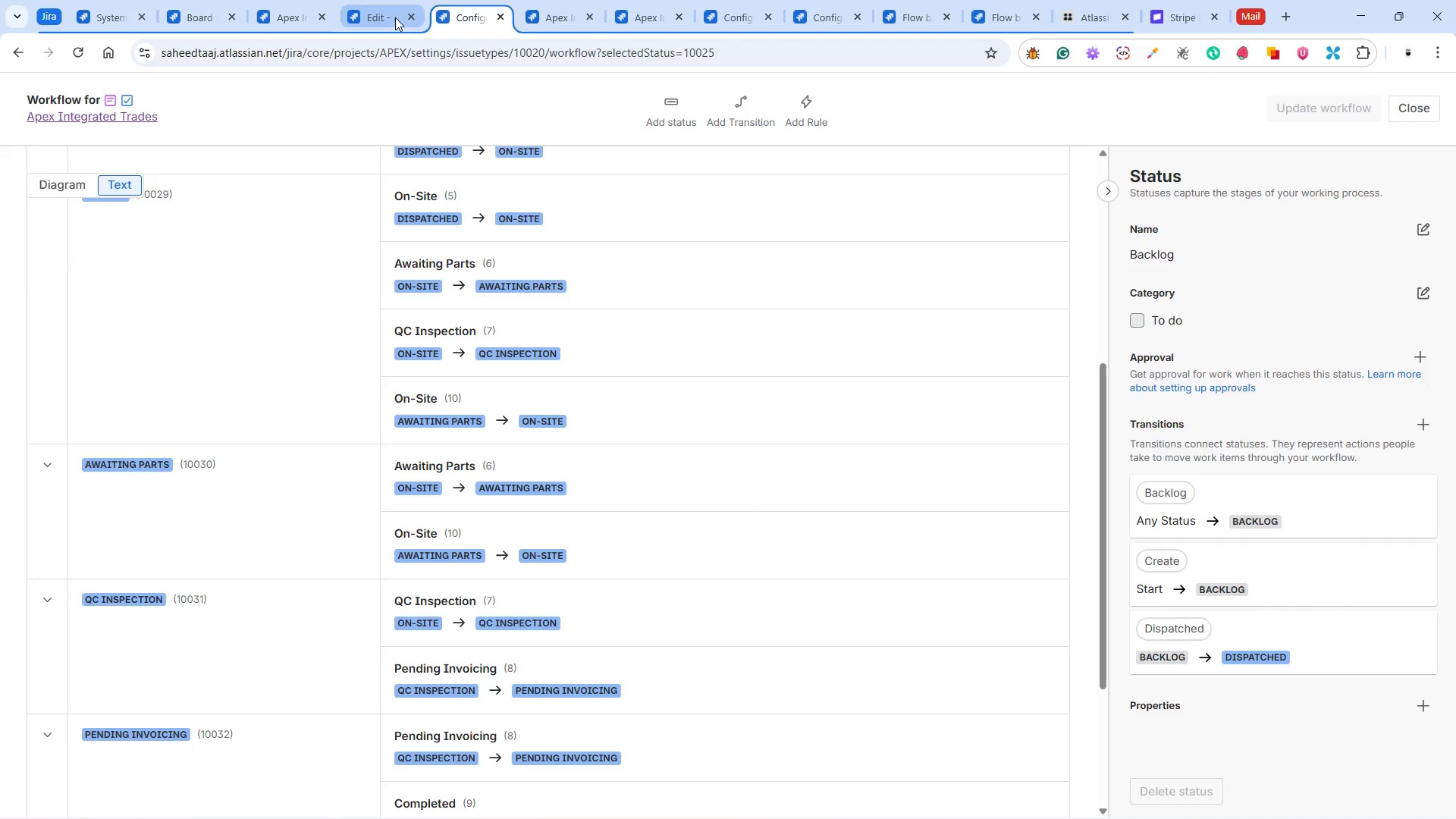 
left_click([395, 17])
 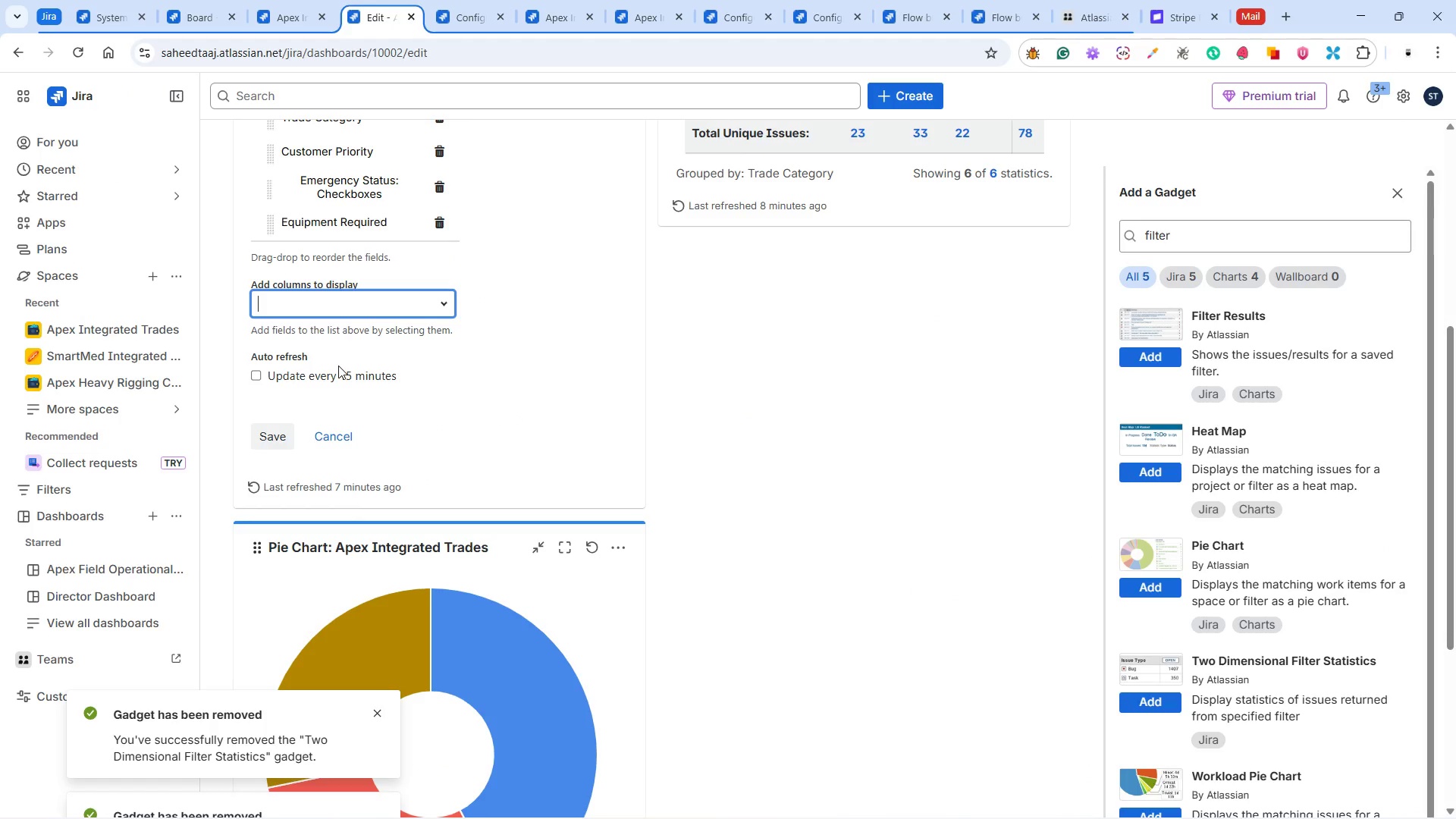 
scroll: coordinate [337, 366], scroll_direction: up, amount: 3.0
 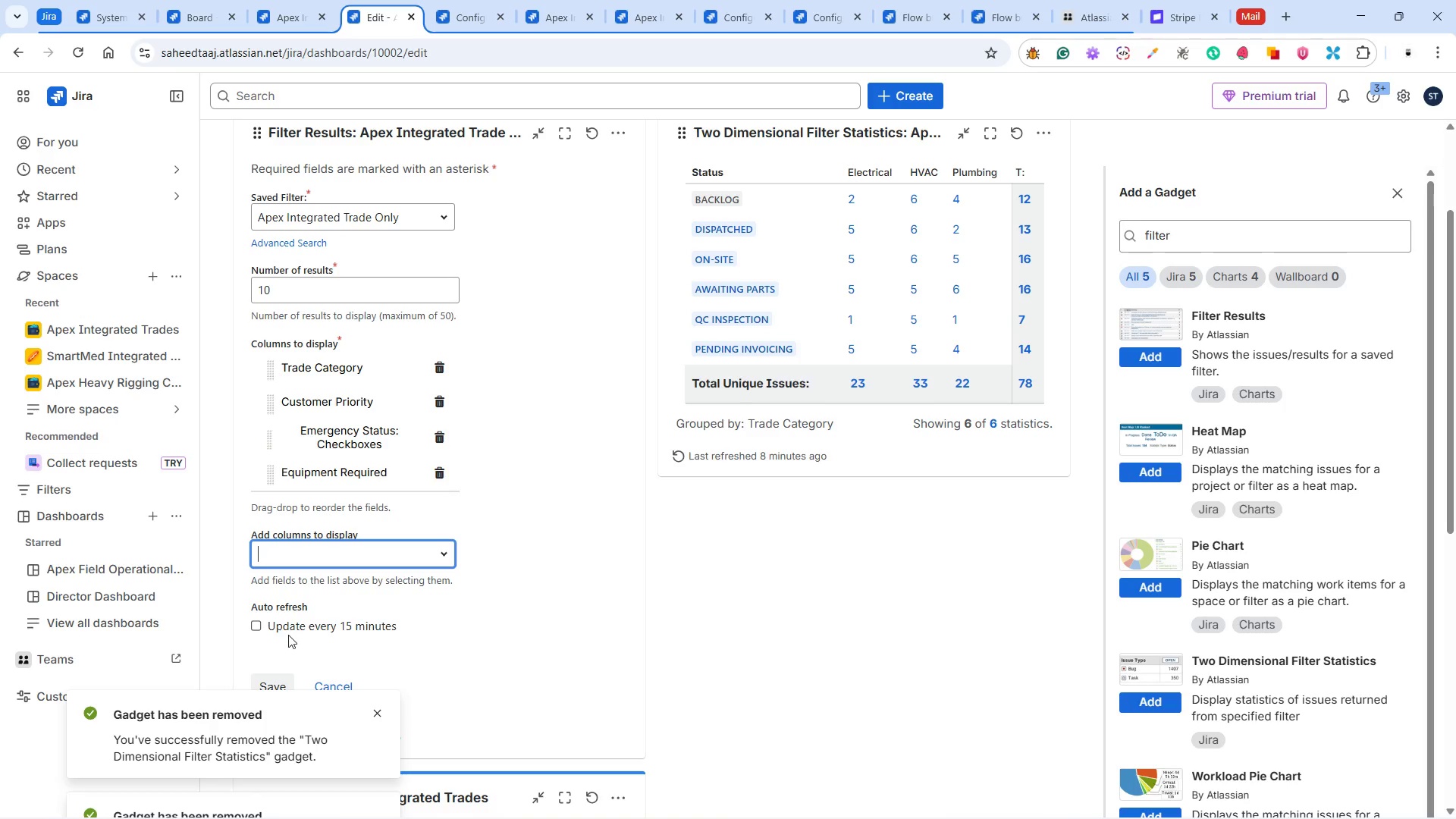 
scroll: coordinate [300, 632], scroll_direction: down, amount: 1.0
 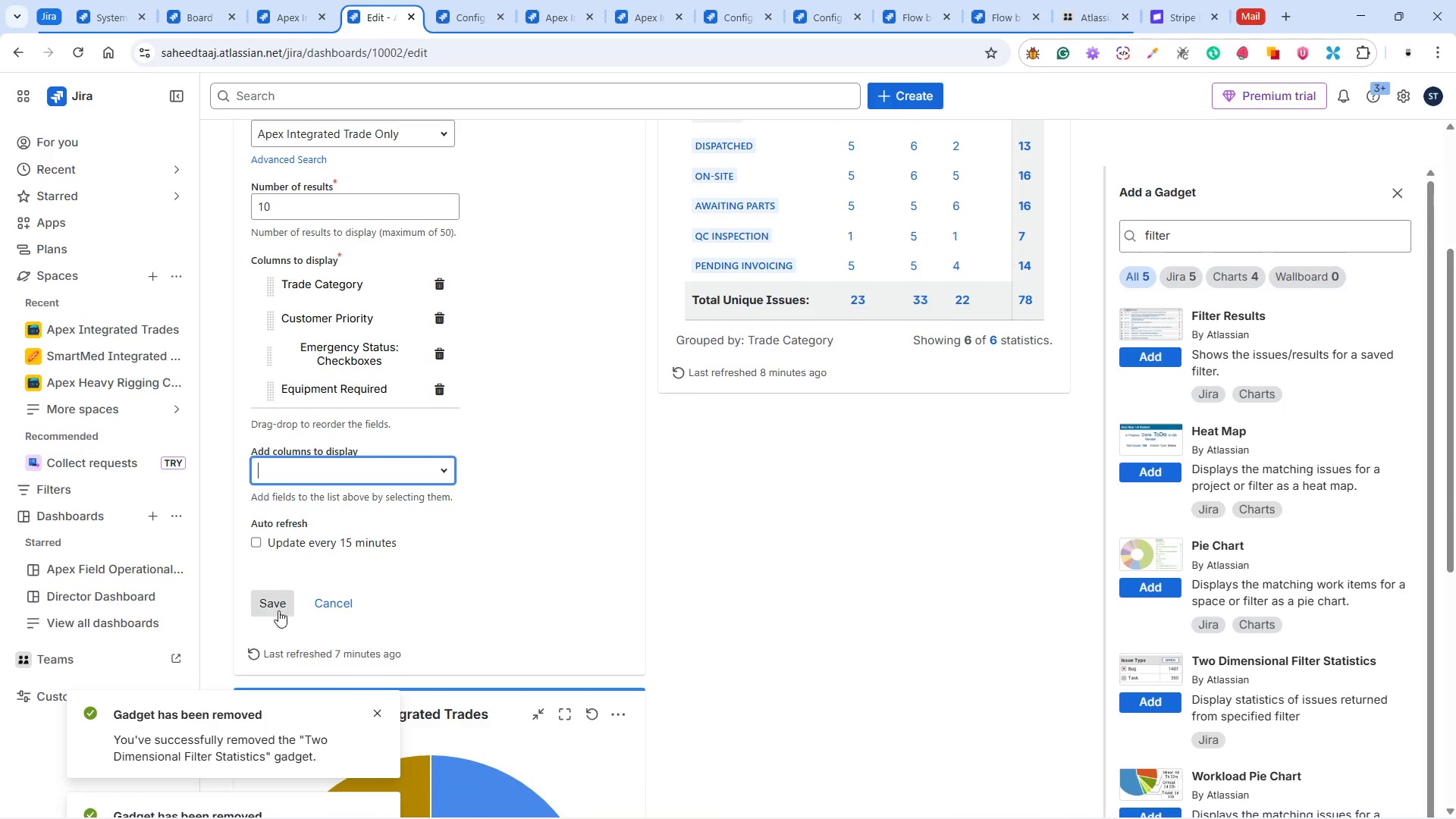 
left_click([278, 610])
 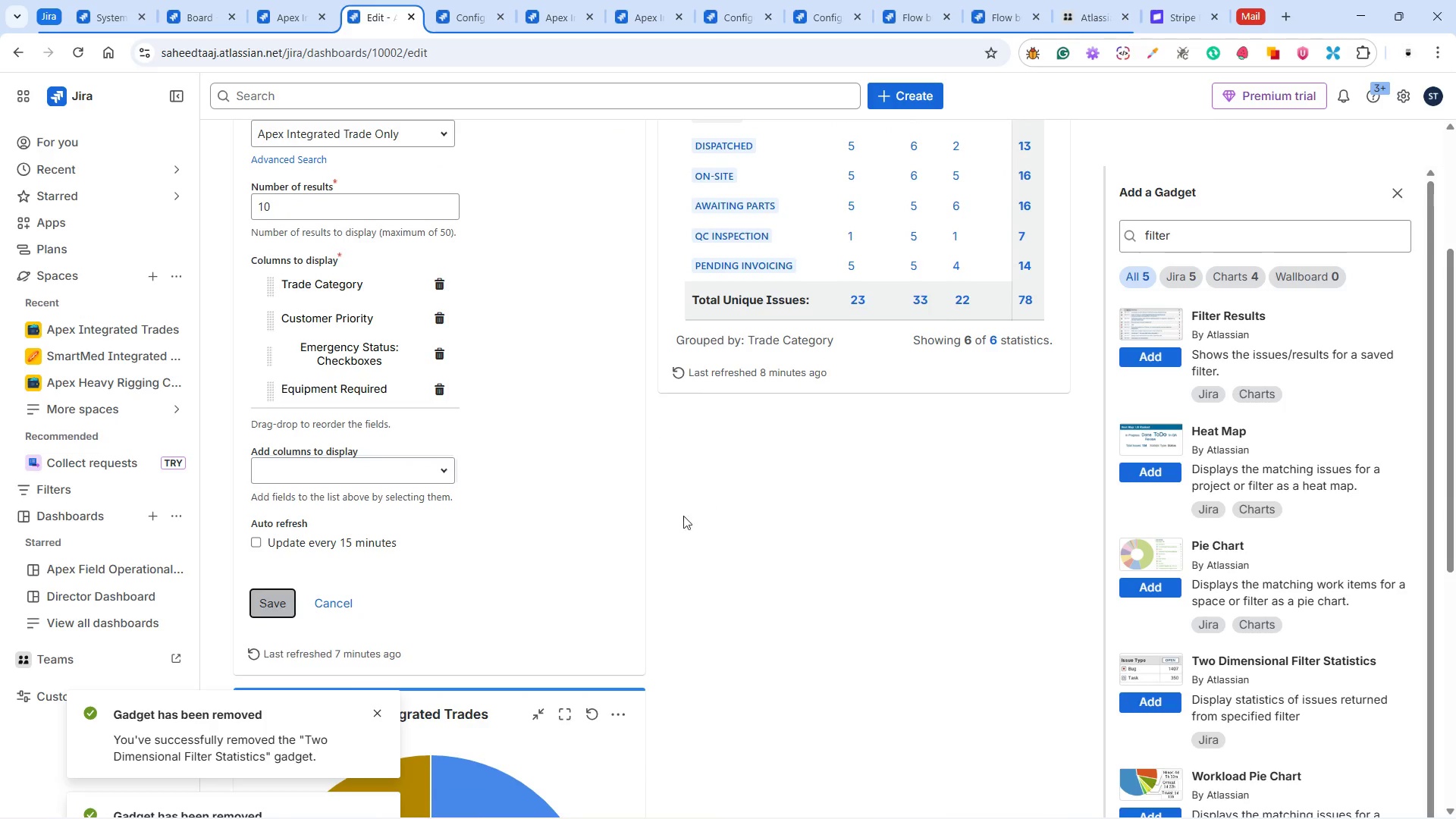 
scroll: coordinate [599, 524], scroll_direction: up, amount: 1.0
 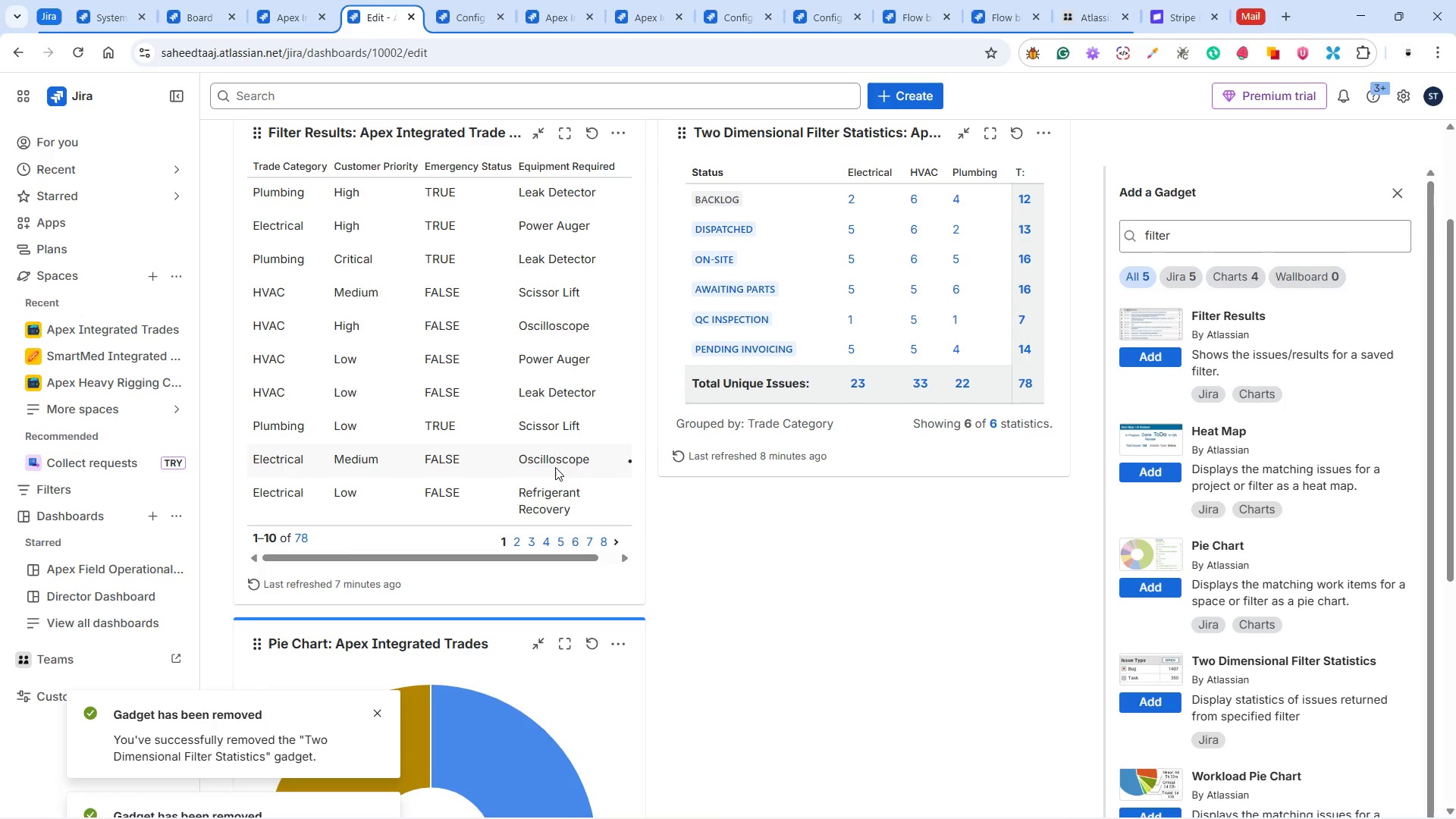 
wait(7.27)
 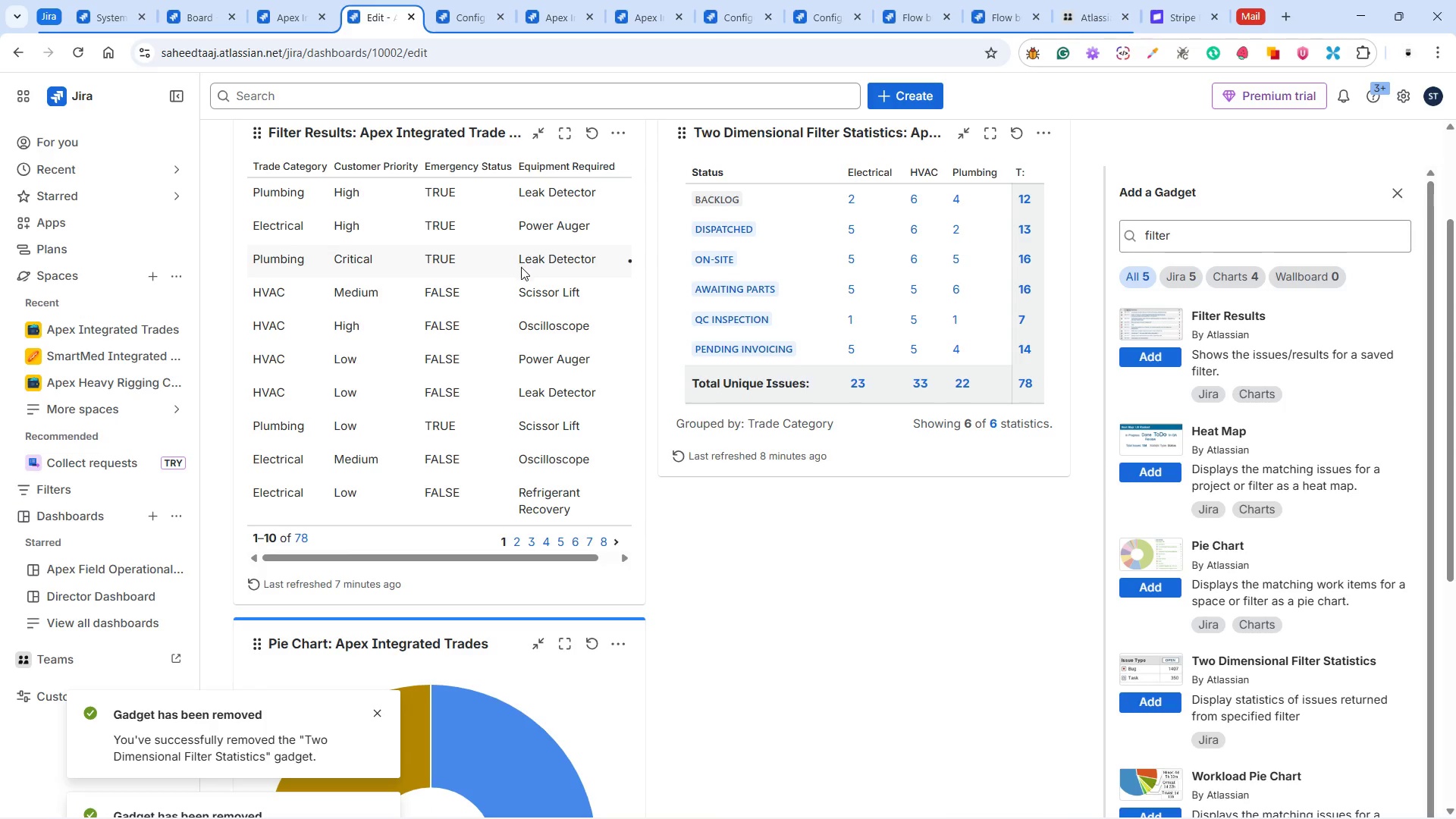 
left_click_drag(start_coordinate=[414, 136], to_coordinate=[874, 272])
 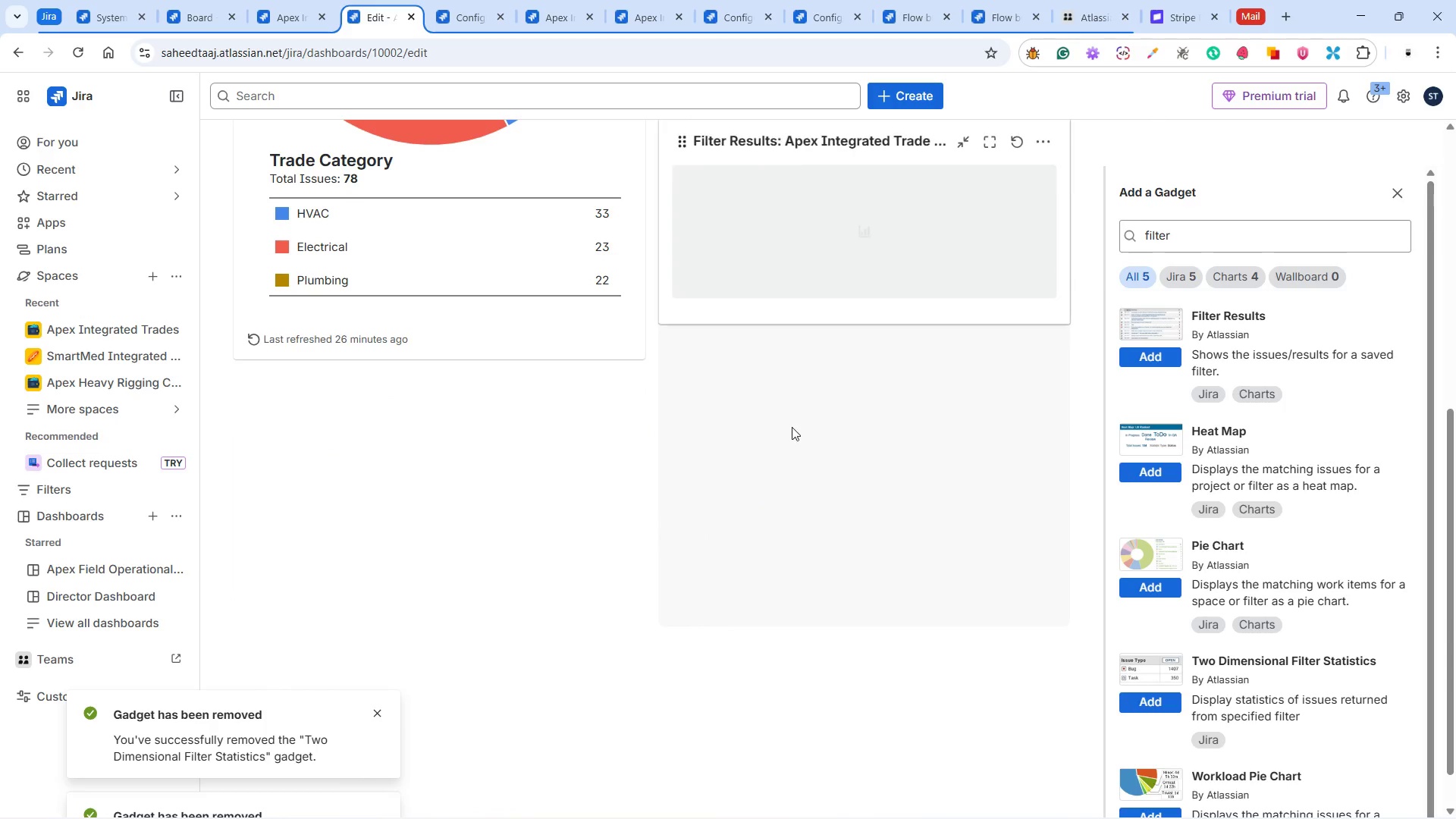 
scroll: coordinate [791, 428], scroll_direction: up, amount: 5.0
 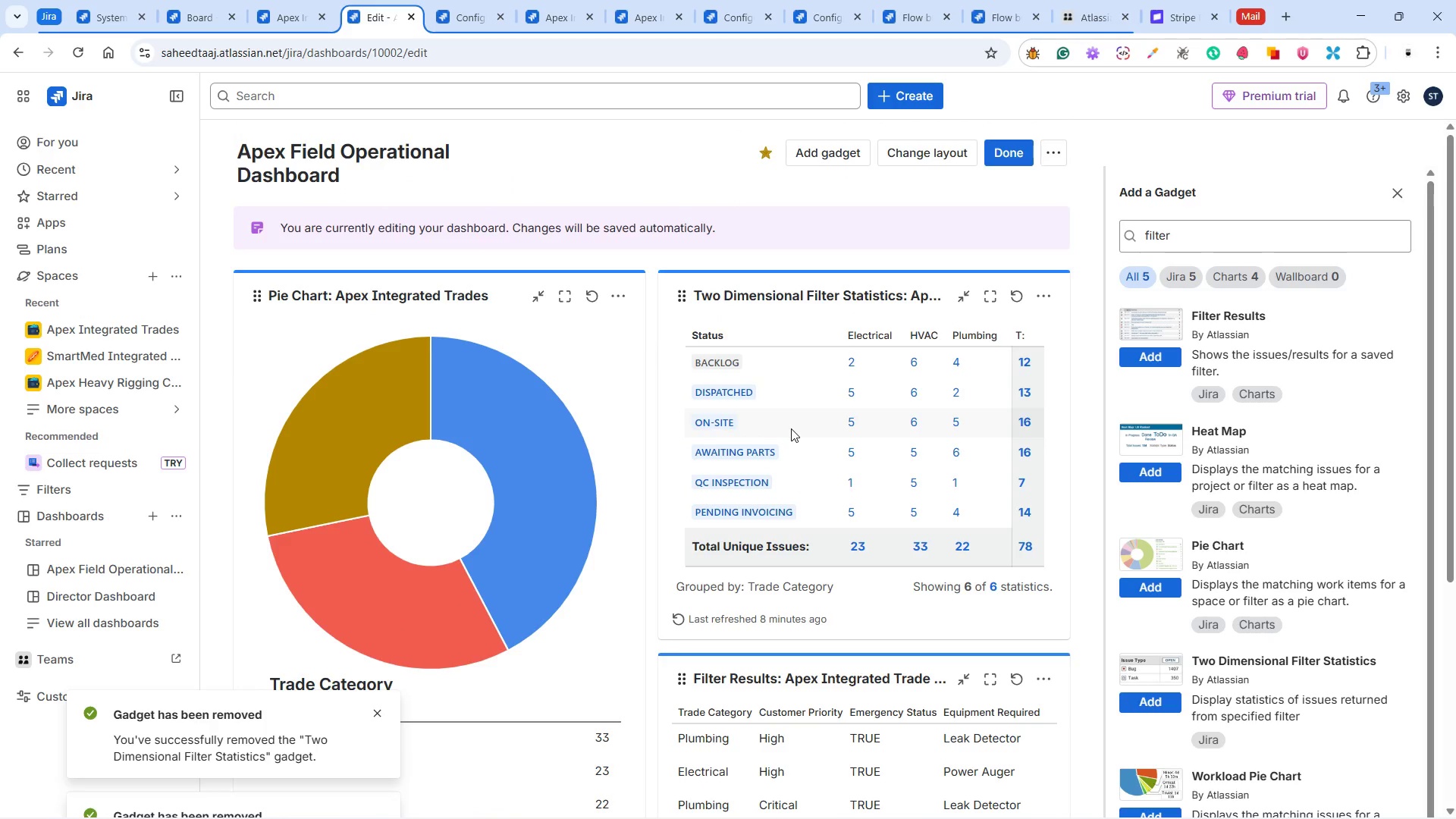 
scroll: coordinate [790, 428], scroll_direction: down, amount: 2.0
 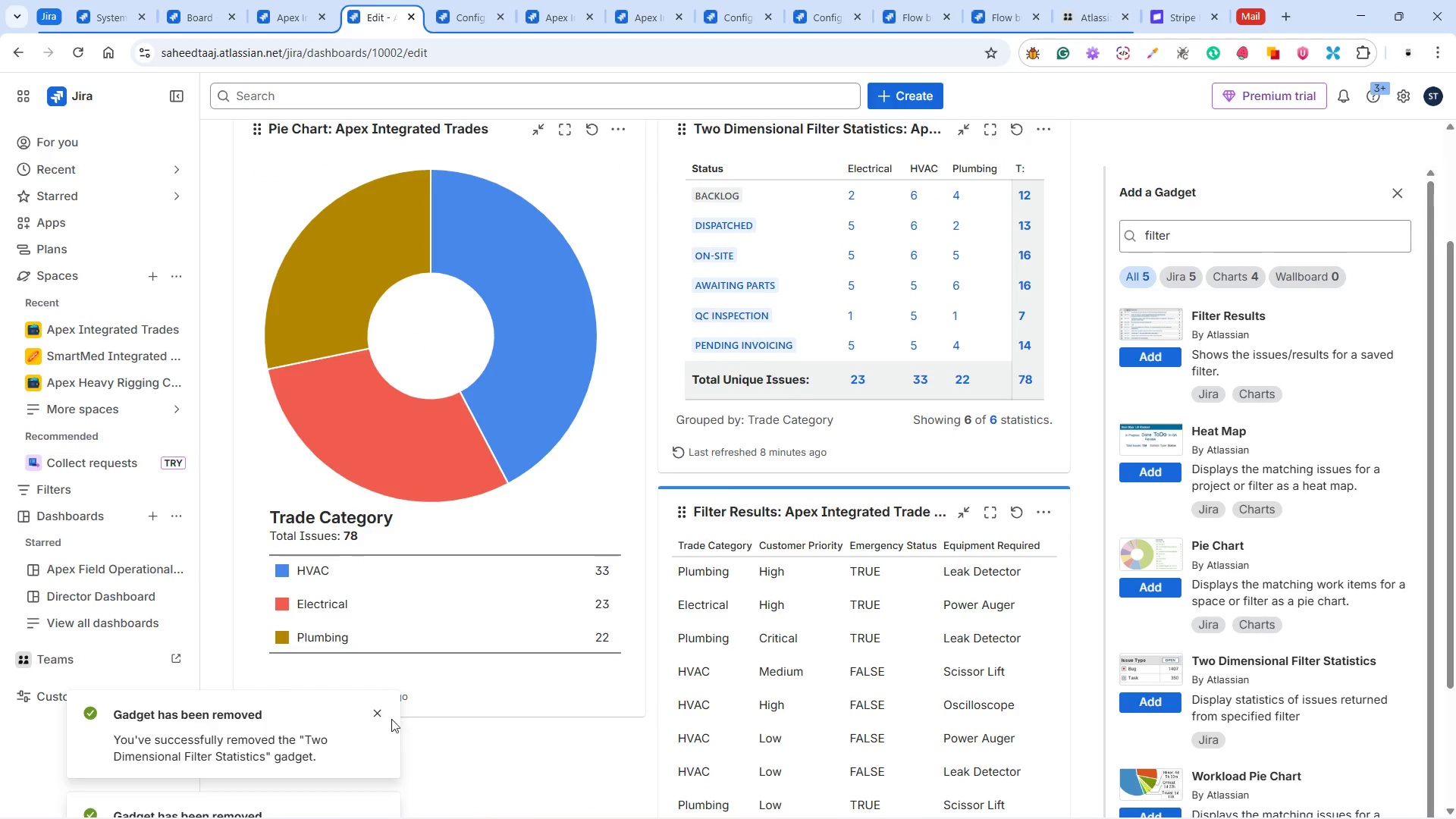 
left_click([381, 711])
 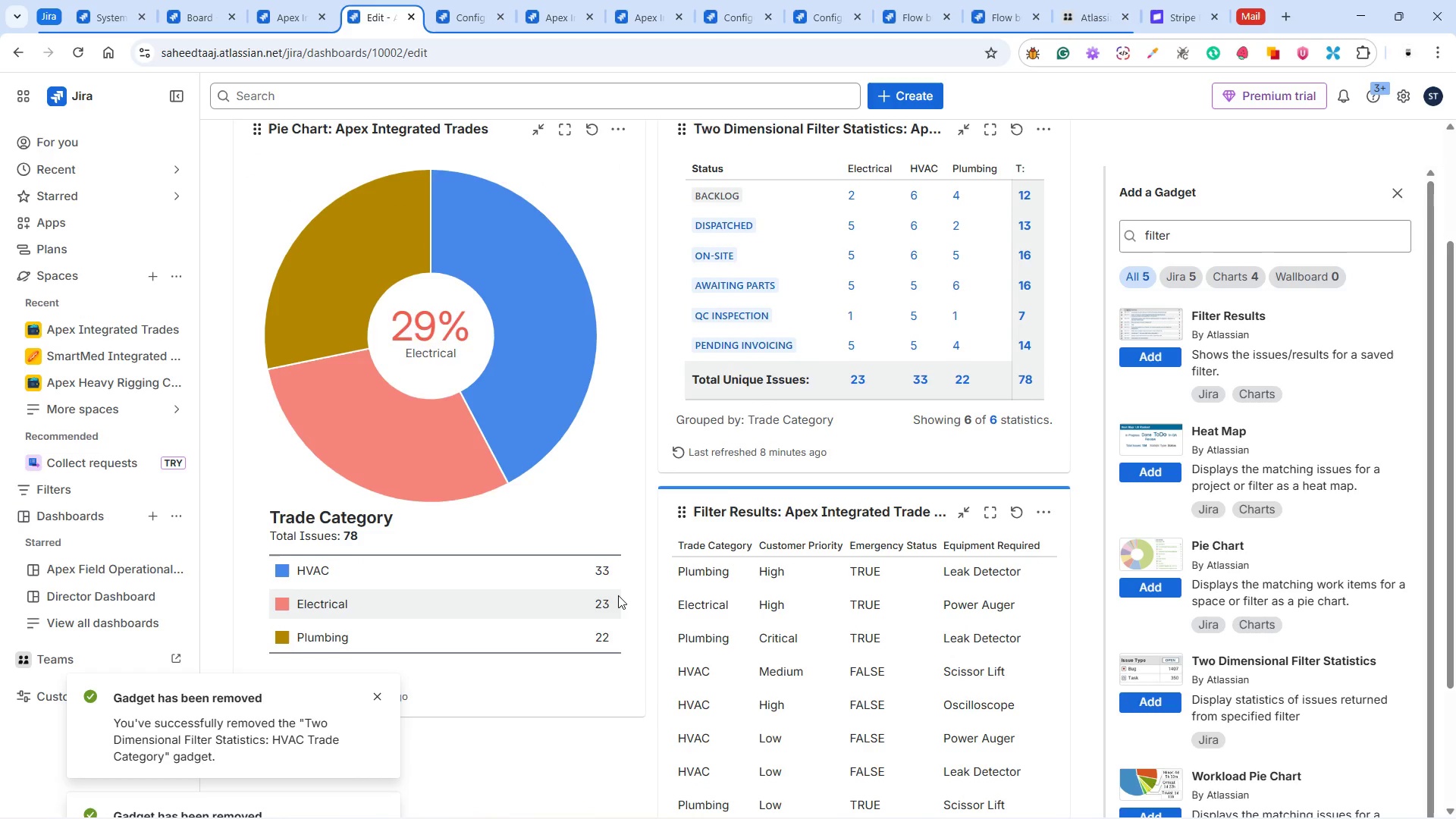 
scroll: coordinate [631, 591], scroll_direction: down, amount: 3.0
 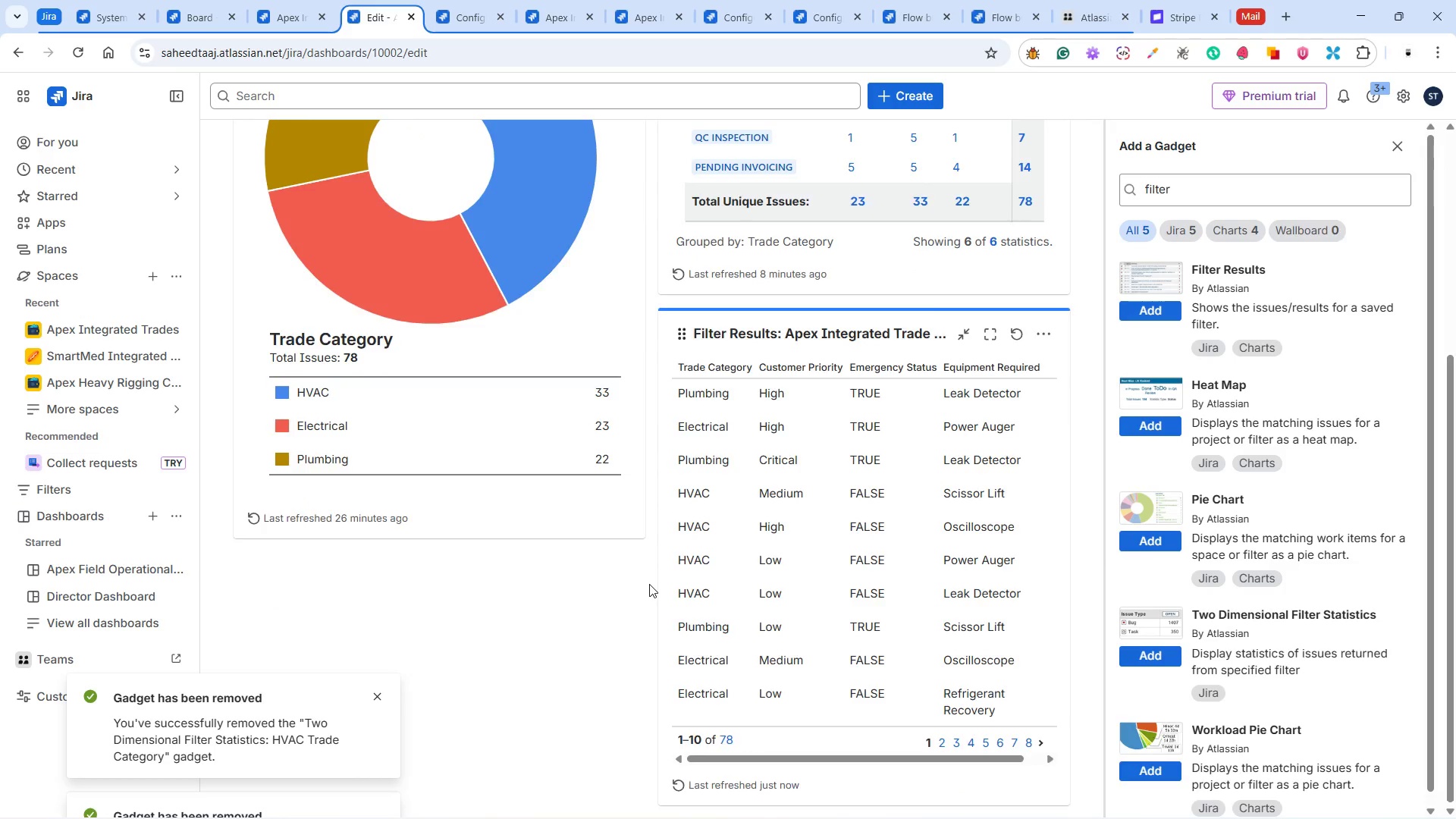 
scroll: coordinate [649, 584], scroll_direction: up, amount: 3.0
 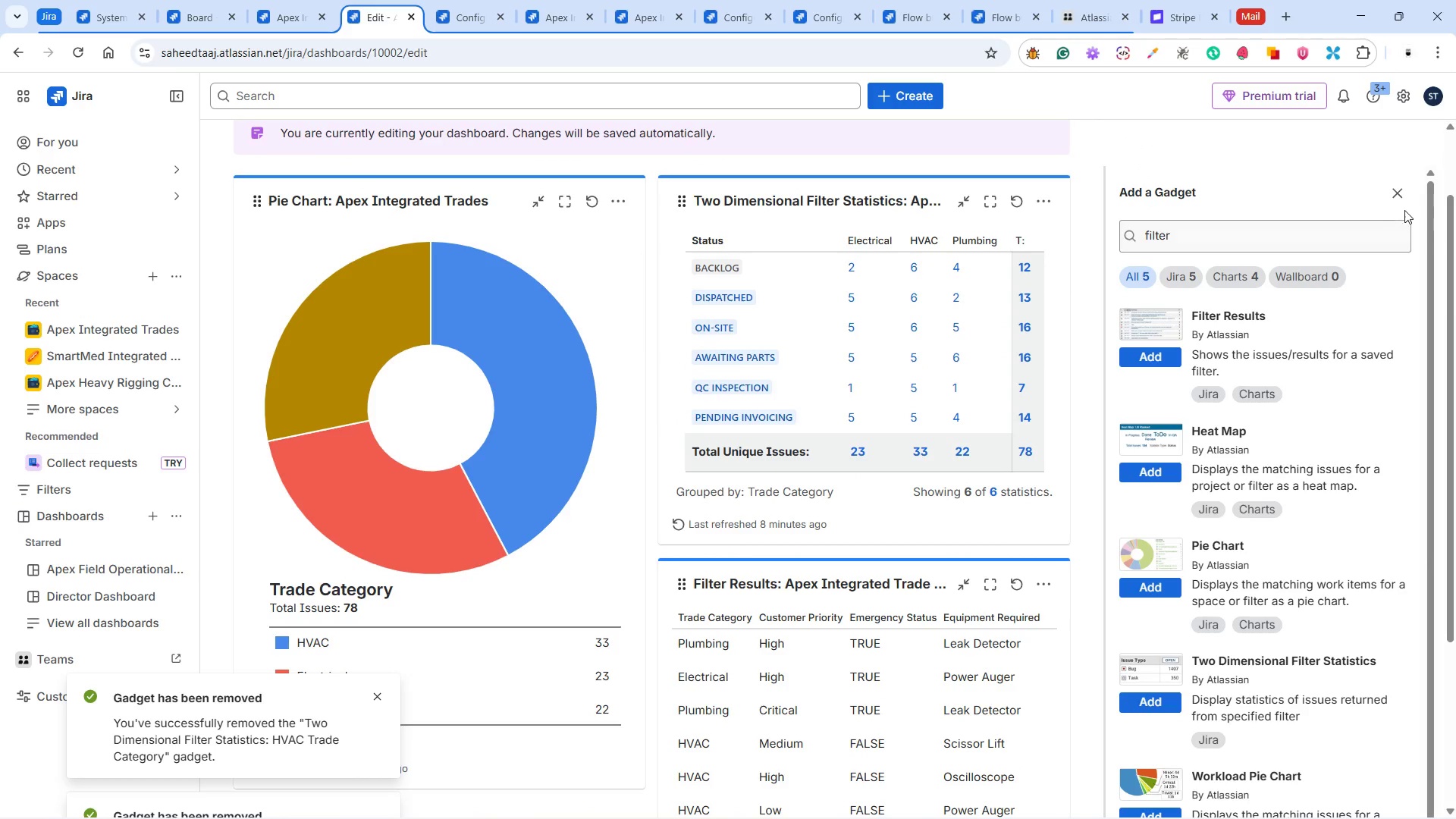 
left_click([1403, 196])
 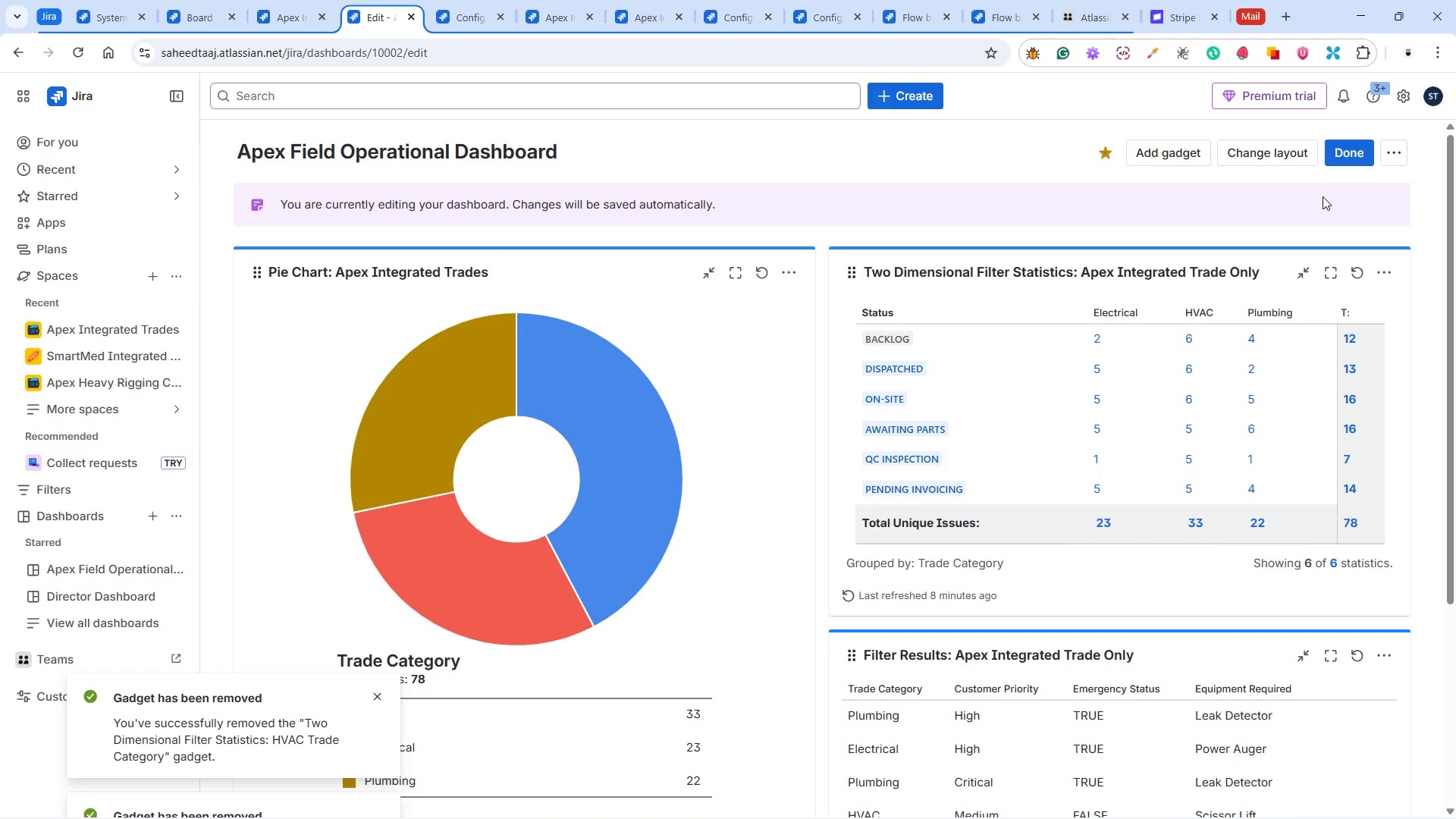 
wait(8.06)
 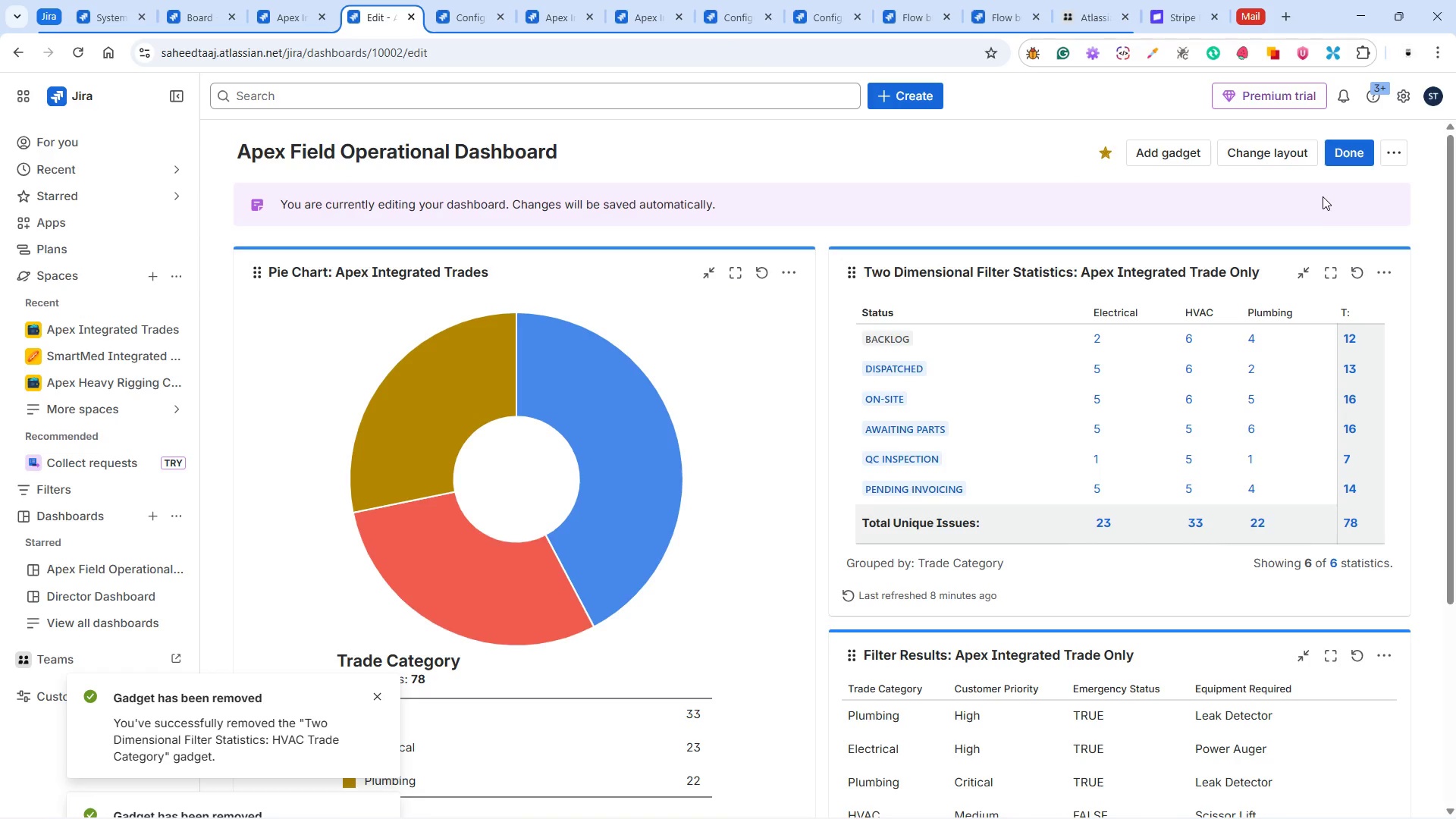 
left_click([379, 704])
 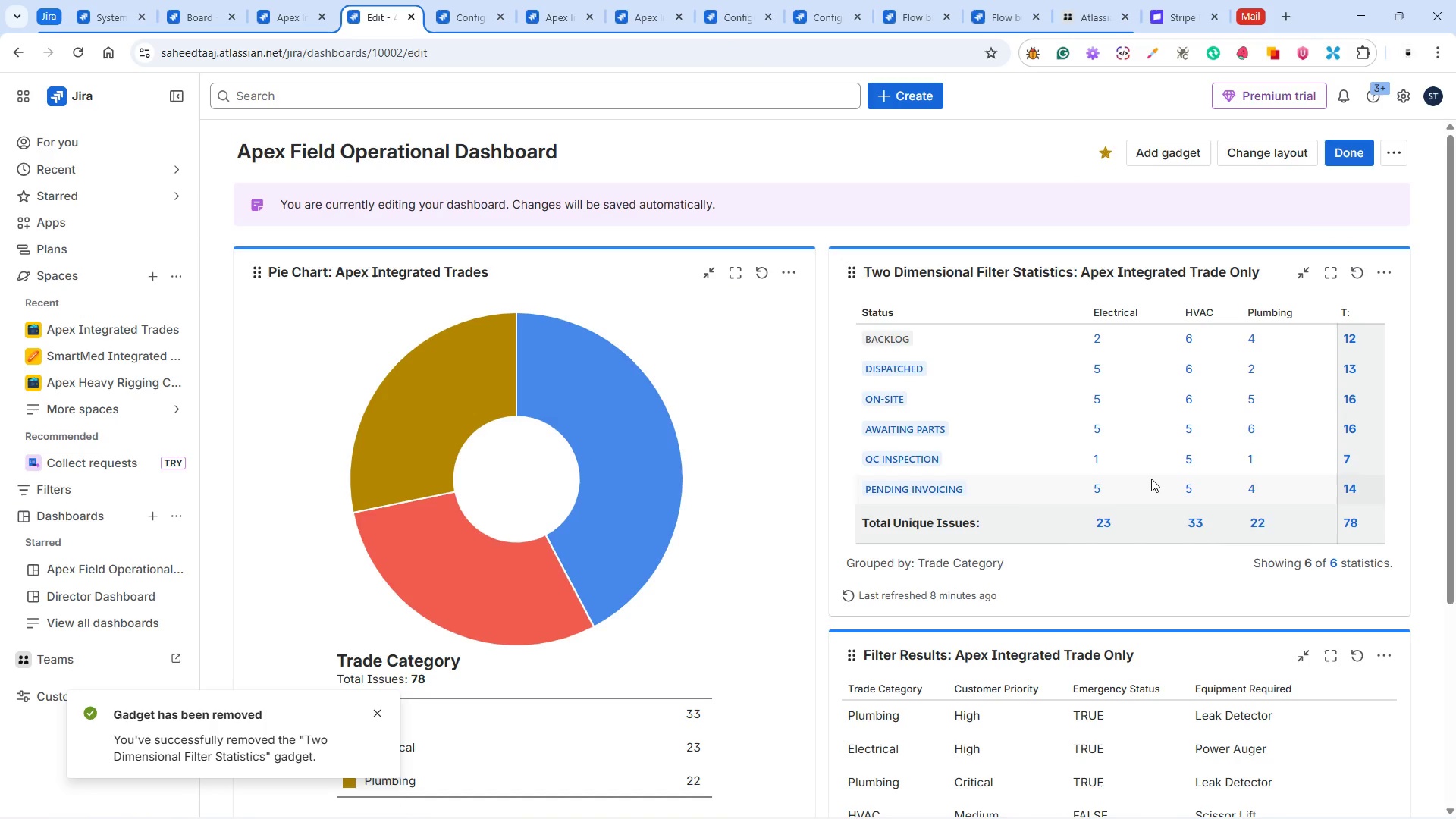 
scroll: coordinate [1151, 479], scroll_direction: down, amount: 1.0
 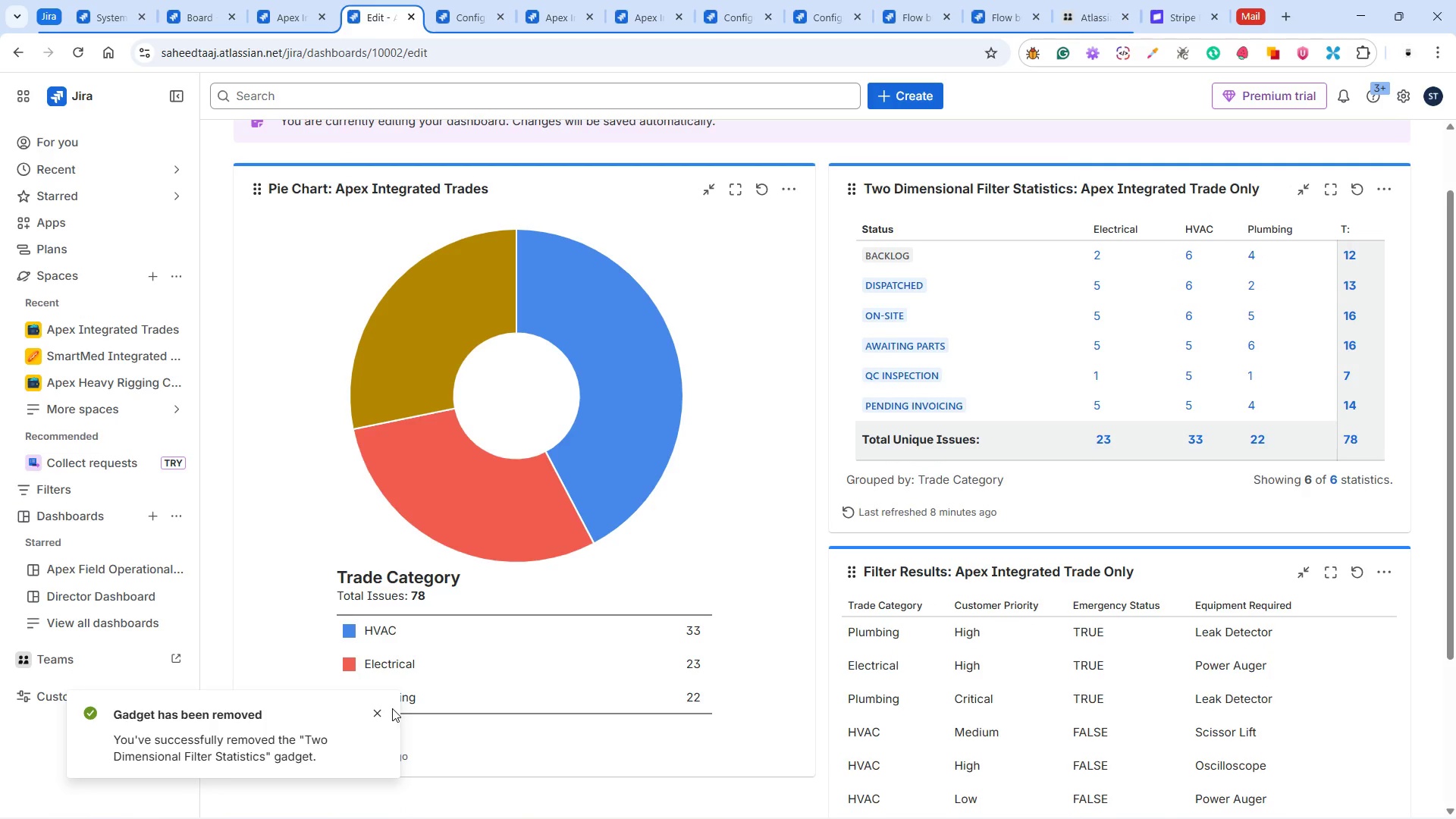 
left_click([381, 709])
 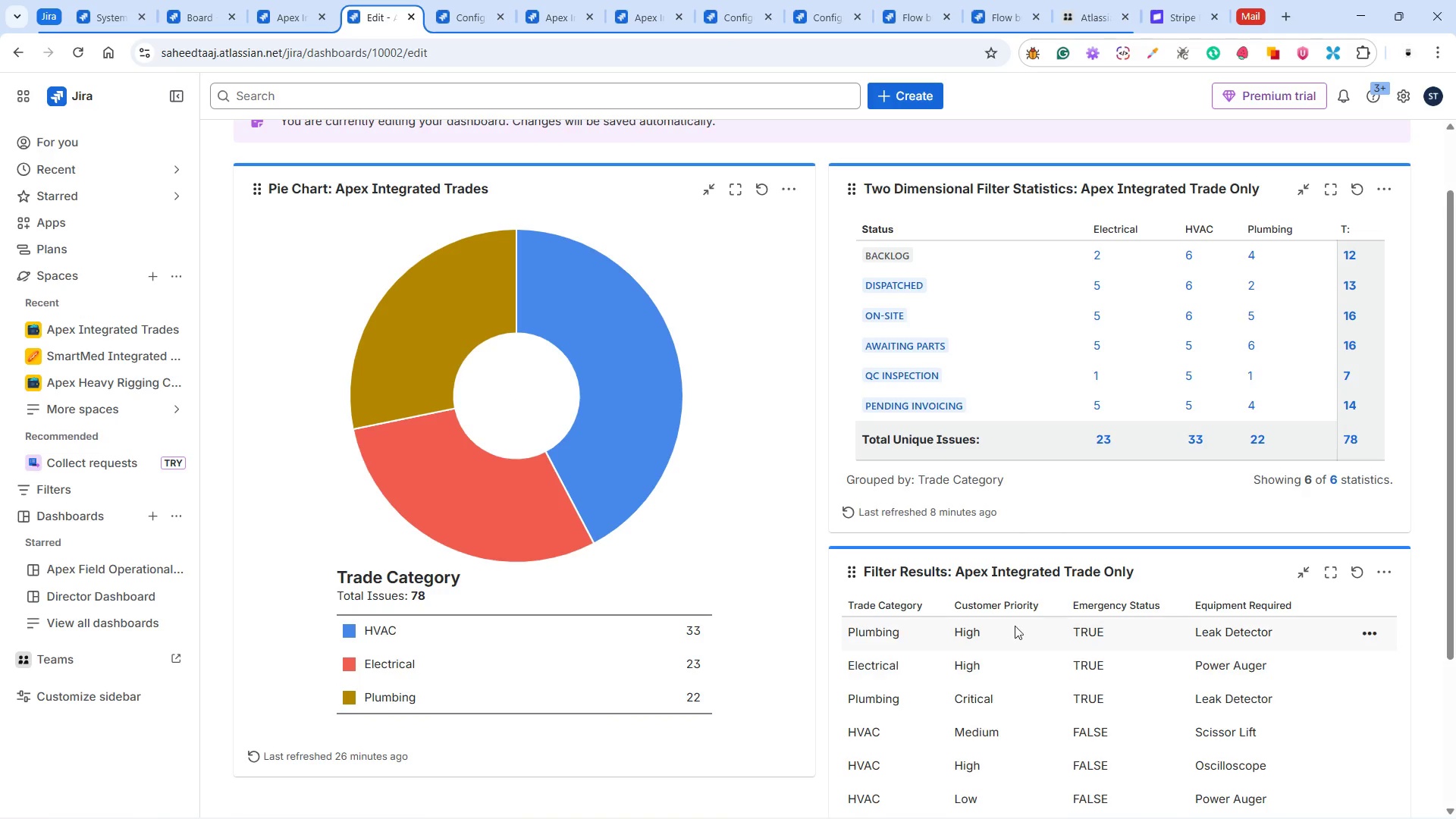 
scroll: coordinate [1080, 589], scroll_direction: up, amount: 3.0
 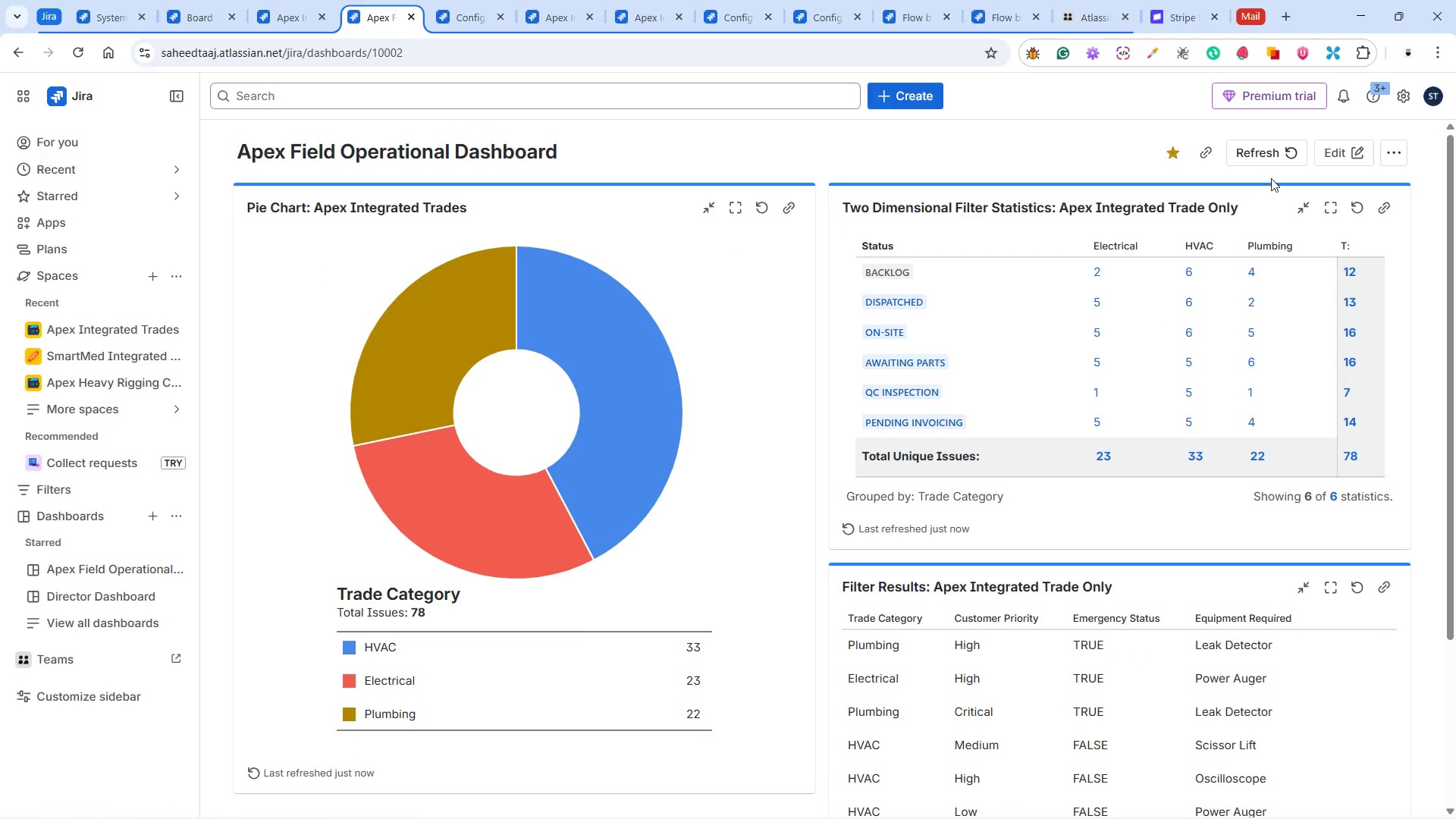 
left_click([1337, 149])
 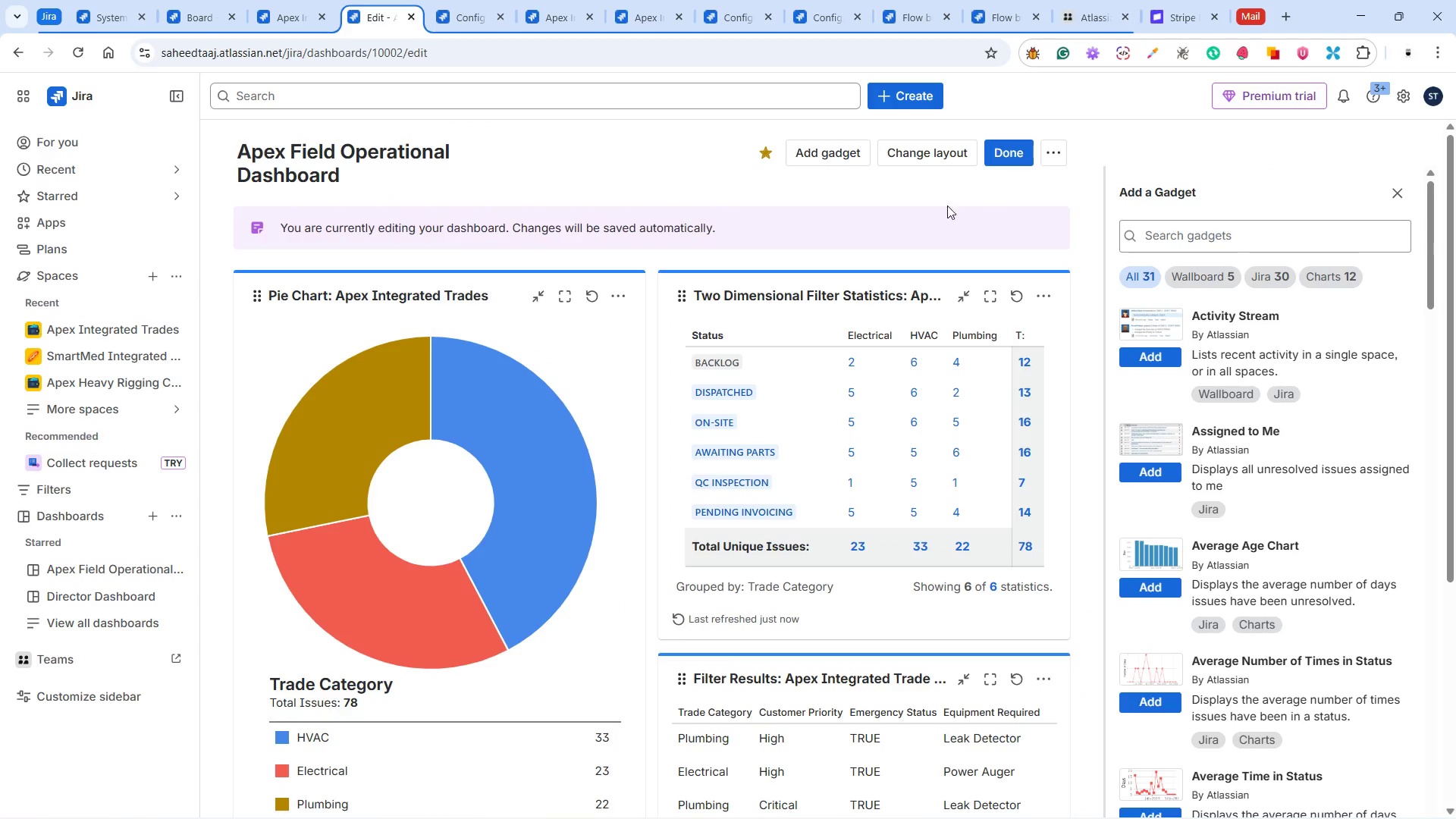 
left_click([918, 149])
 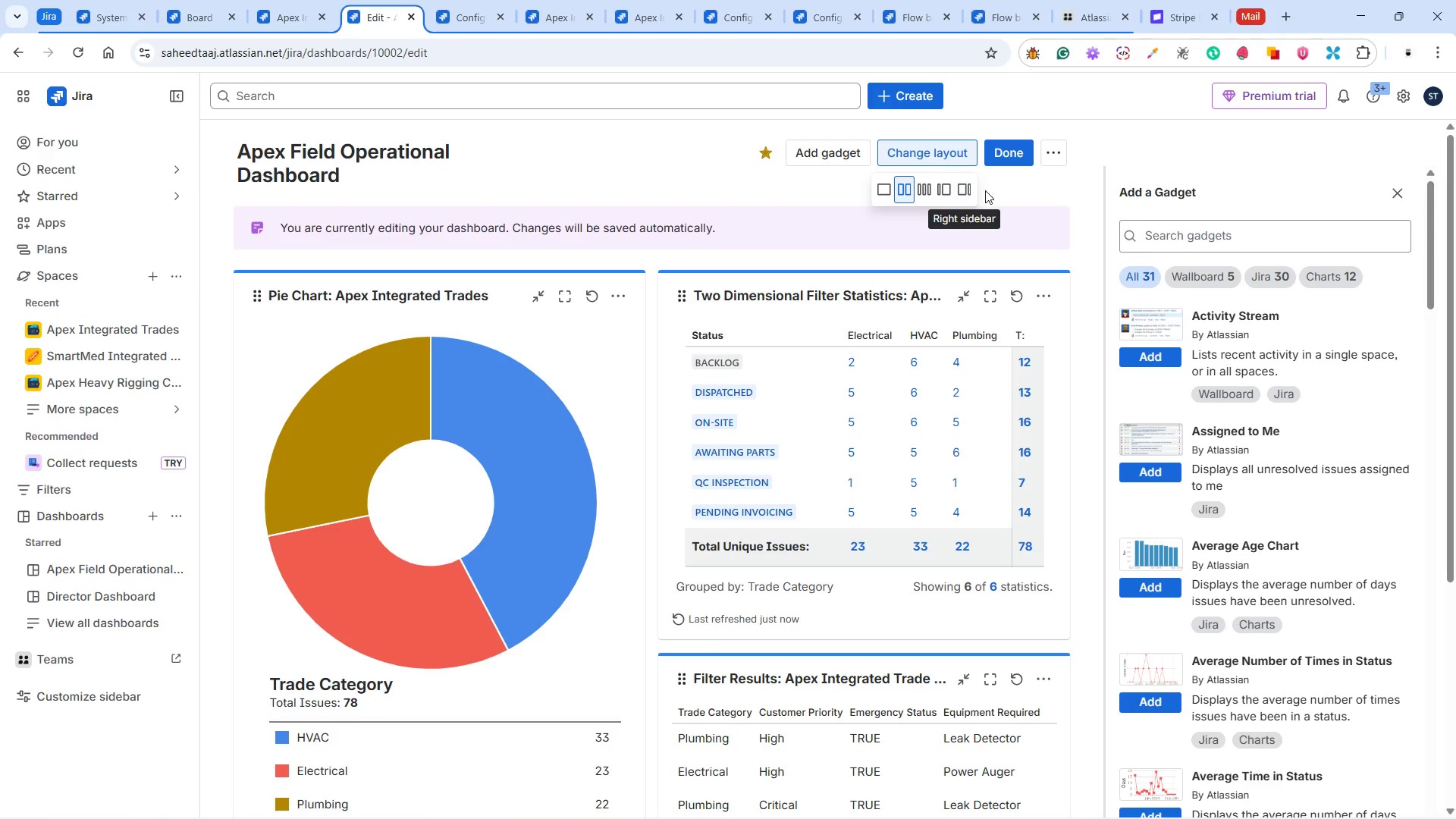 
wait(5.74)
 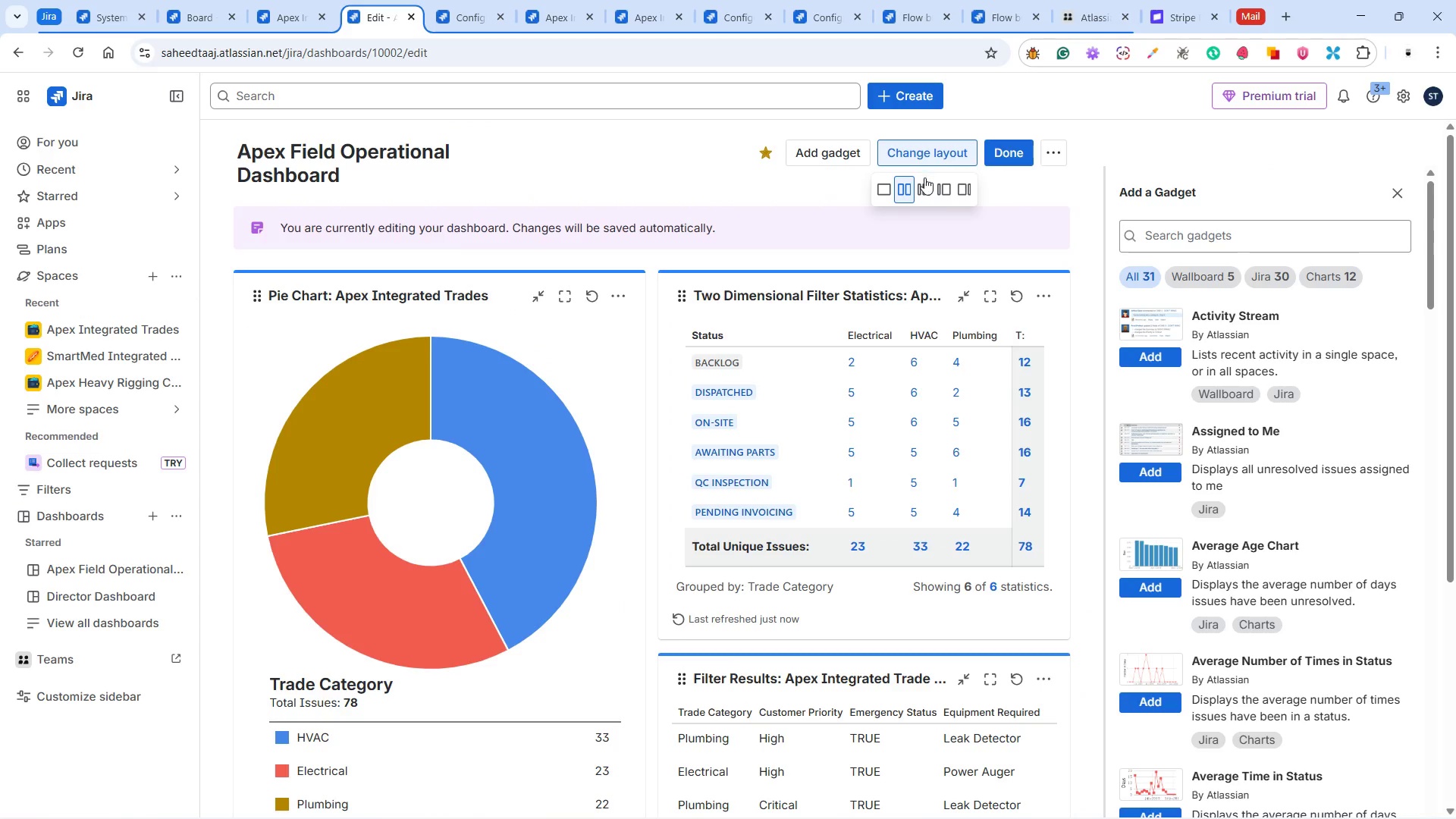 
left_click([924, 190])
 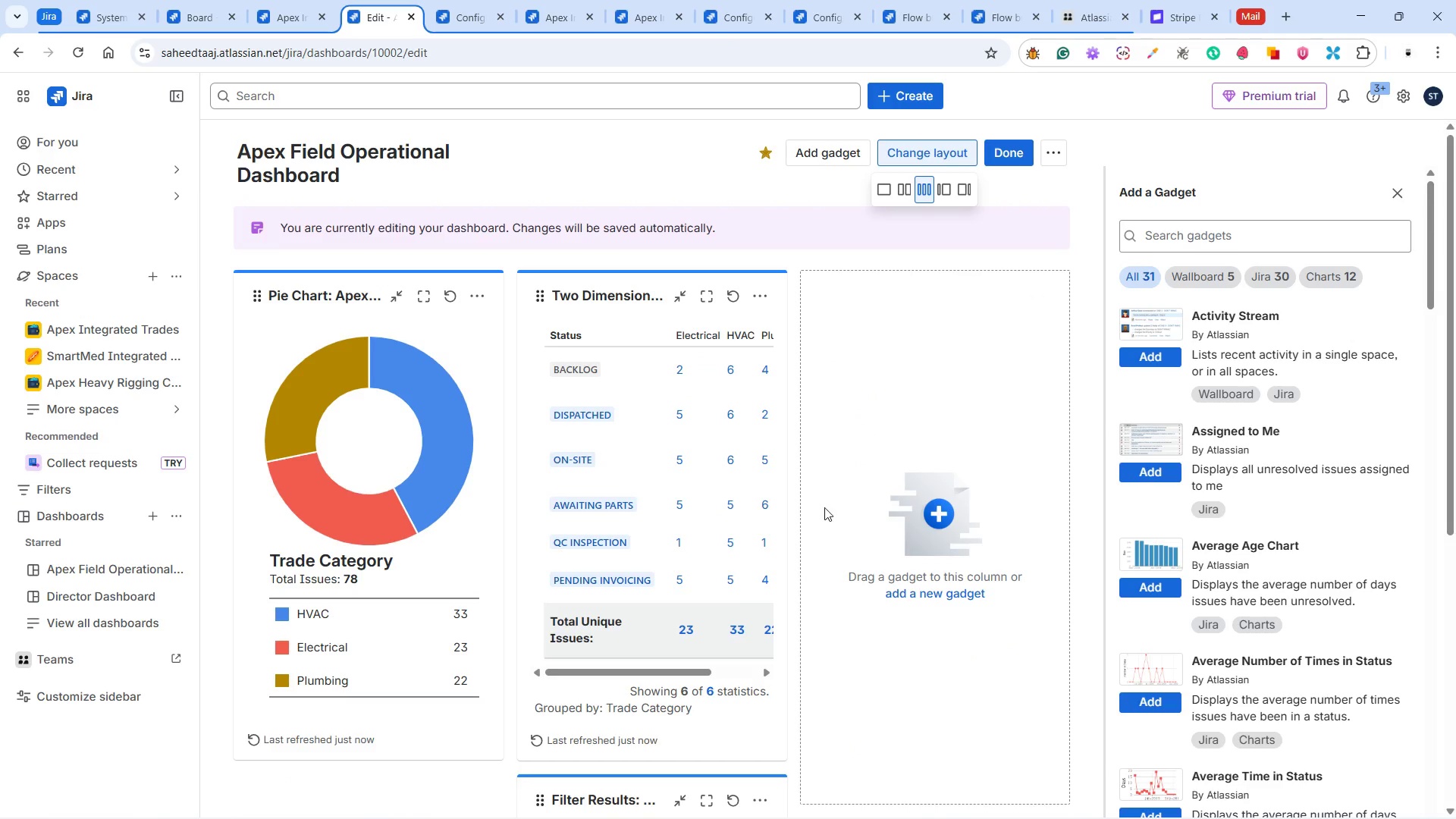 
wait(5.28)
 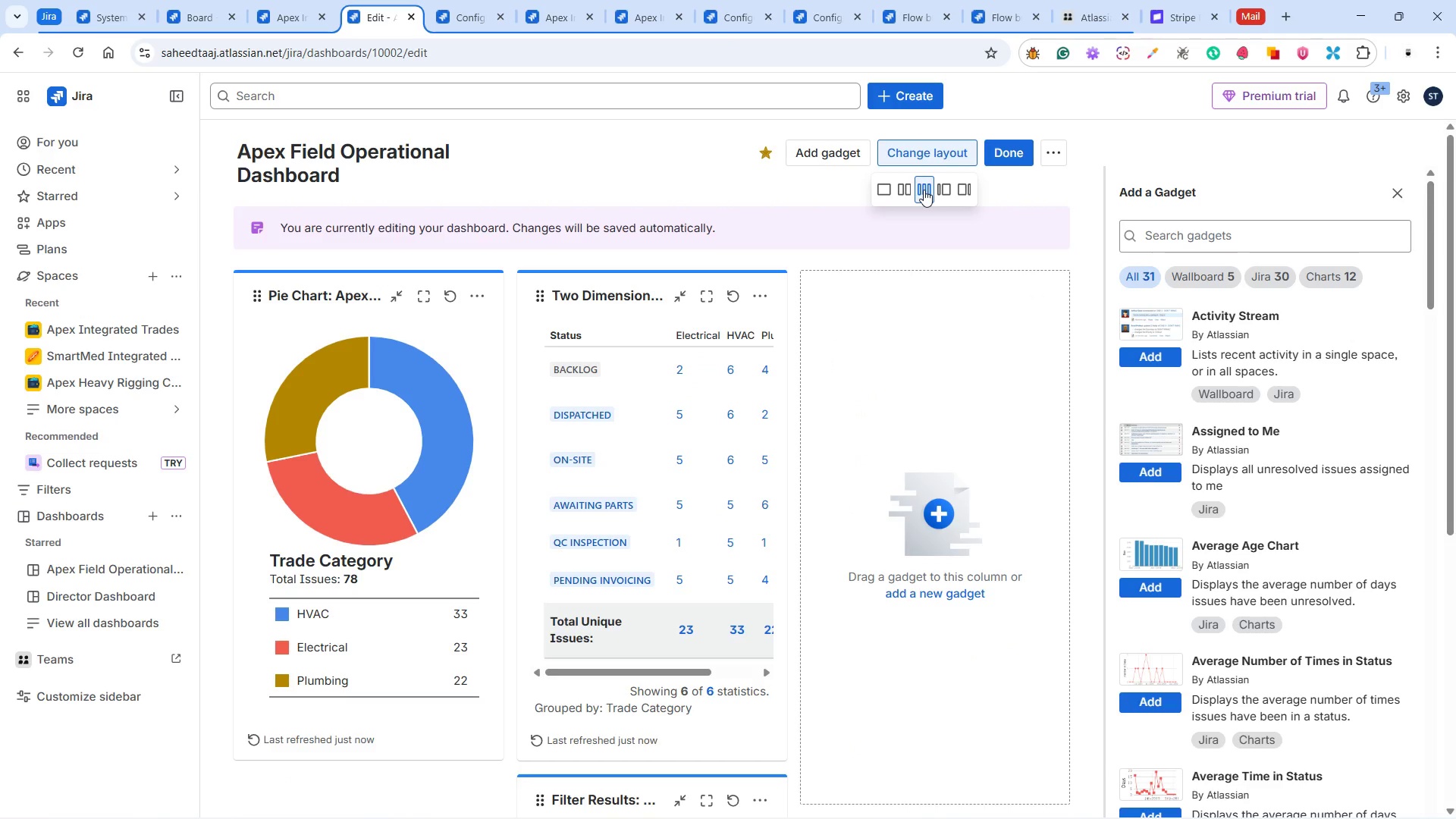 
left_click_drag(start_coordinate=[631, 787], to_coordinate=[935, 327])
 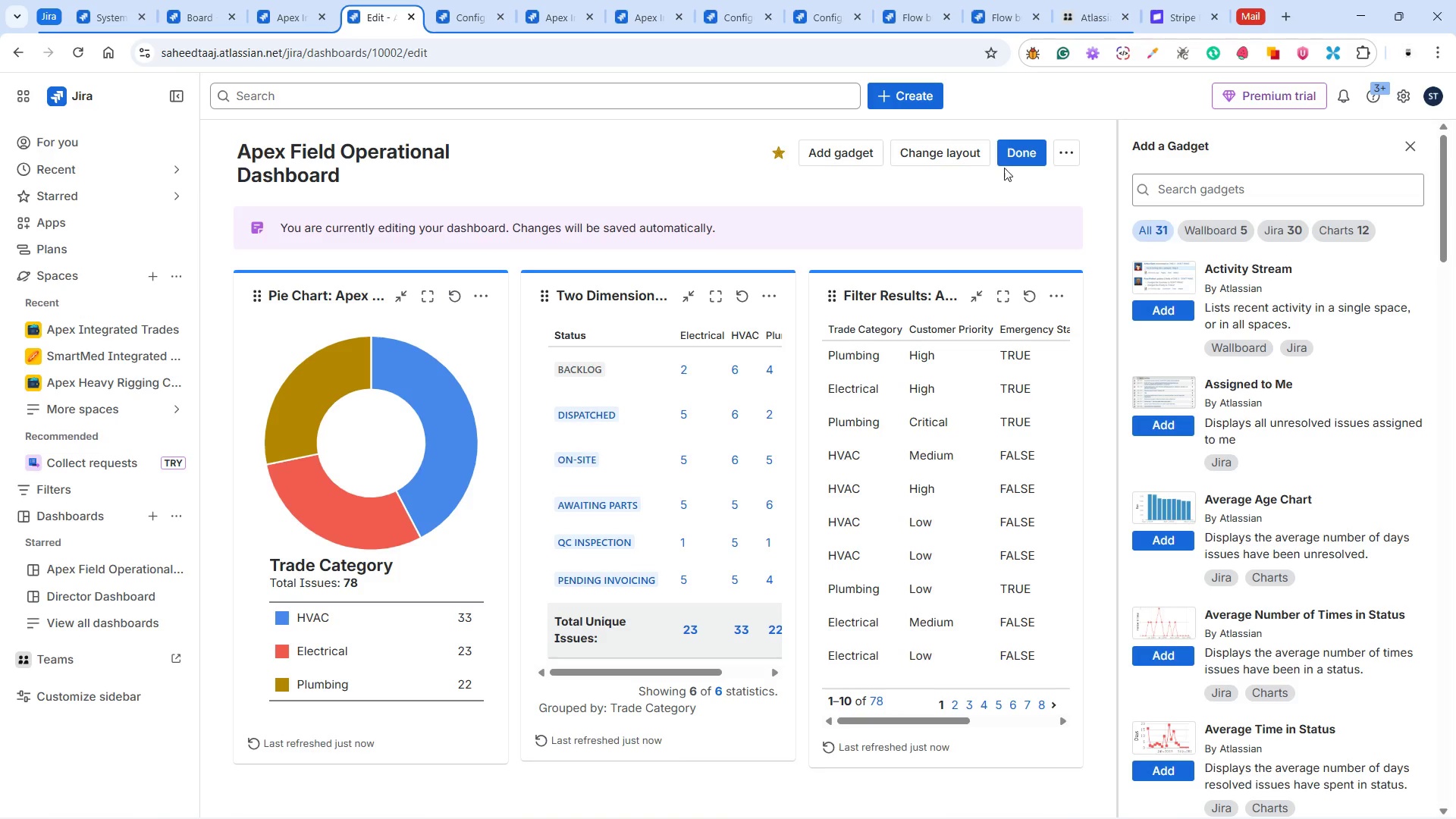 
left_click([1021, 147])
 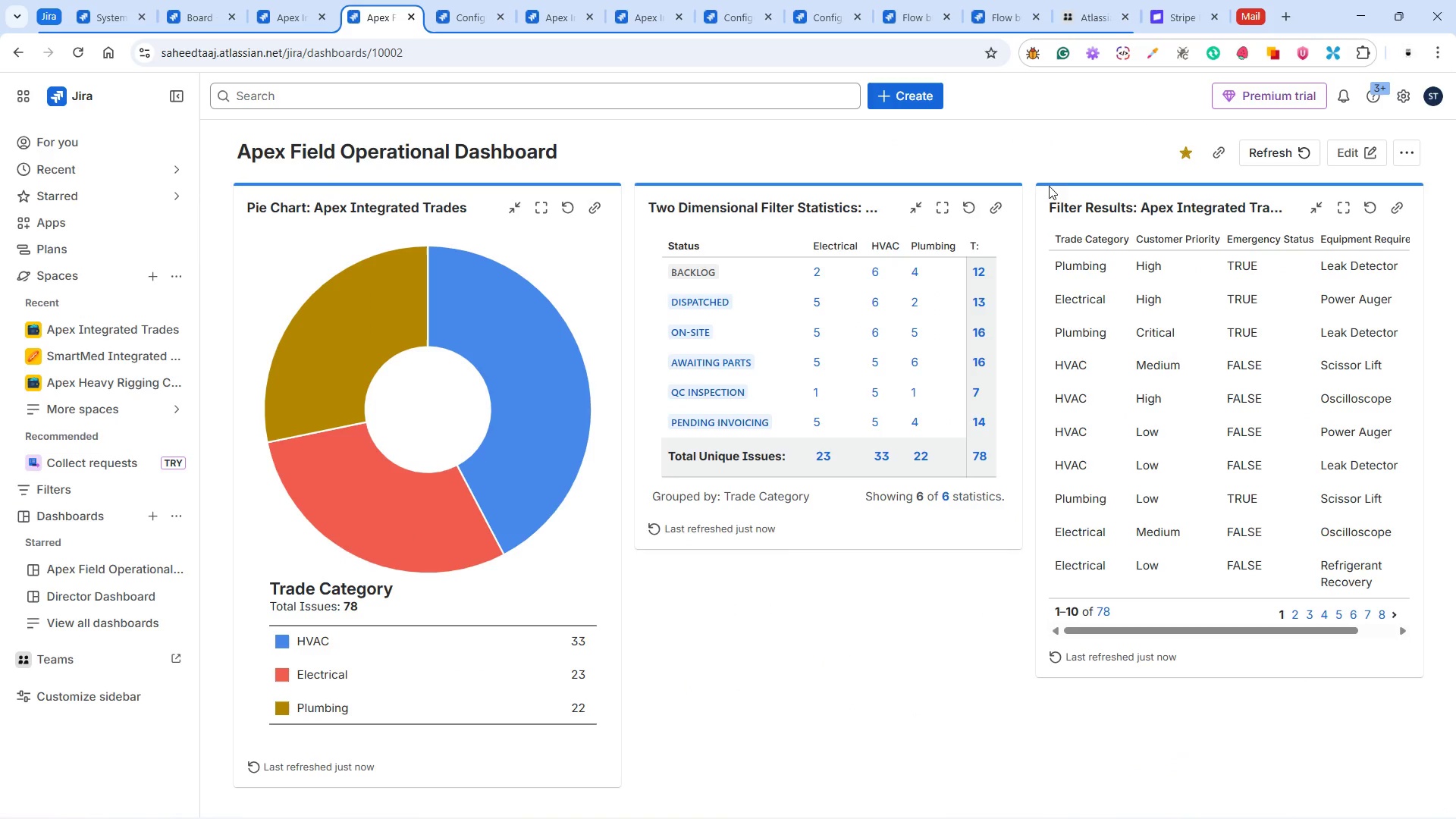 
left_click([1343, 149])
 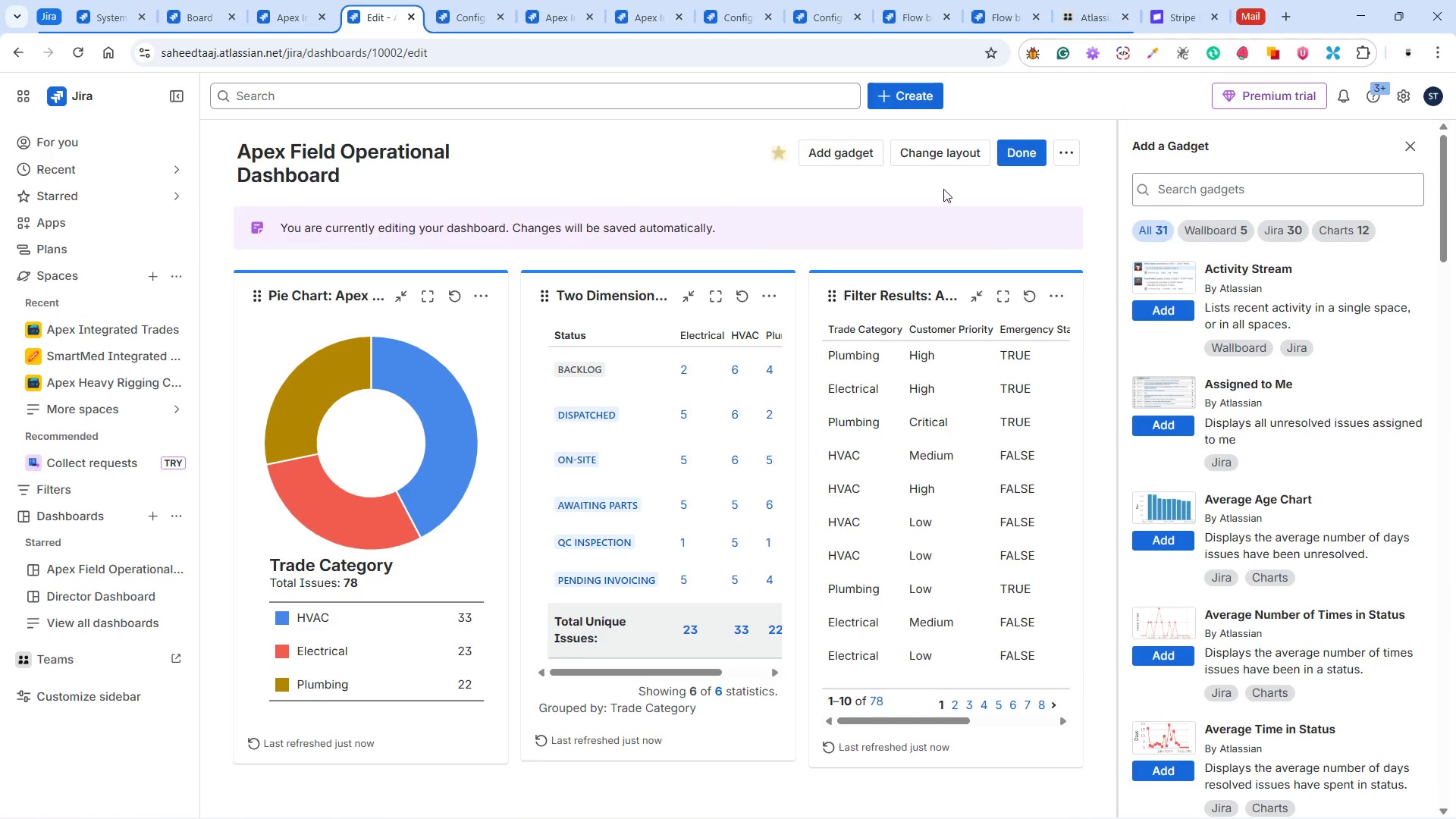 
left_click([940, 147])
 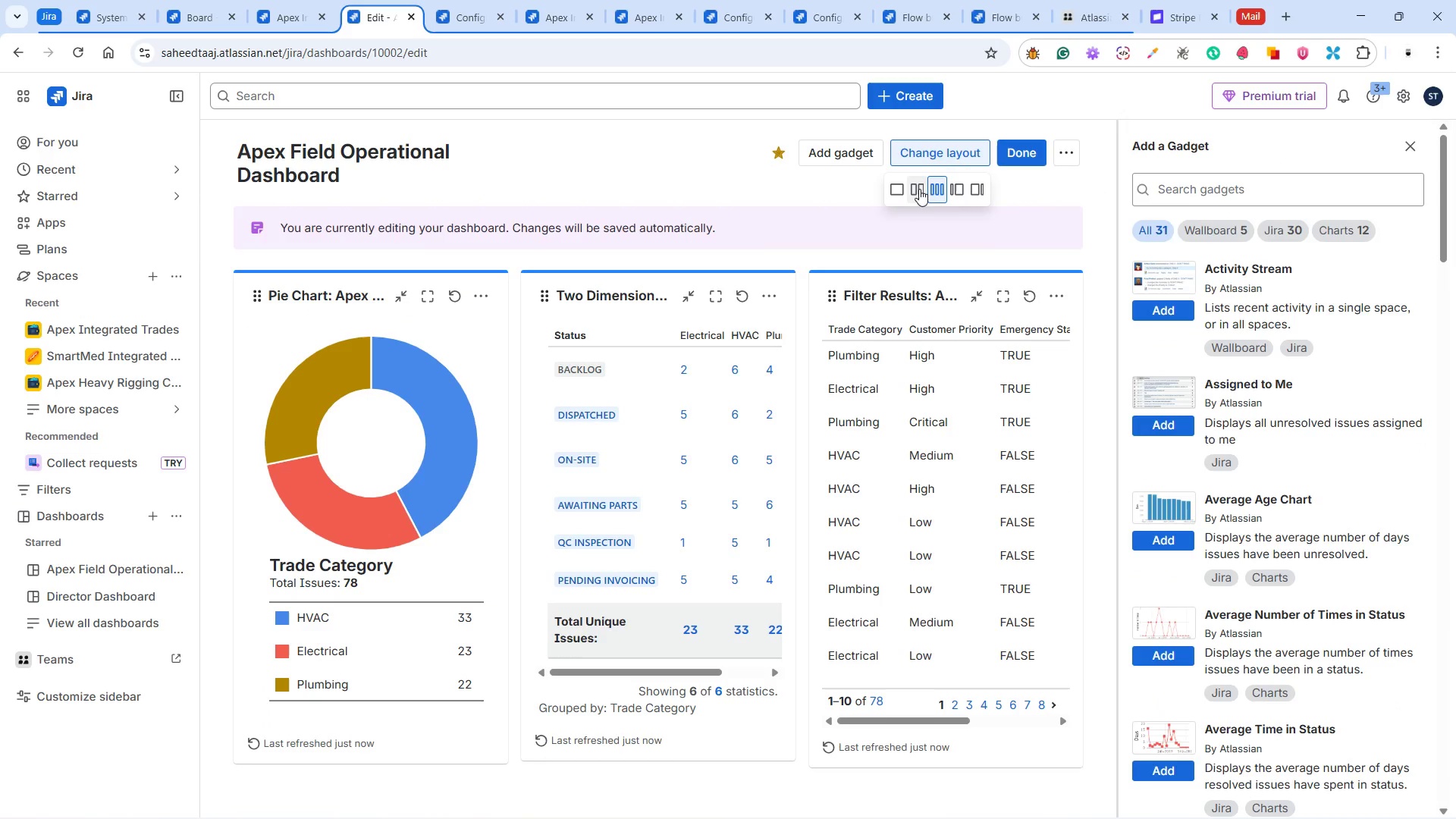 
left_click([916, 189])
 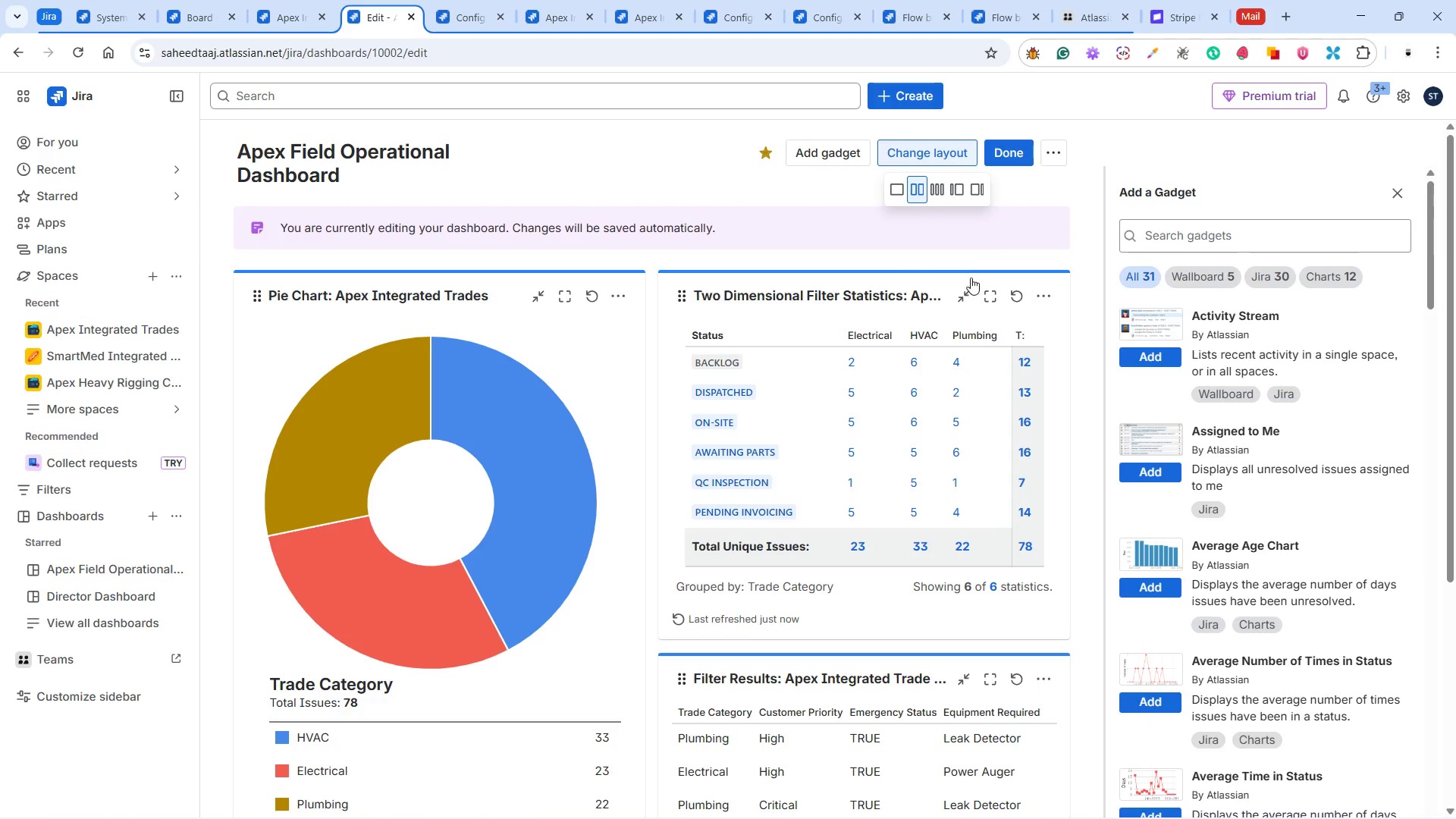 
left_click([1009, 146])
 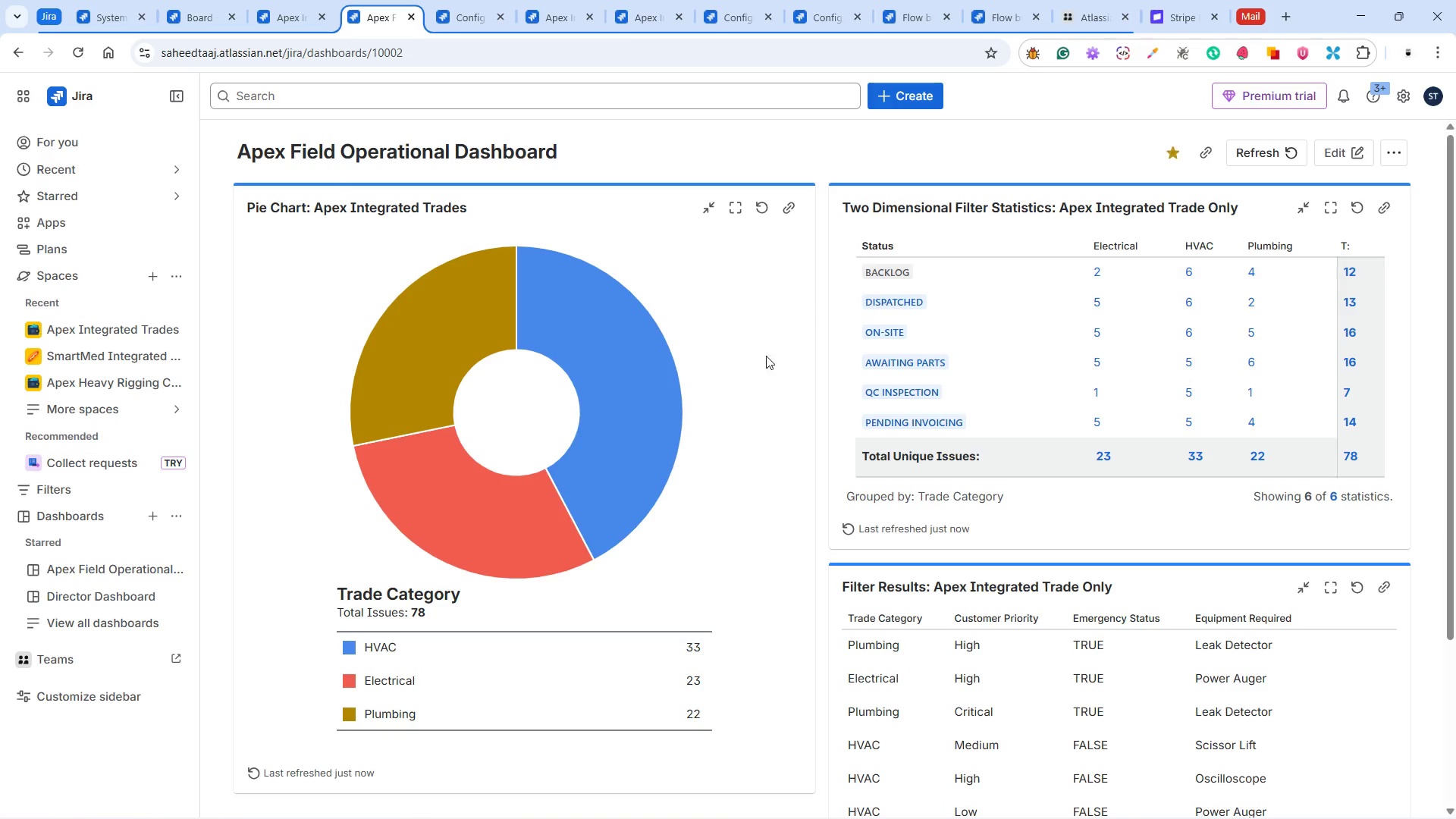 
scroll: coordinate [741, 421], scroll_direction: down, amount: 6.0
 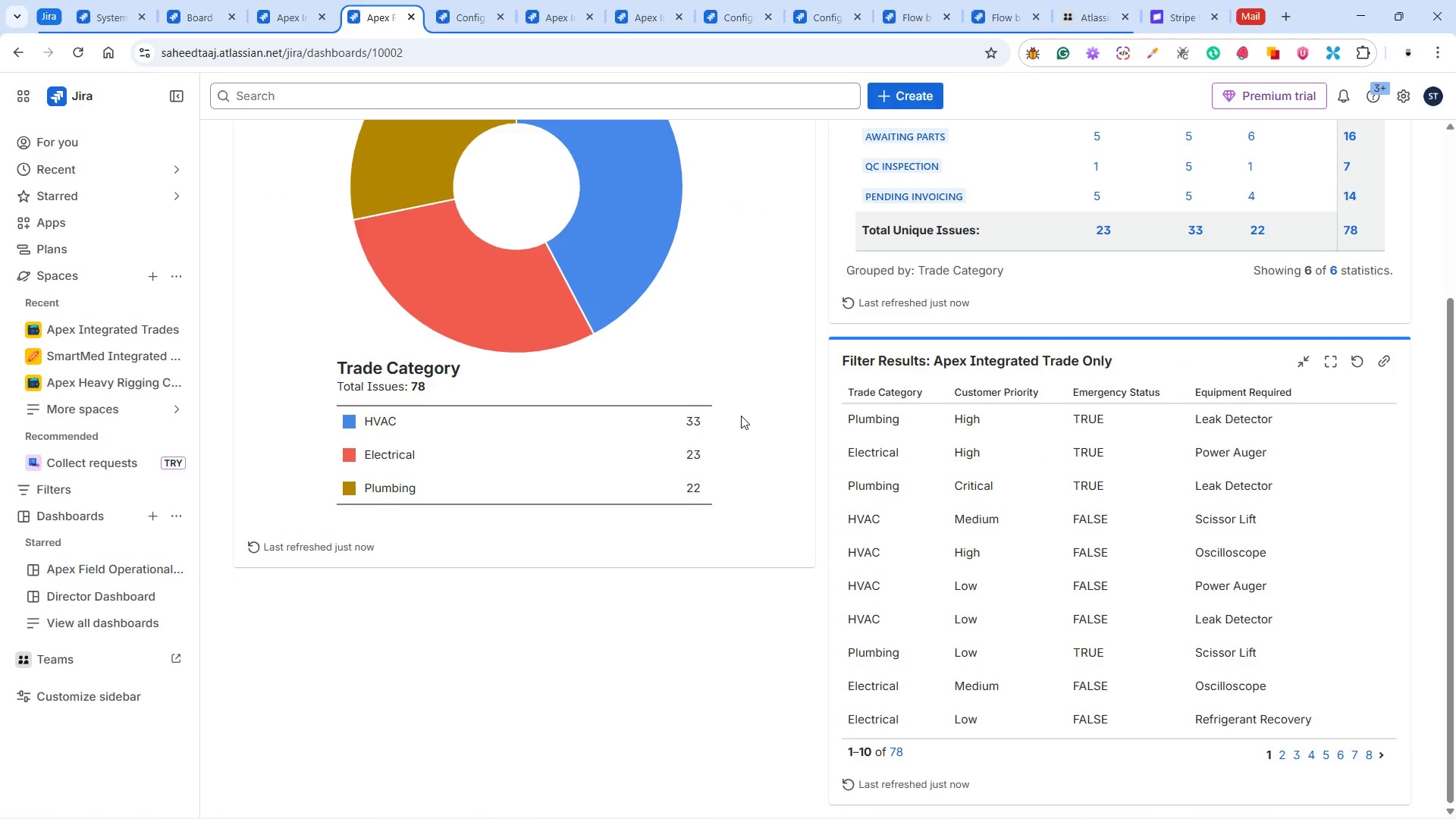 
scroll: coordinate [742, 415], scroll_direction: up, amount: 5.0
 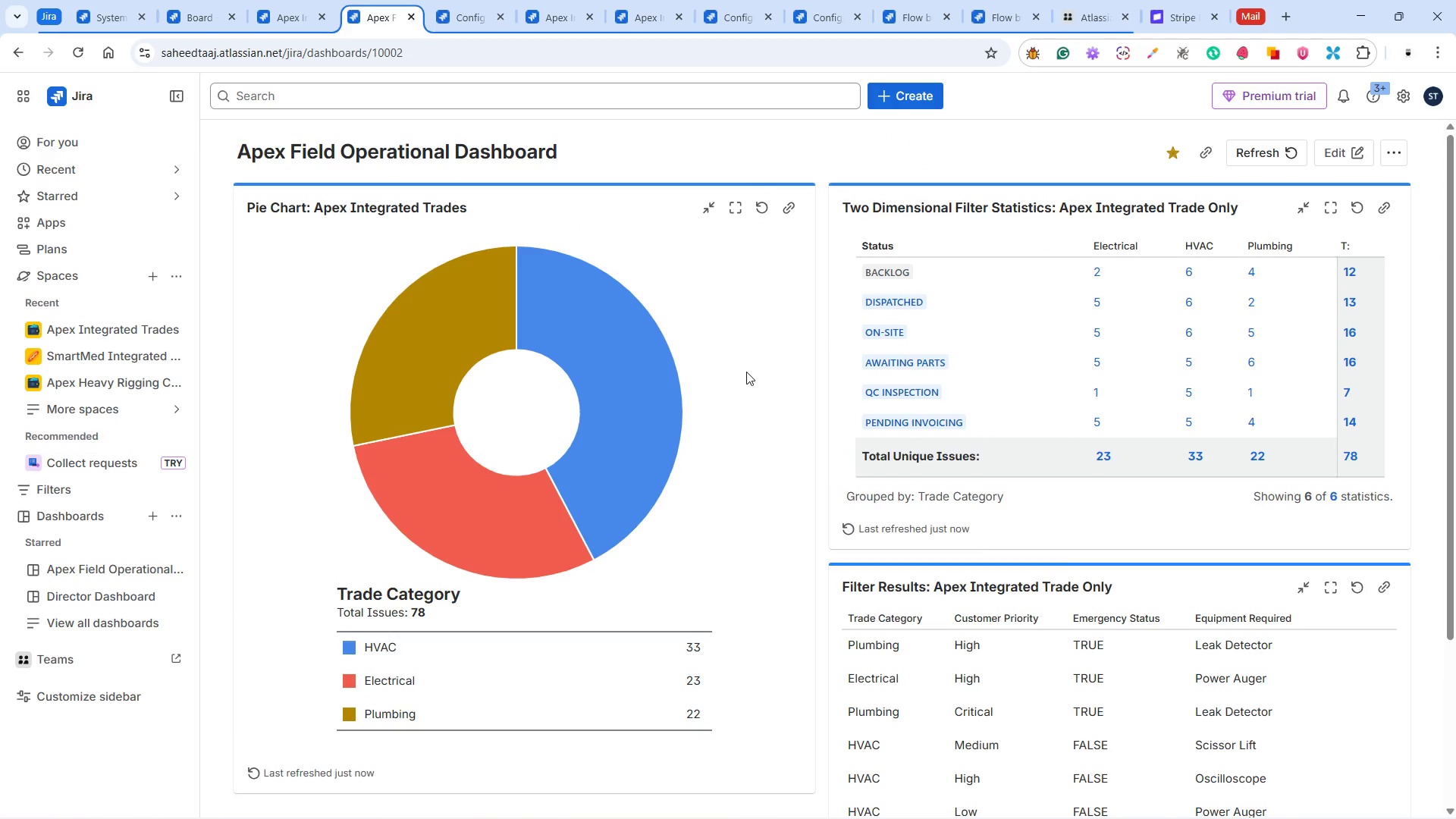 
wait(7.22)
 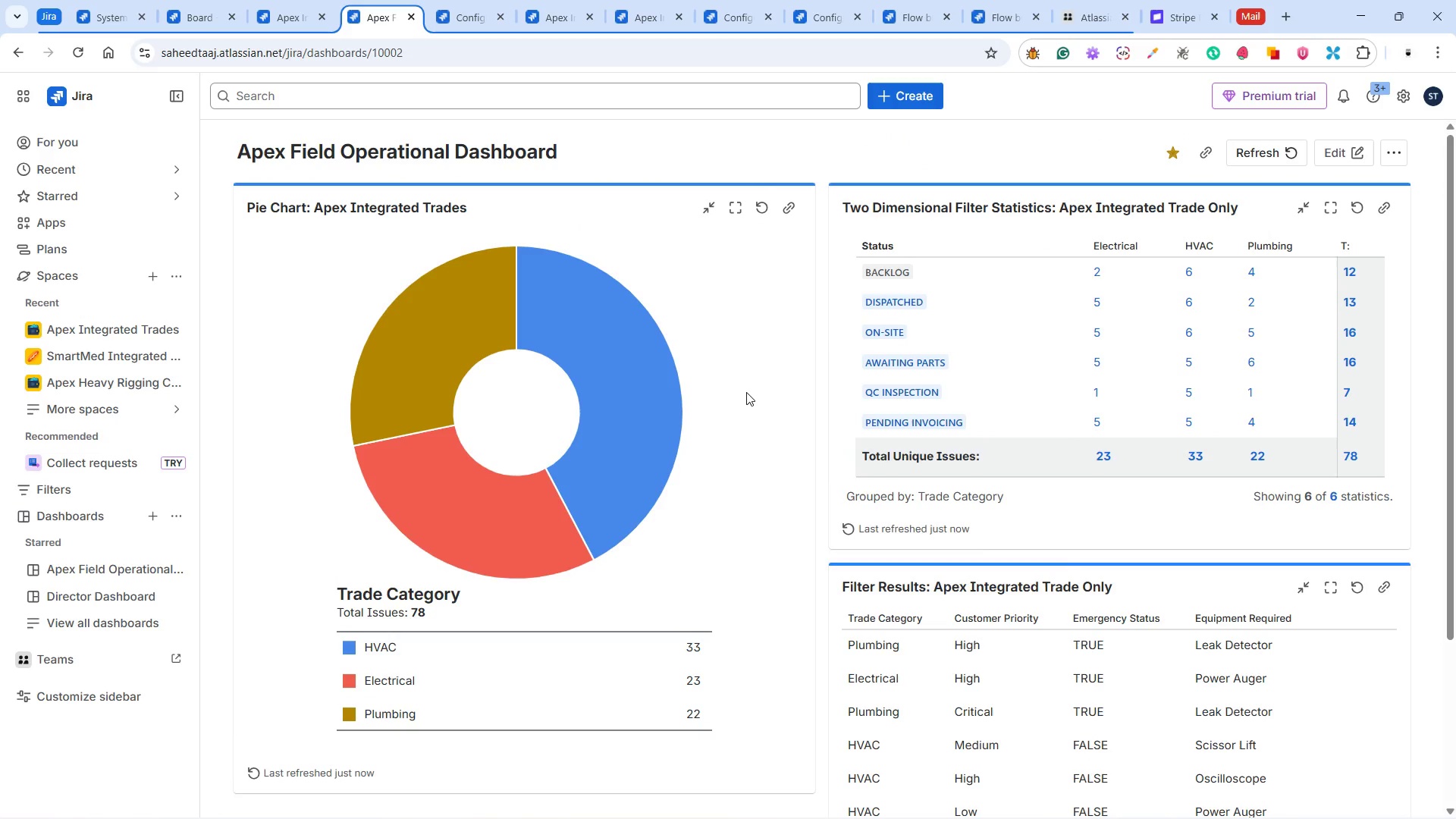 
scroll: coordinate [747, 375], scroll_direction: down, amount: 7.0
 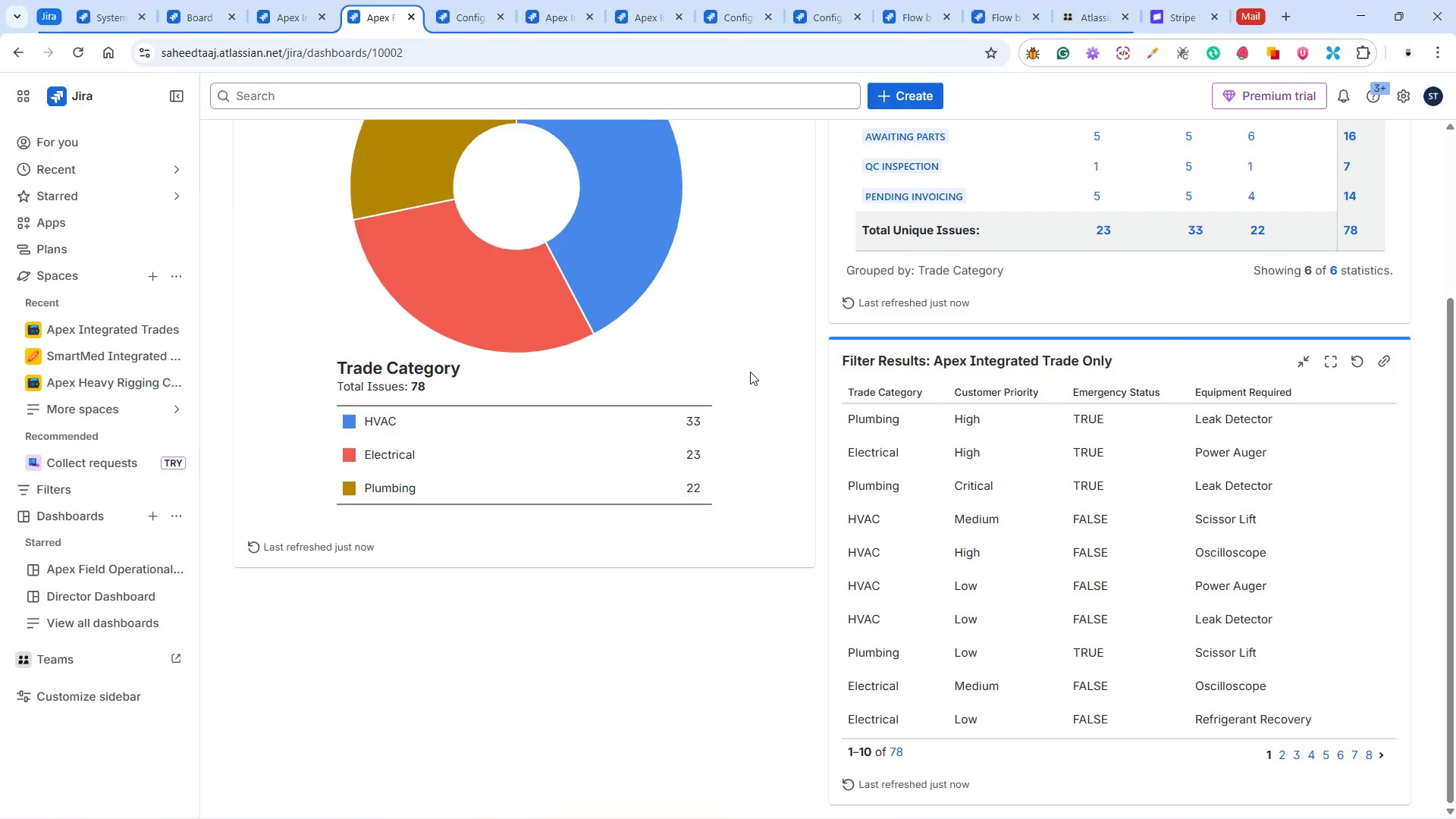 
wait(9.37)
 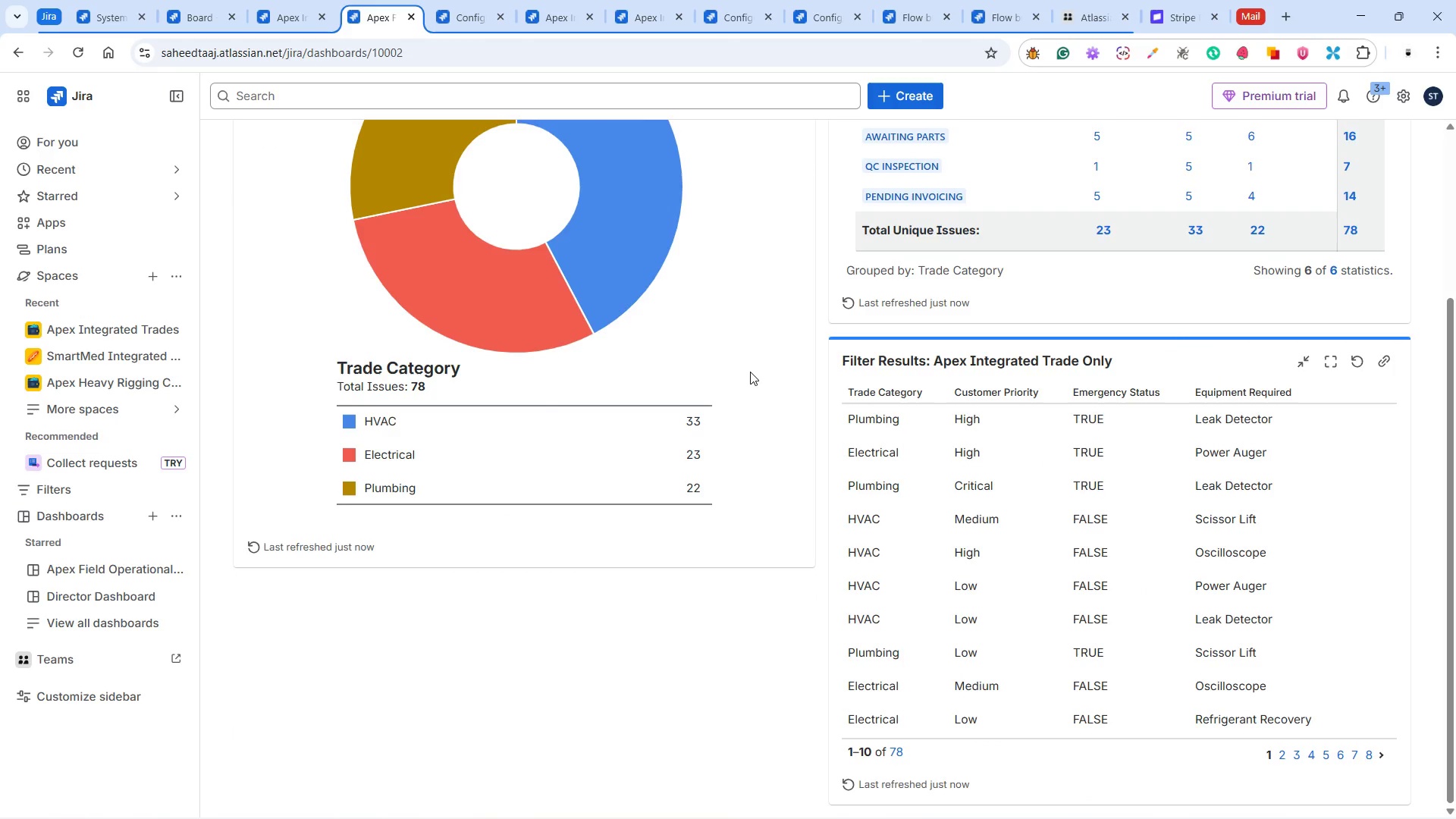 
scroll: coordinate [745, 480], scroll_direction: up, amount: 10.0
 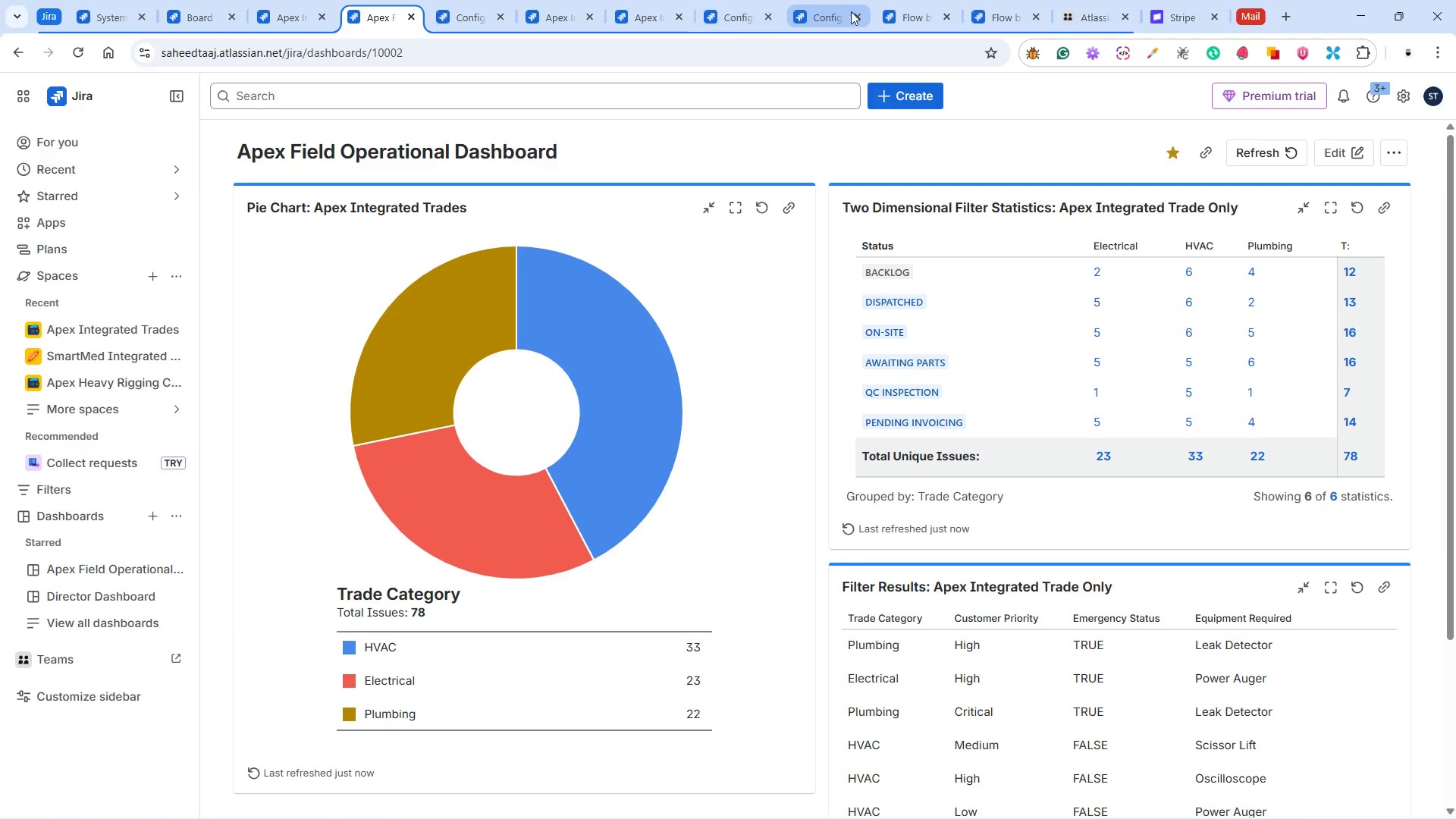 
wait(7.23)
 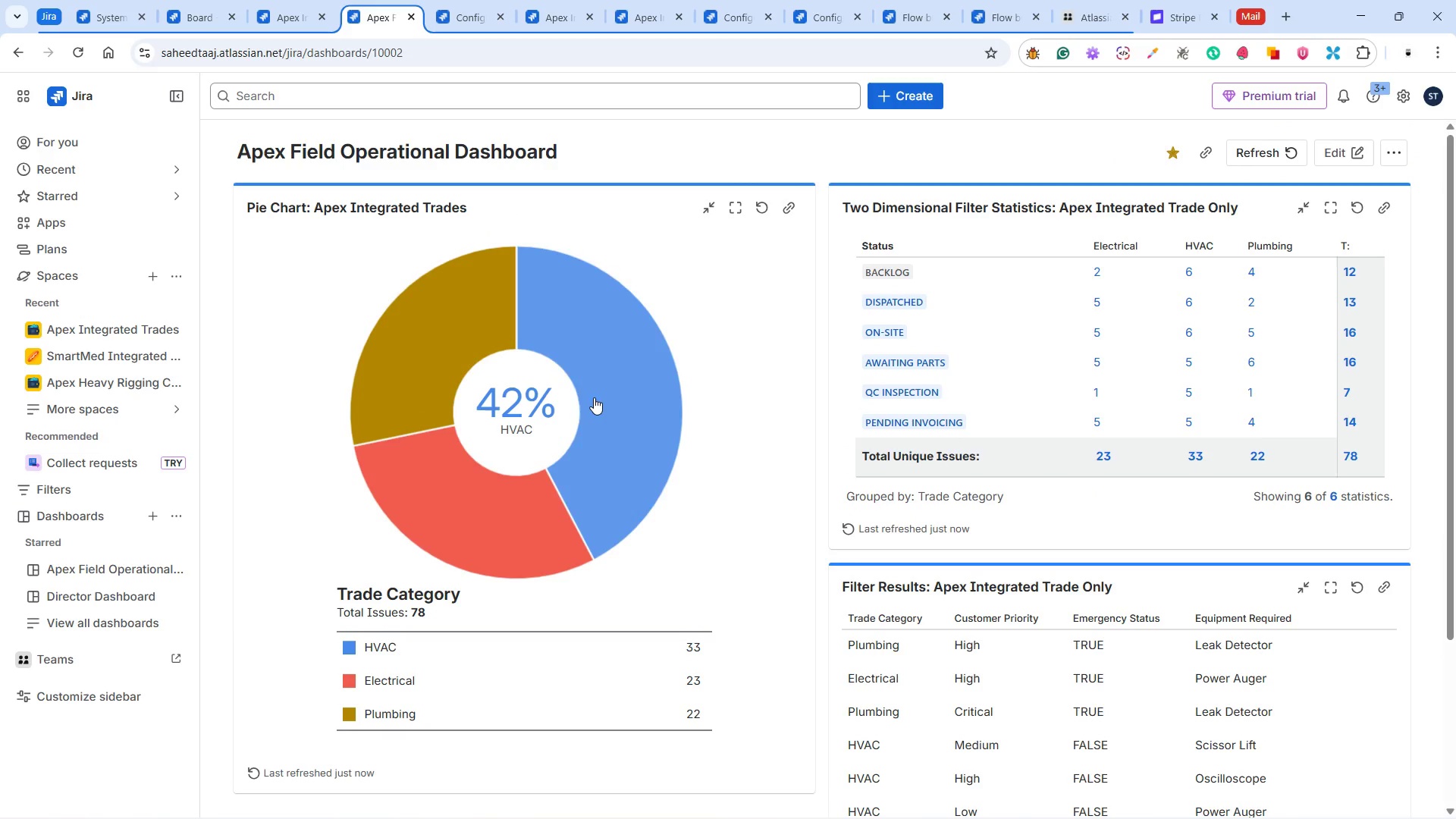 
left_click([641, 17])
 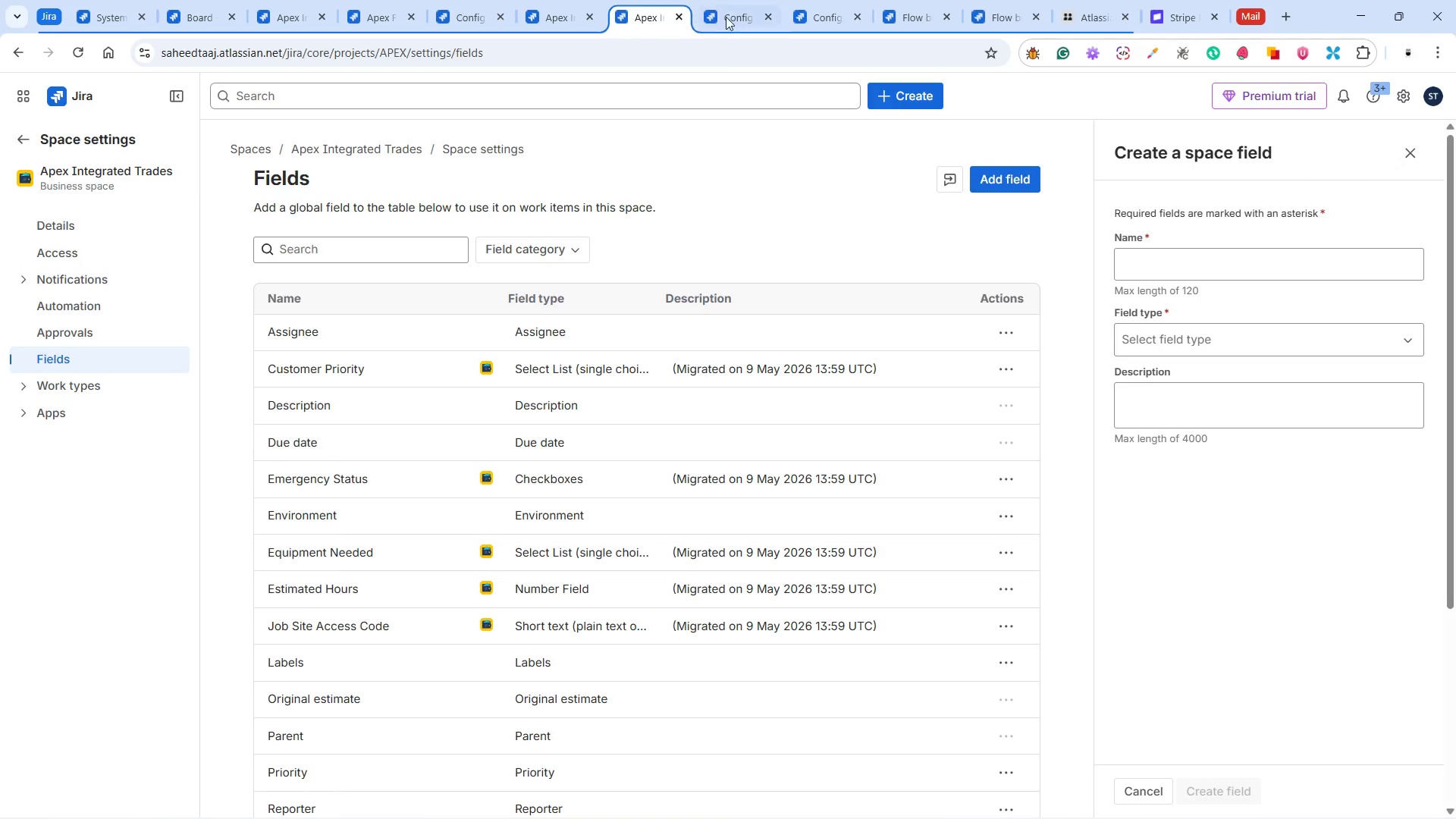 
left_click([736, 14])
 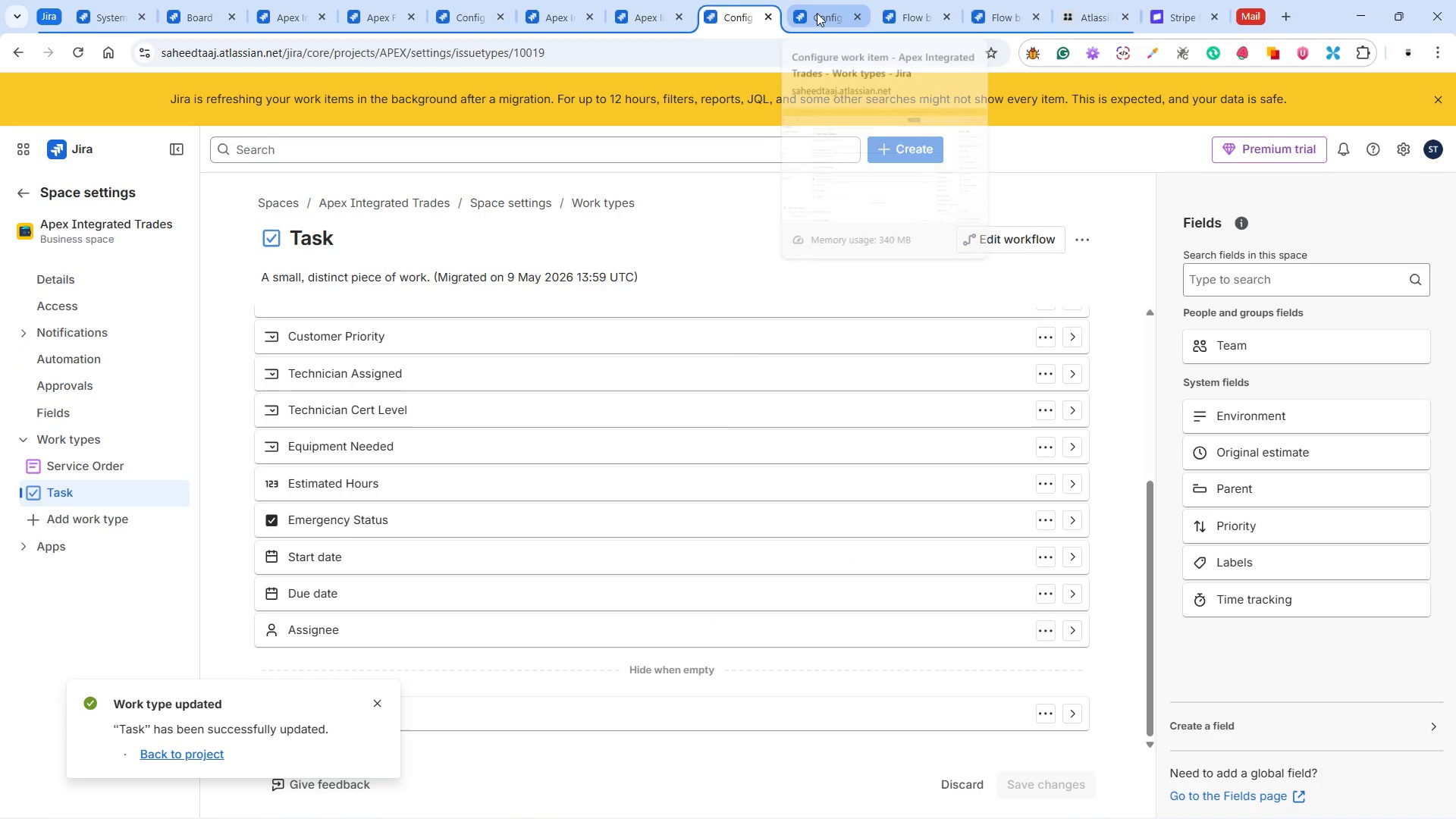 
left_click([817, 13])
 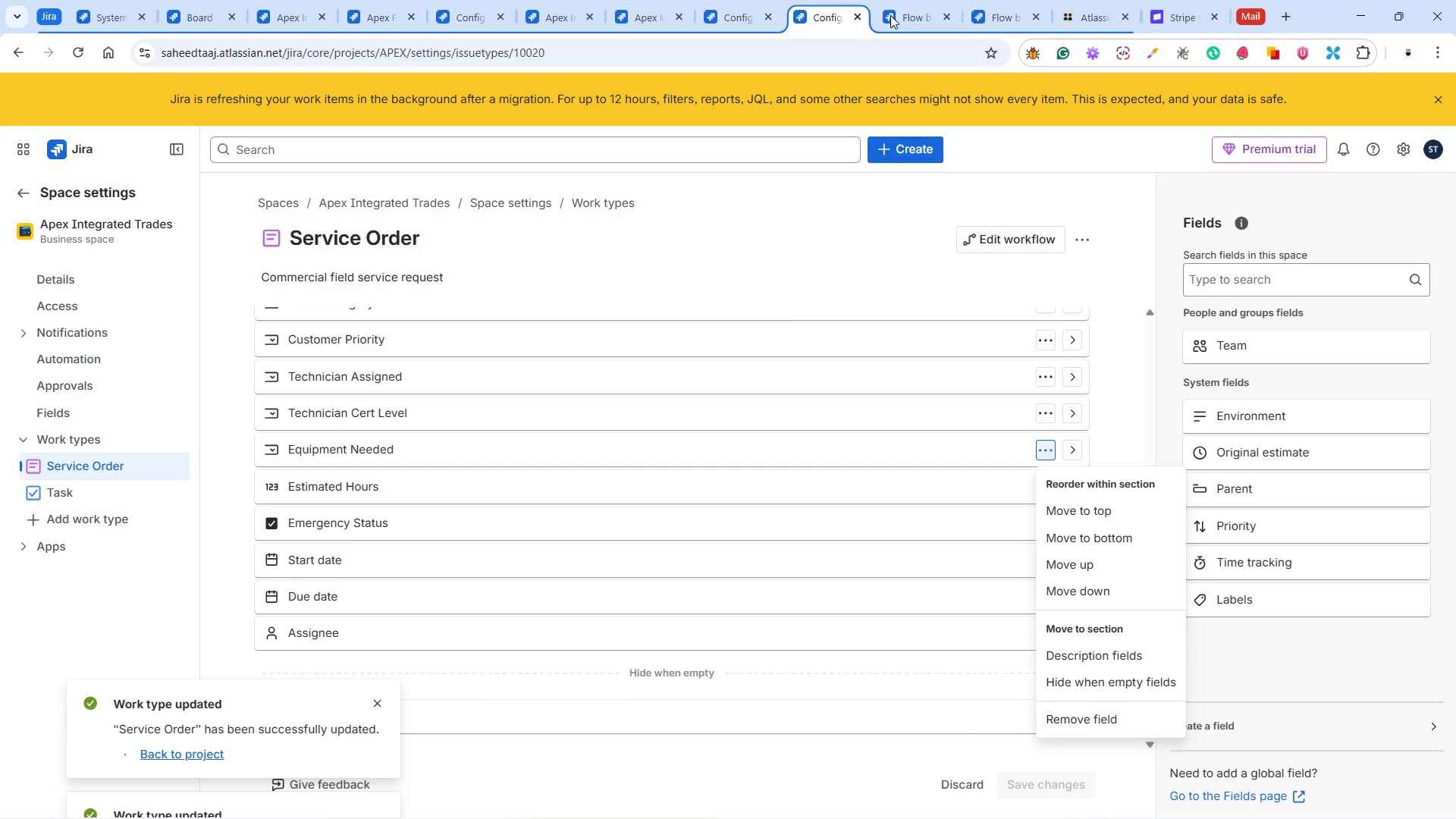 
left_click([904, 14])
 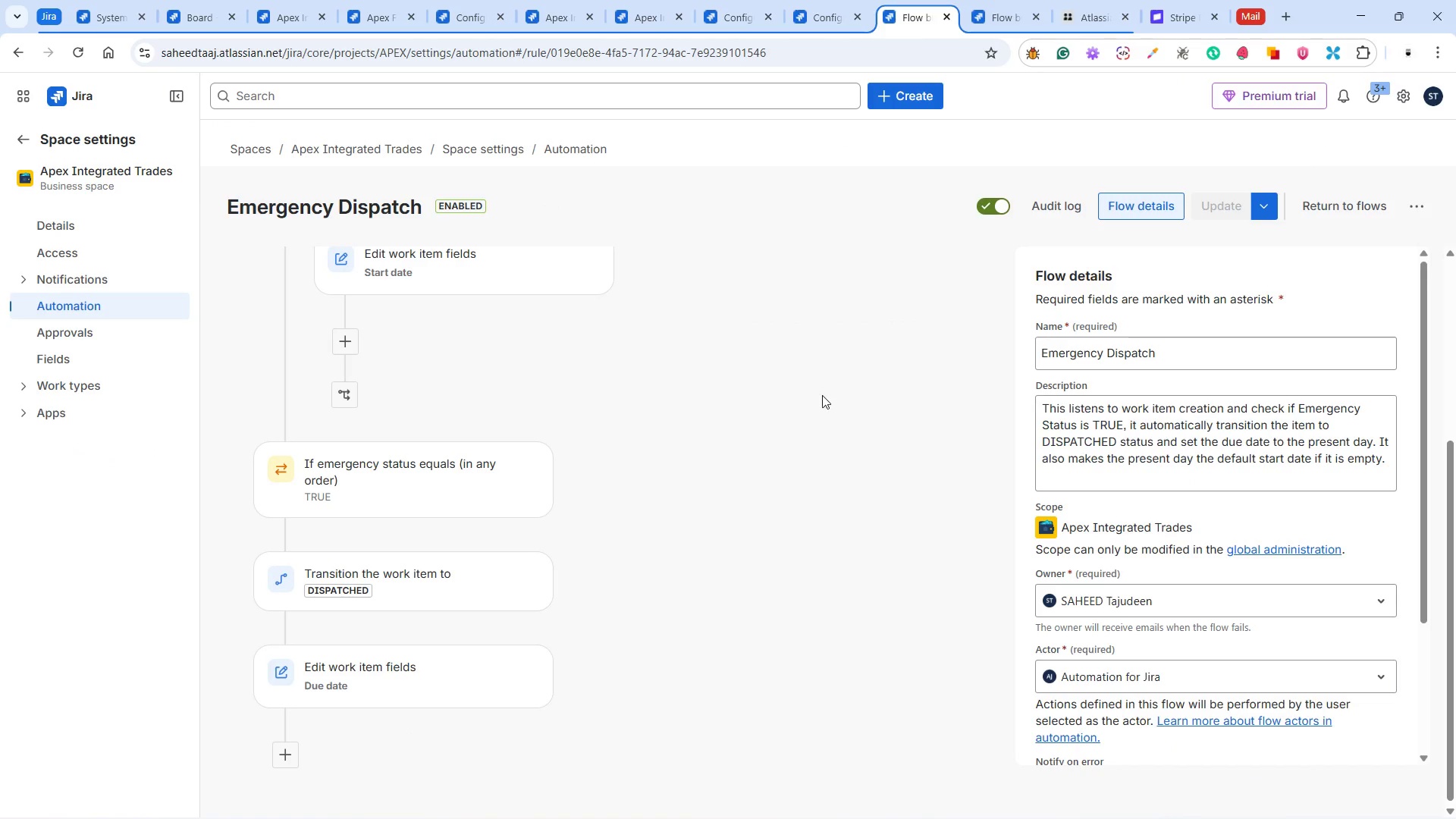 
scroll: coordinate [811, 388], scroll_direction: down, amount: 1.0
 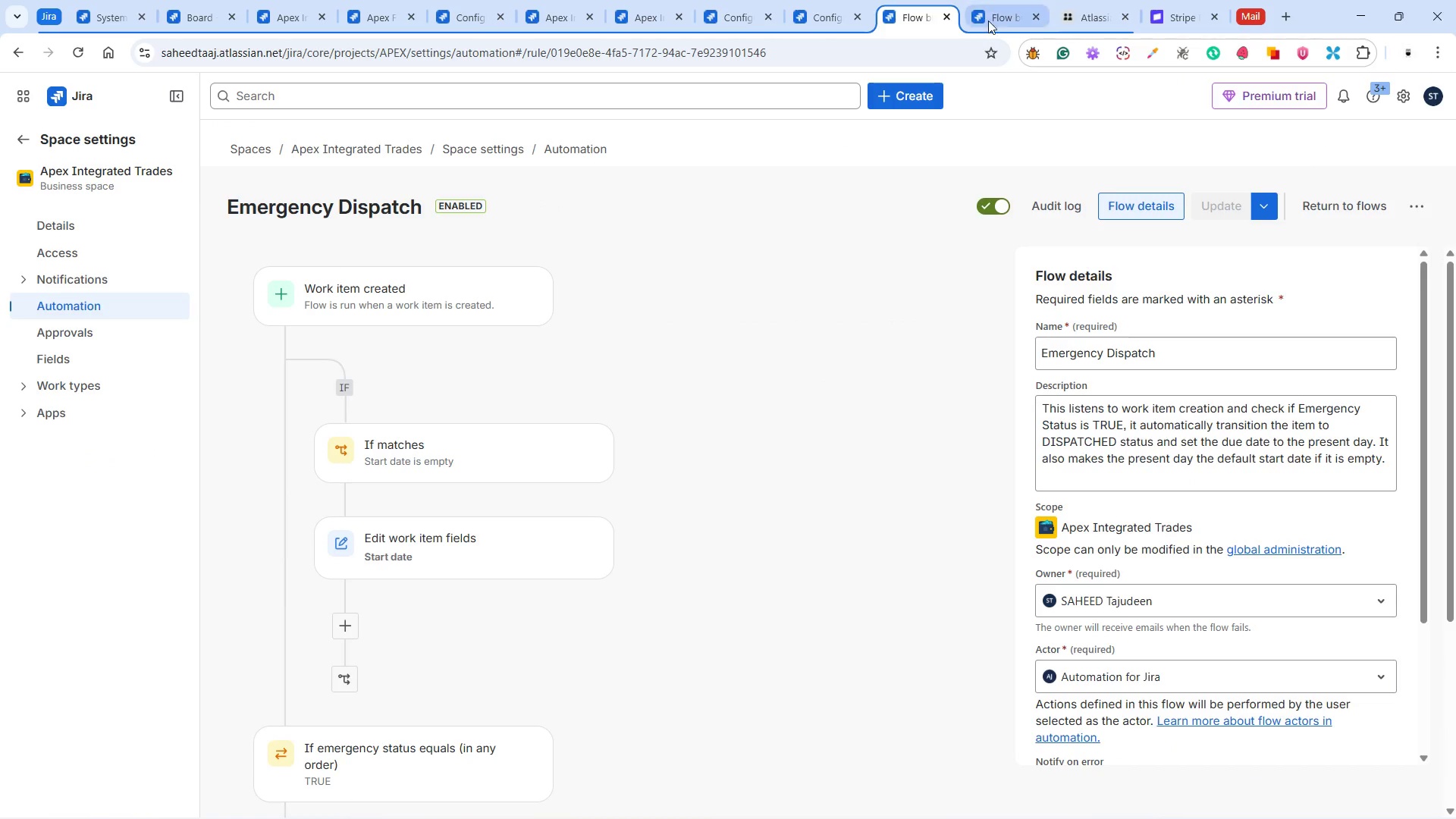 
left_click([992, 15])
 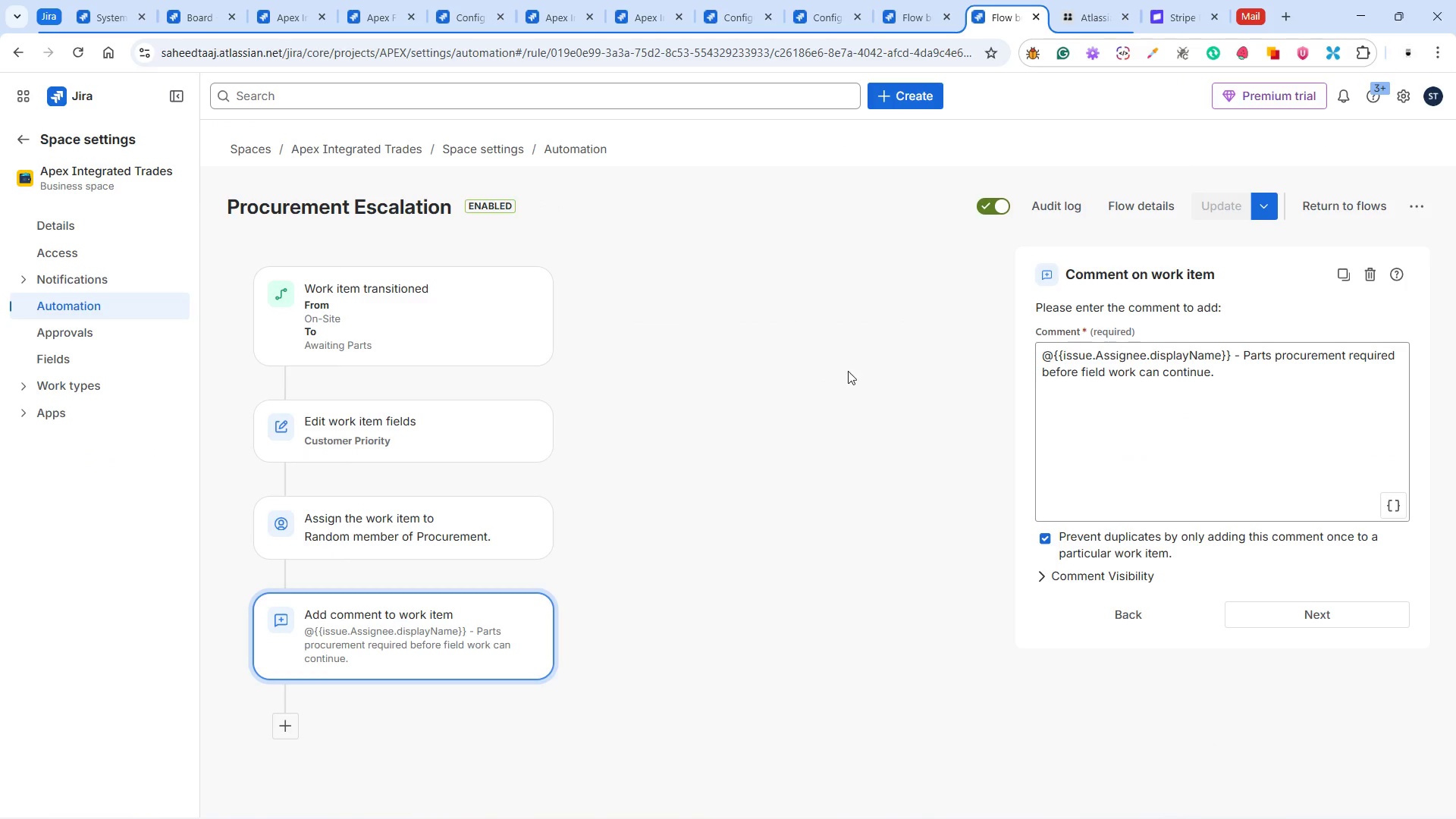 
scroll: coordinate [840, 375], scroll_direction: down, amount: 3.0
 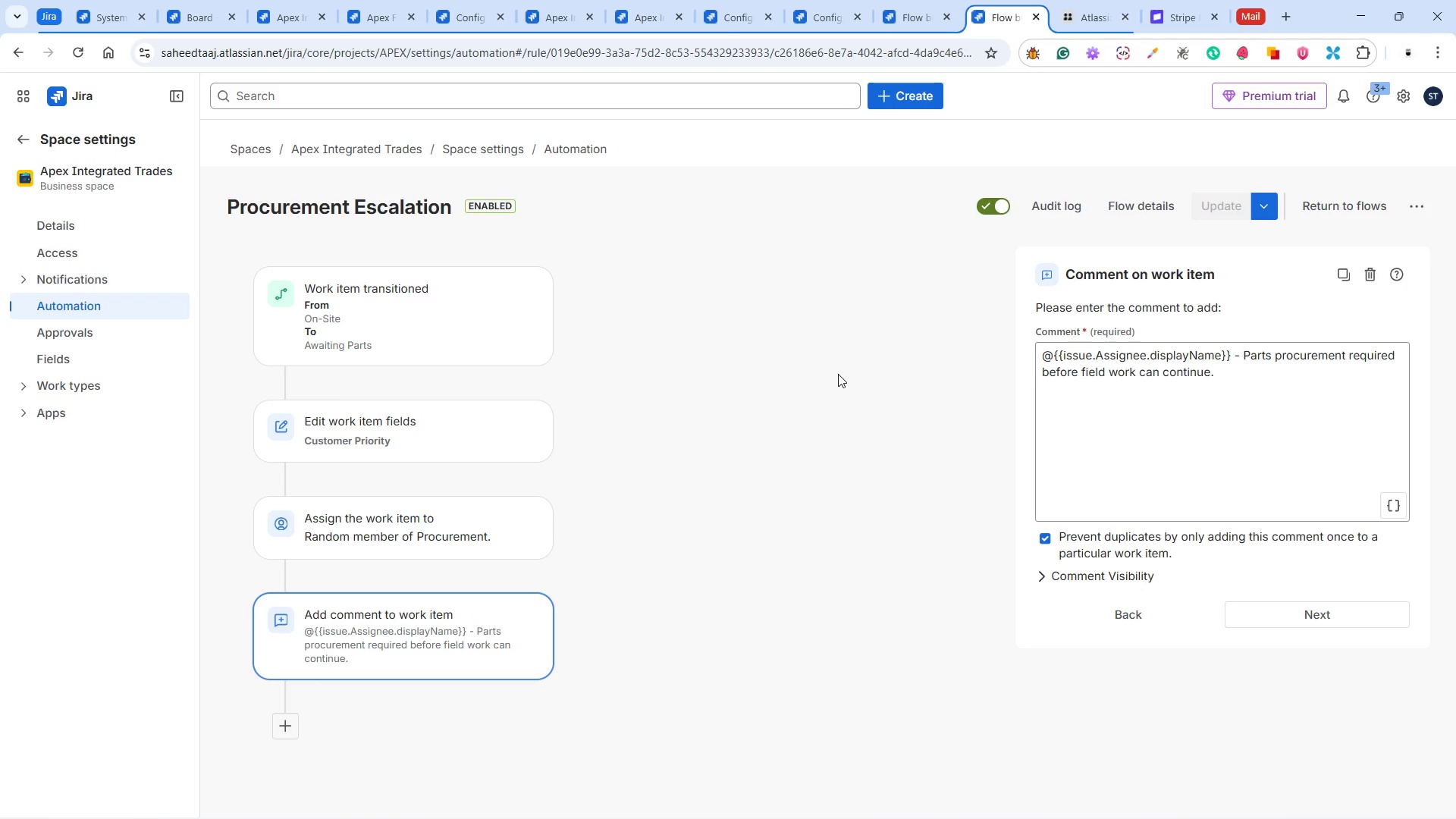 
scroll: coordinate [838, 374], scroll_direction: up, amount: 3.0
 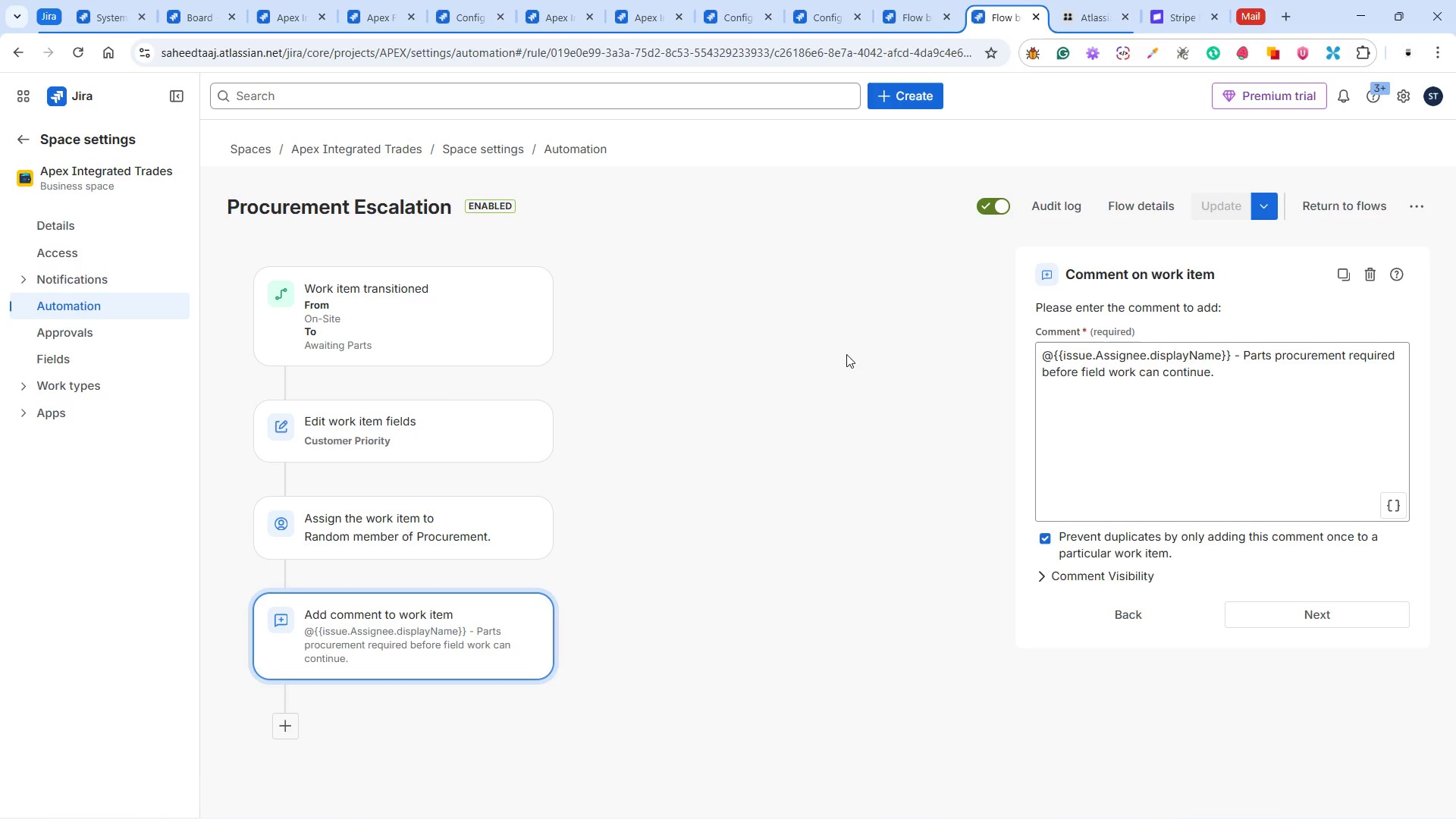 
wait(5.74)
 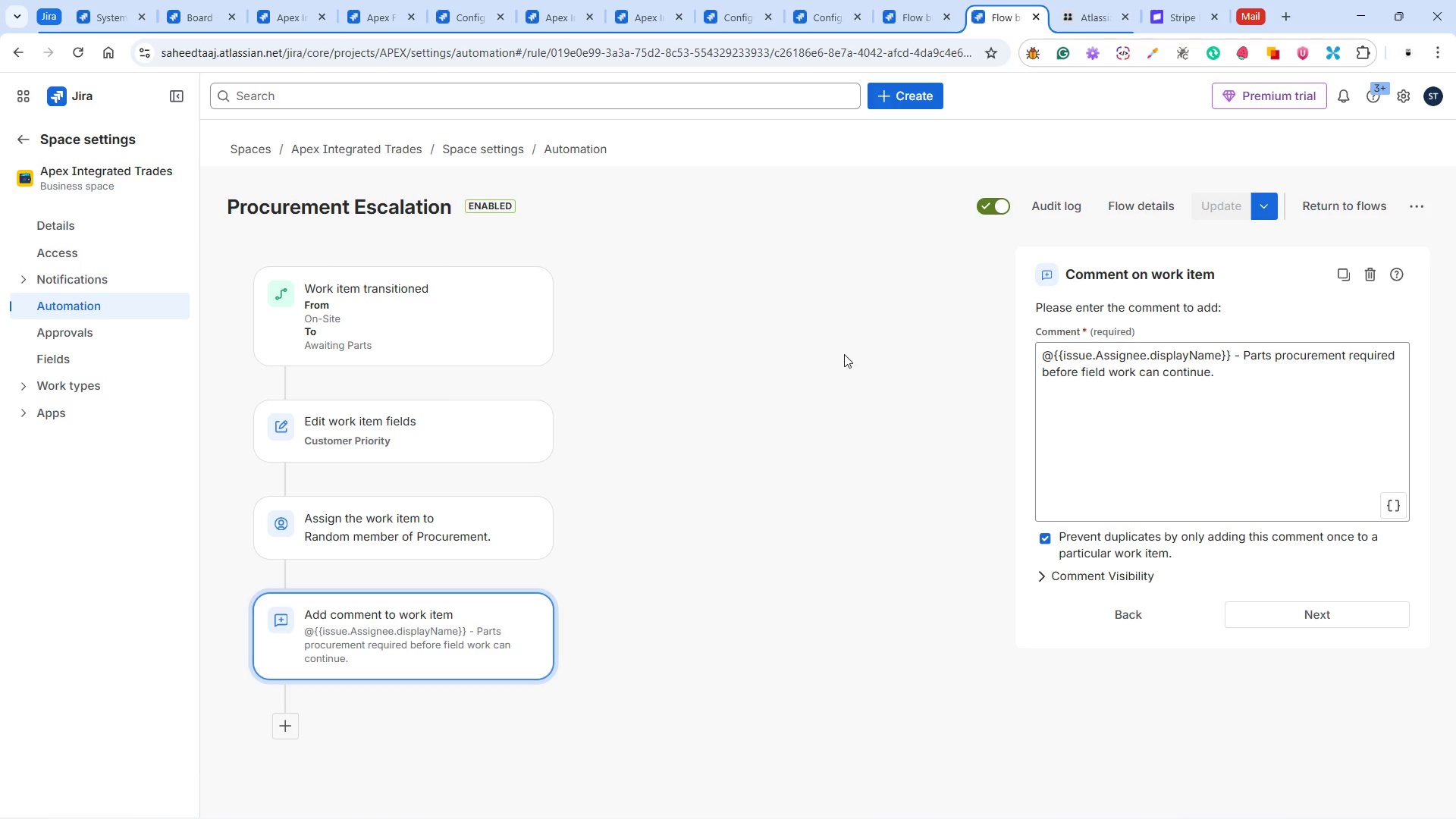 
left_click([207, 8])
 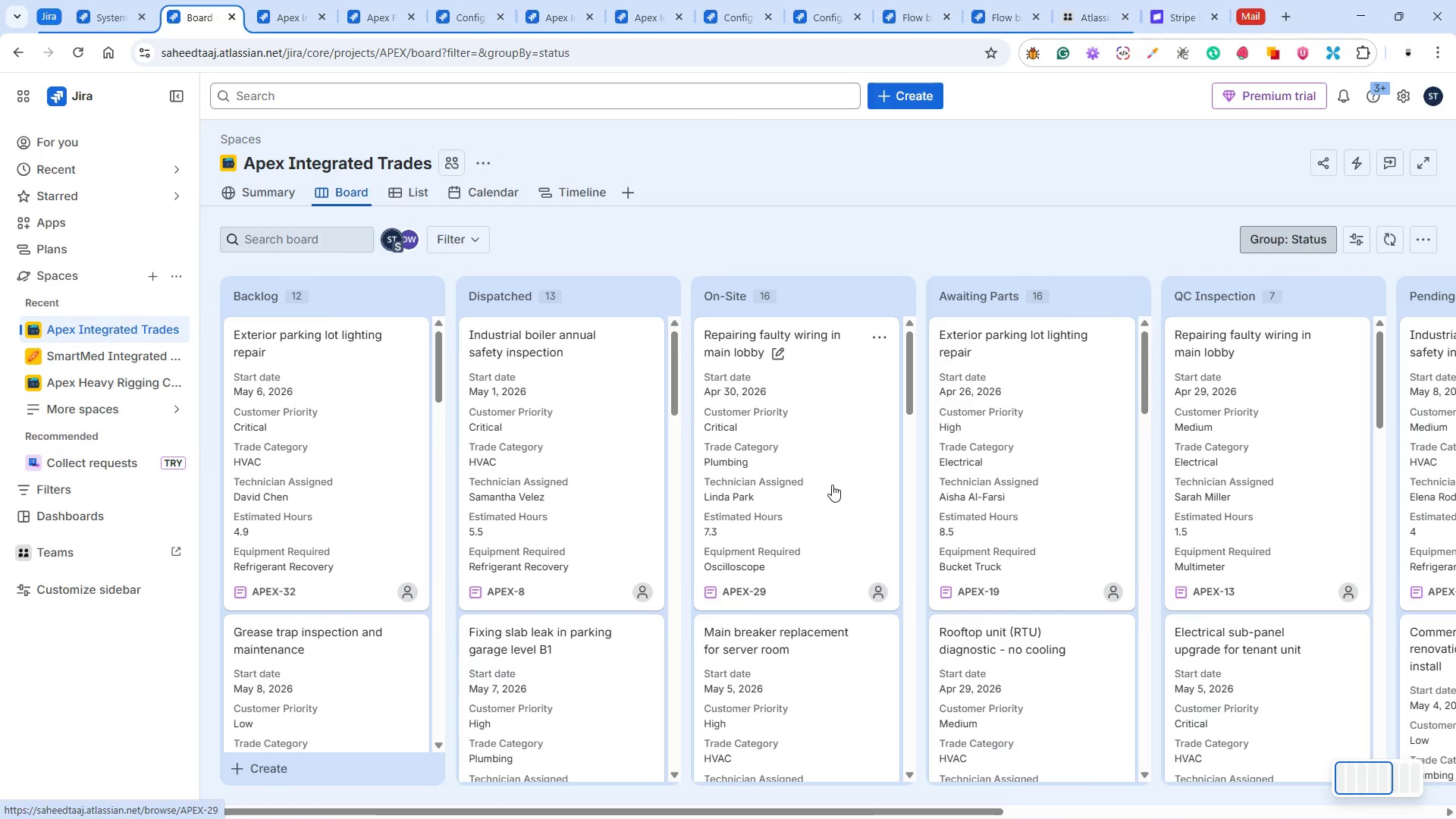 
wait(6.06)
 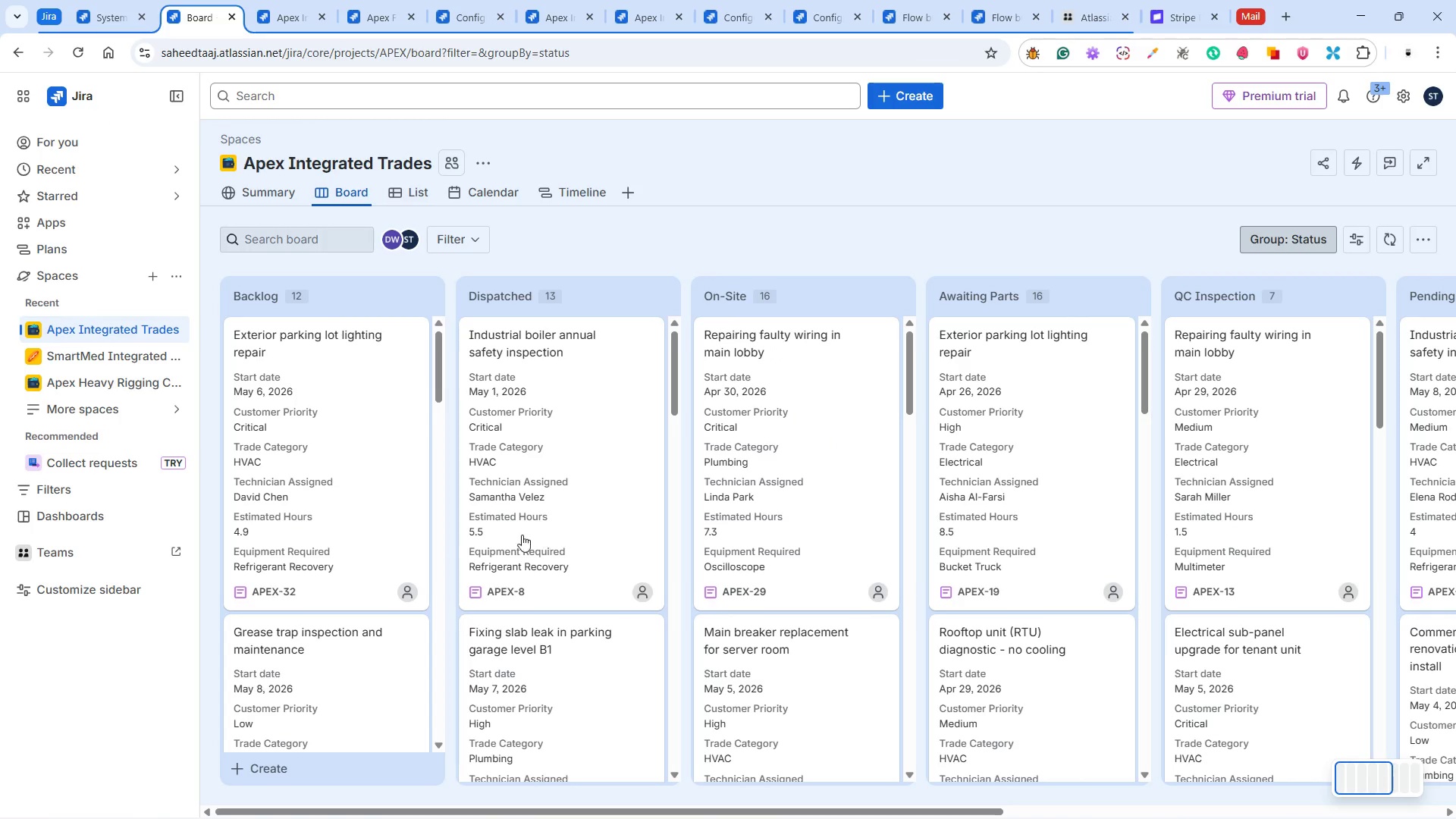 
scroll: coordinate [830, 570], scroll_direction: down, amount: 93.0
 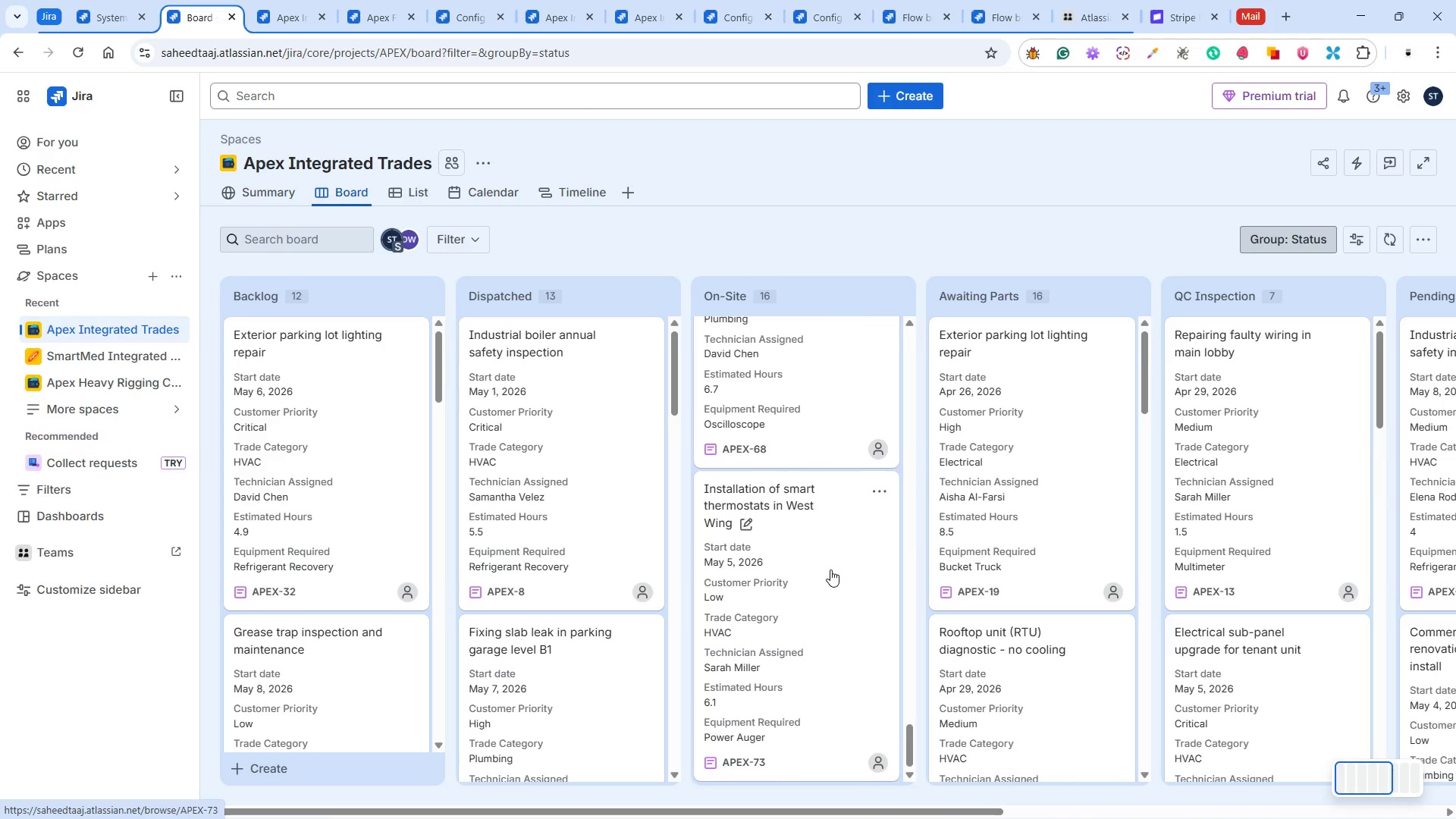 
scroll: coordinate [830, 570], scroll_direction: up, amount: 6.0
 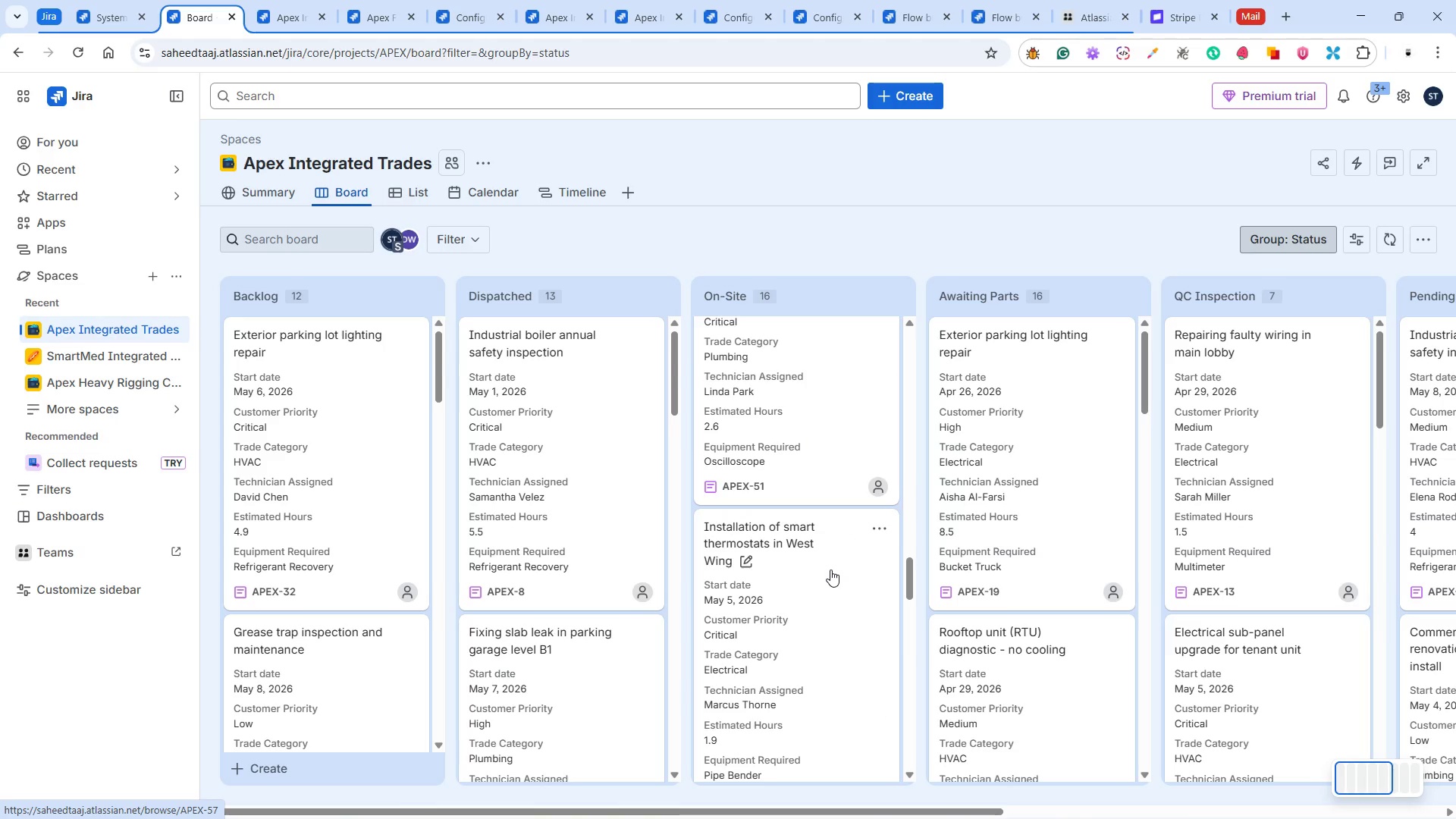 
scroll: coordinate [830, 570], scroll_direction: down, amount: 2.0
 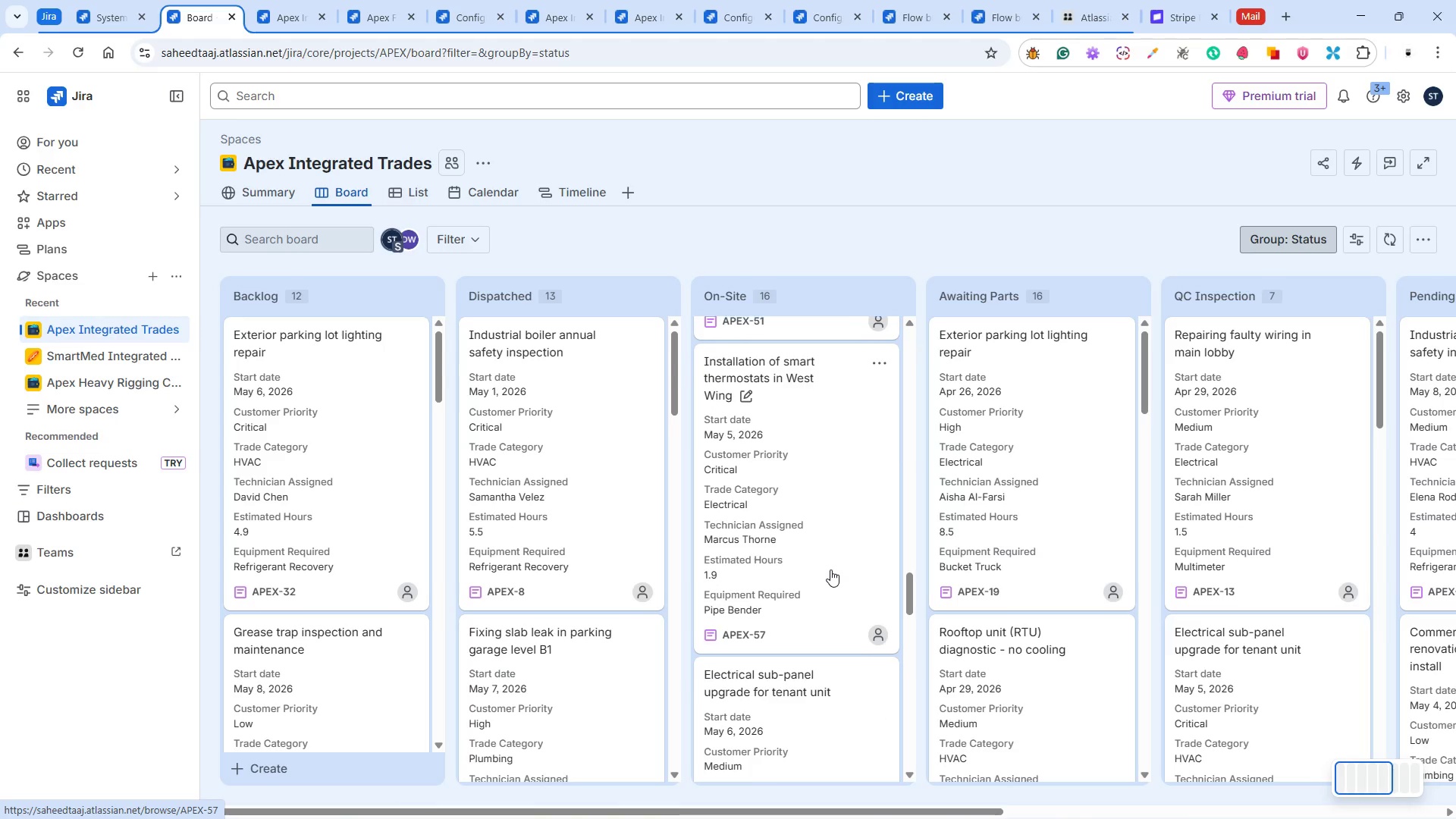 
scroll: coordinate [631, 562], scroll_direction: up, amount: 12.0
 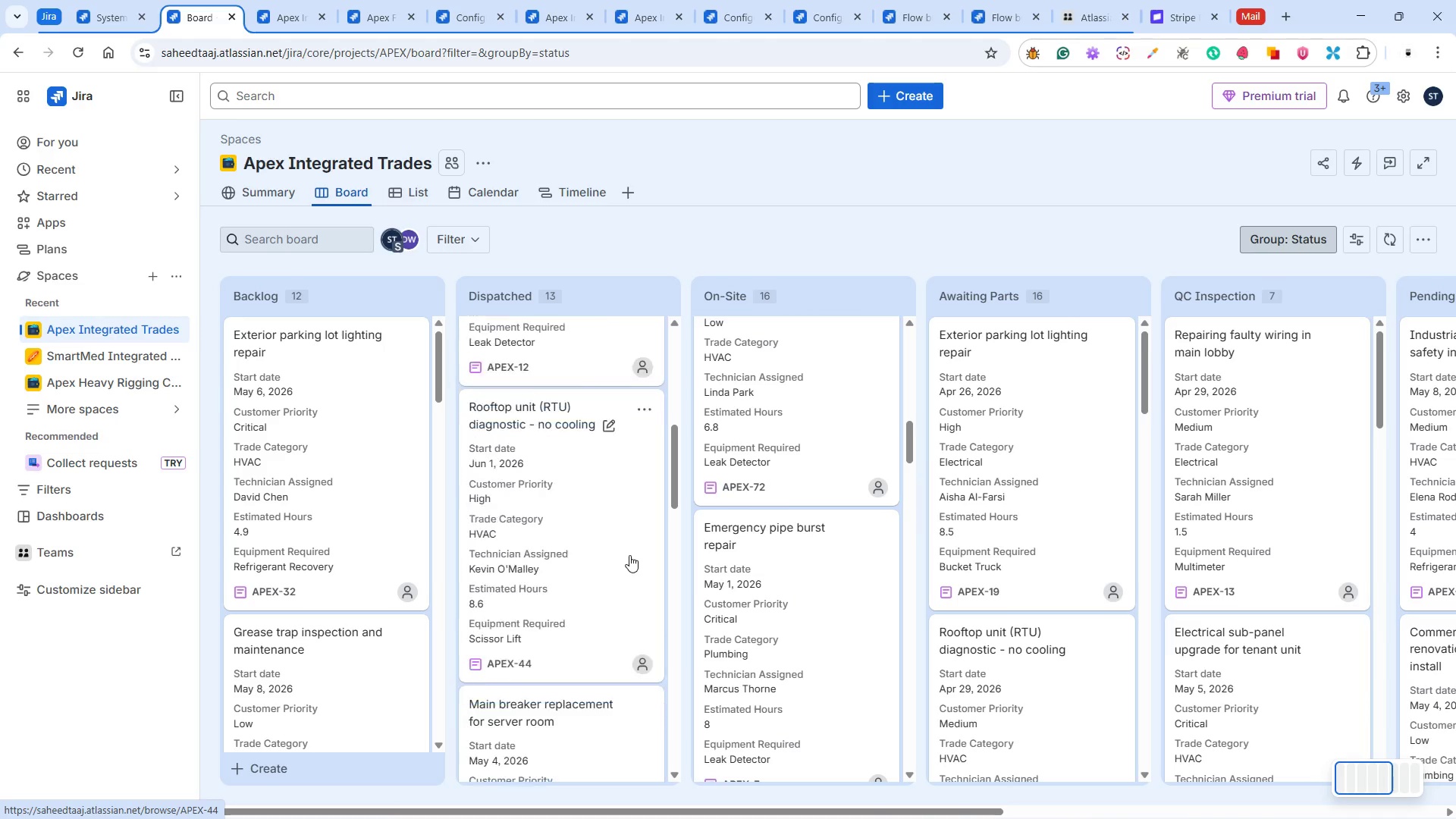 
scroll: coordinate [628, 544], scroll_direction: down, amount: 22.0
 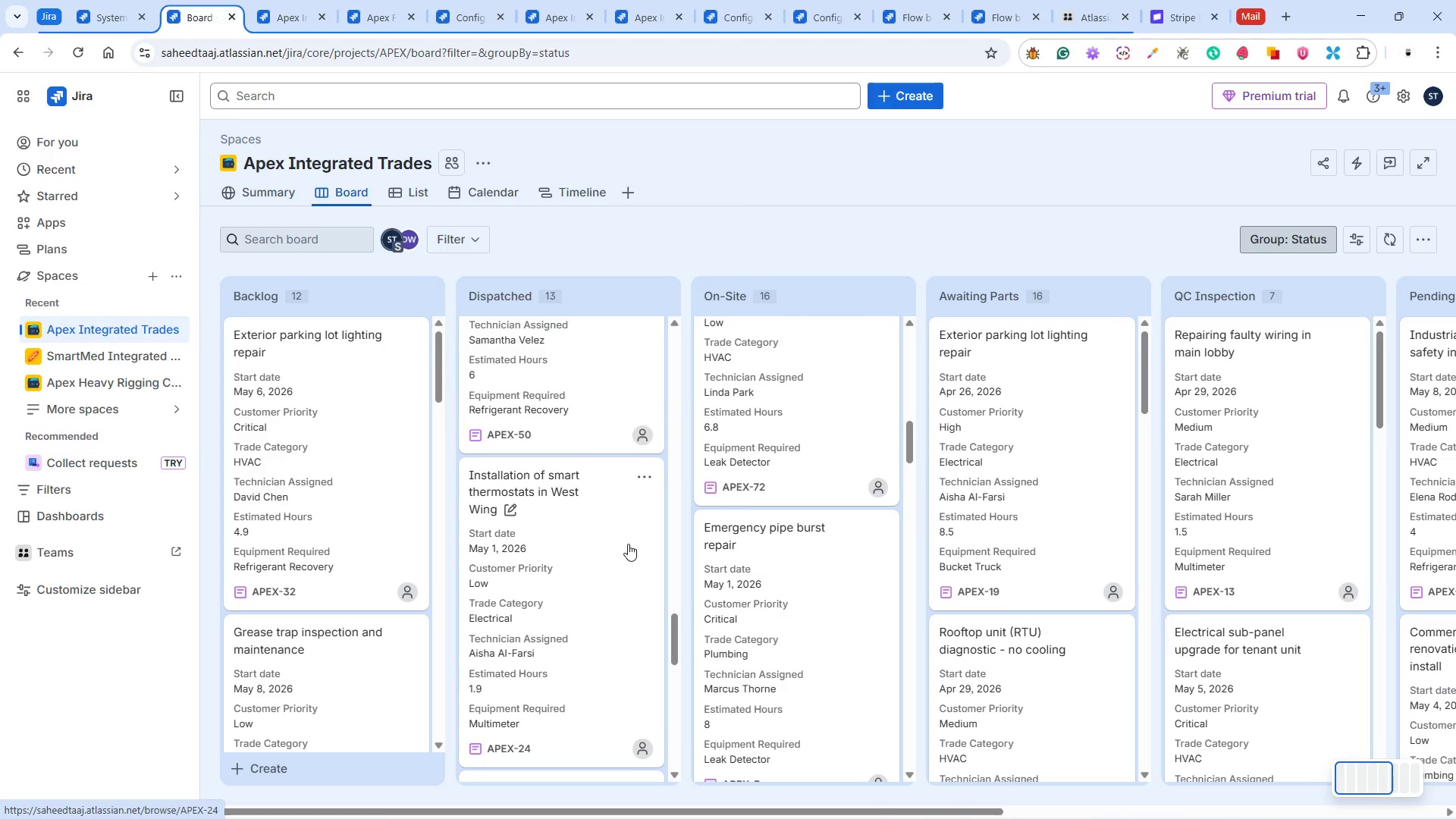 
scroll: coordinate [628, 544], scroll_direction: up, amount: 3.0
 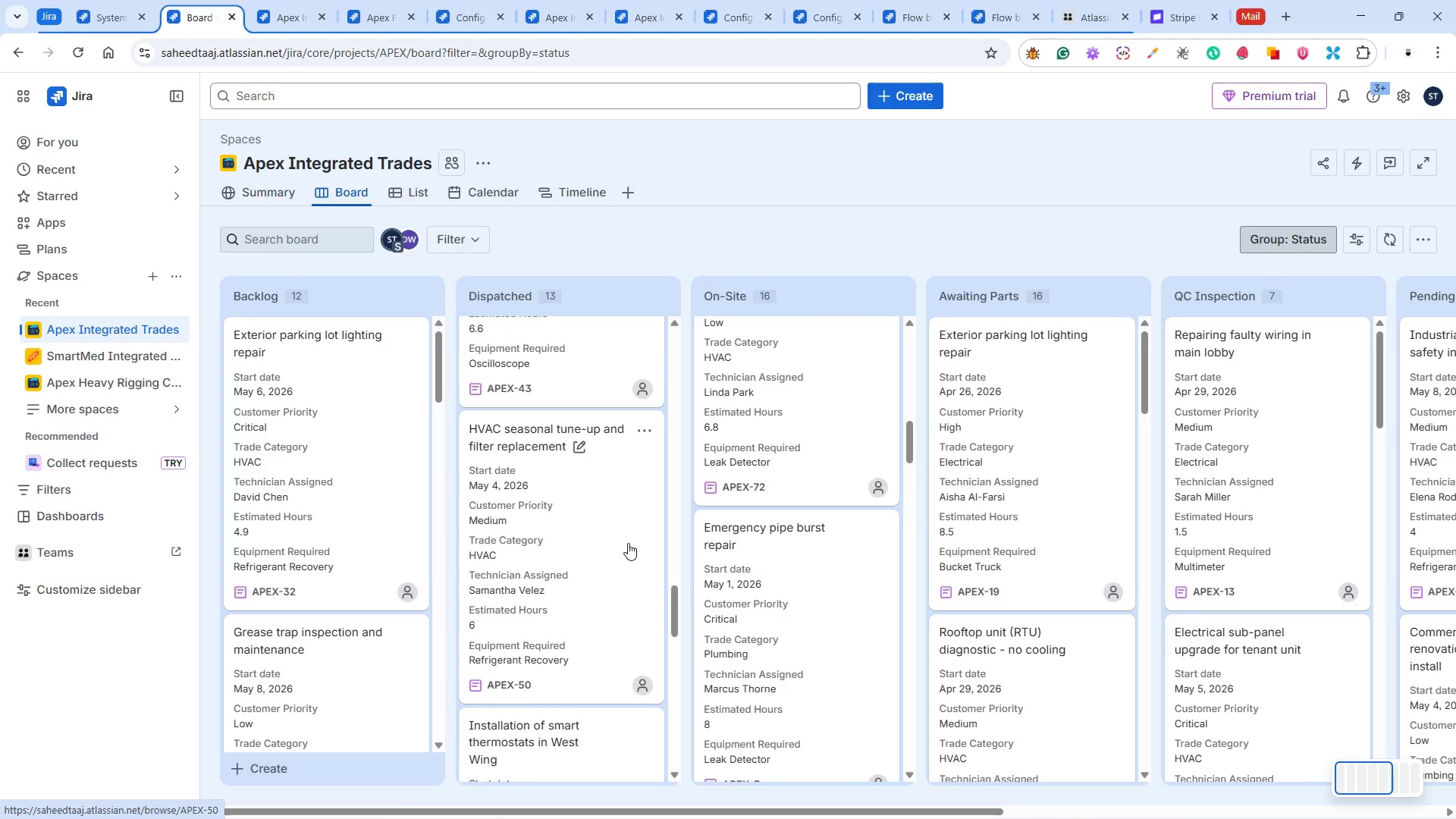 
scroll: coordinate [628, 543], scroll_direction: down, amount: 17.0
 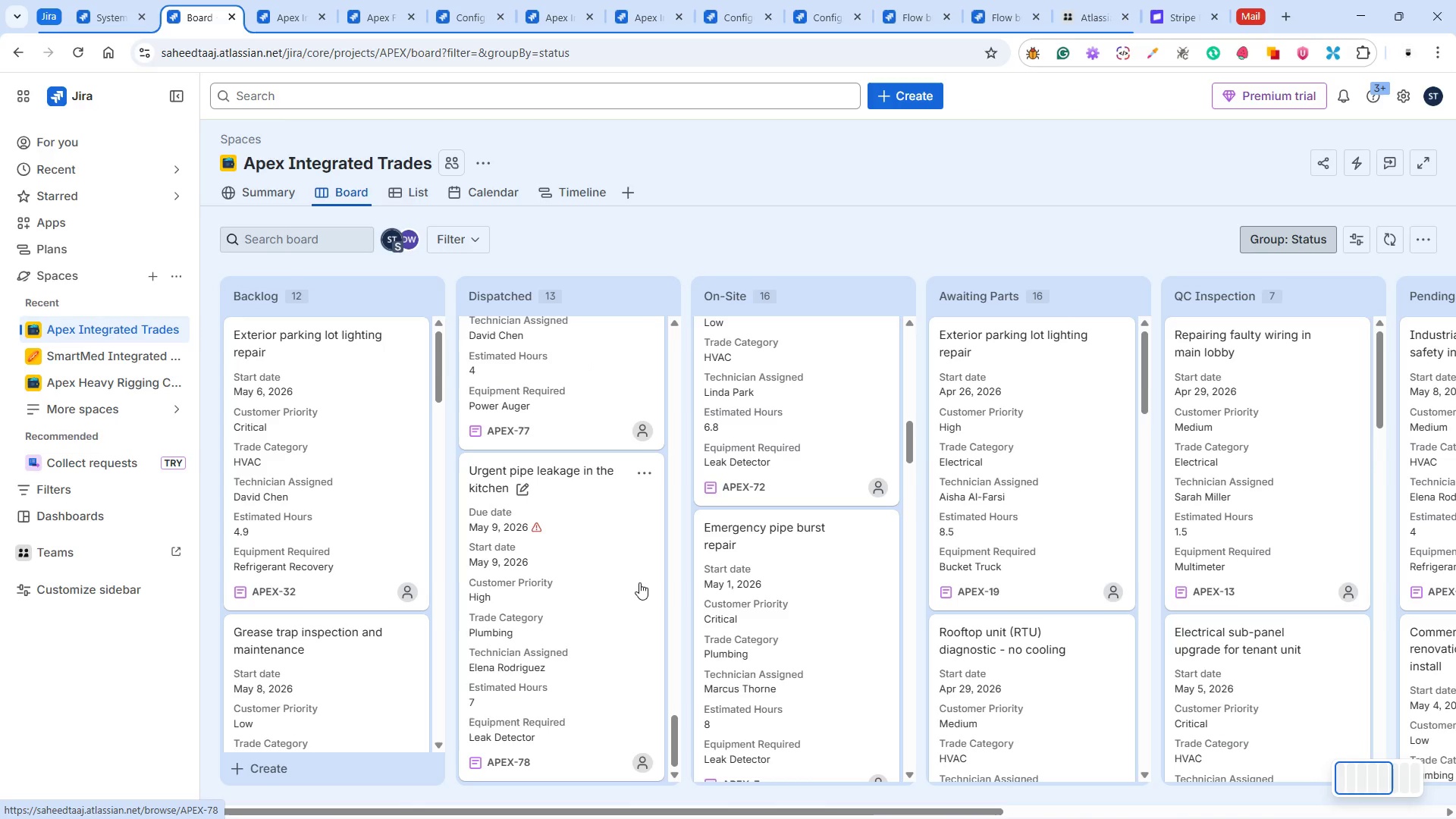 
left_click([639, 577])
 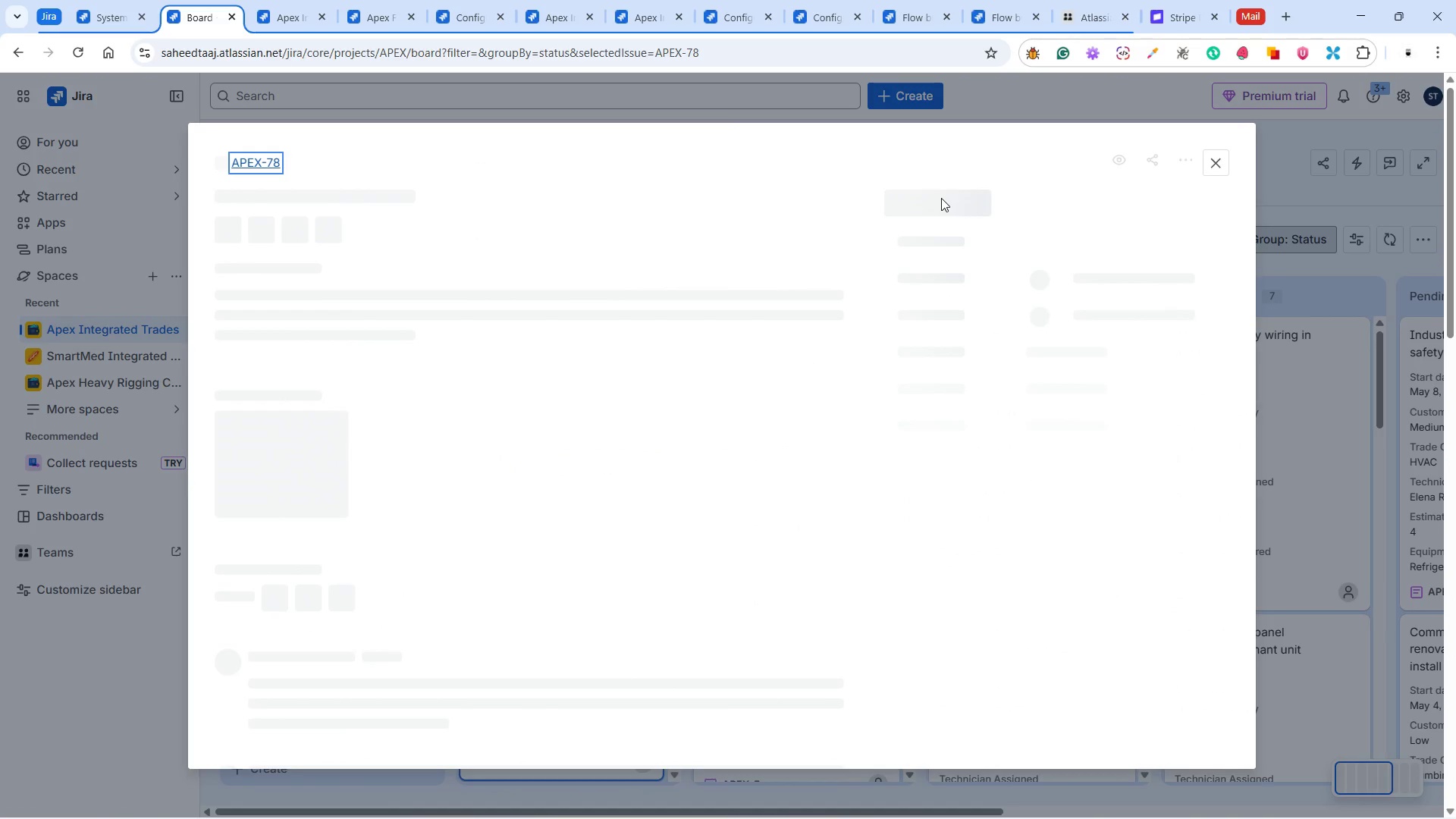 
wait(6.55)
 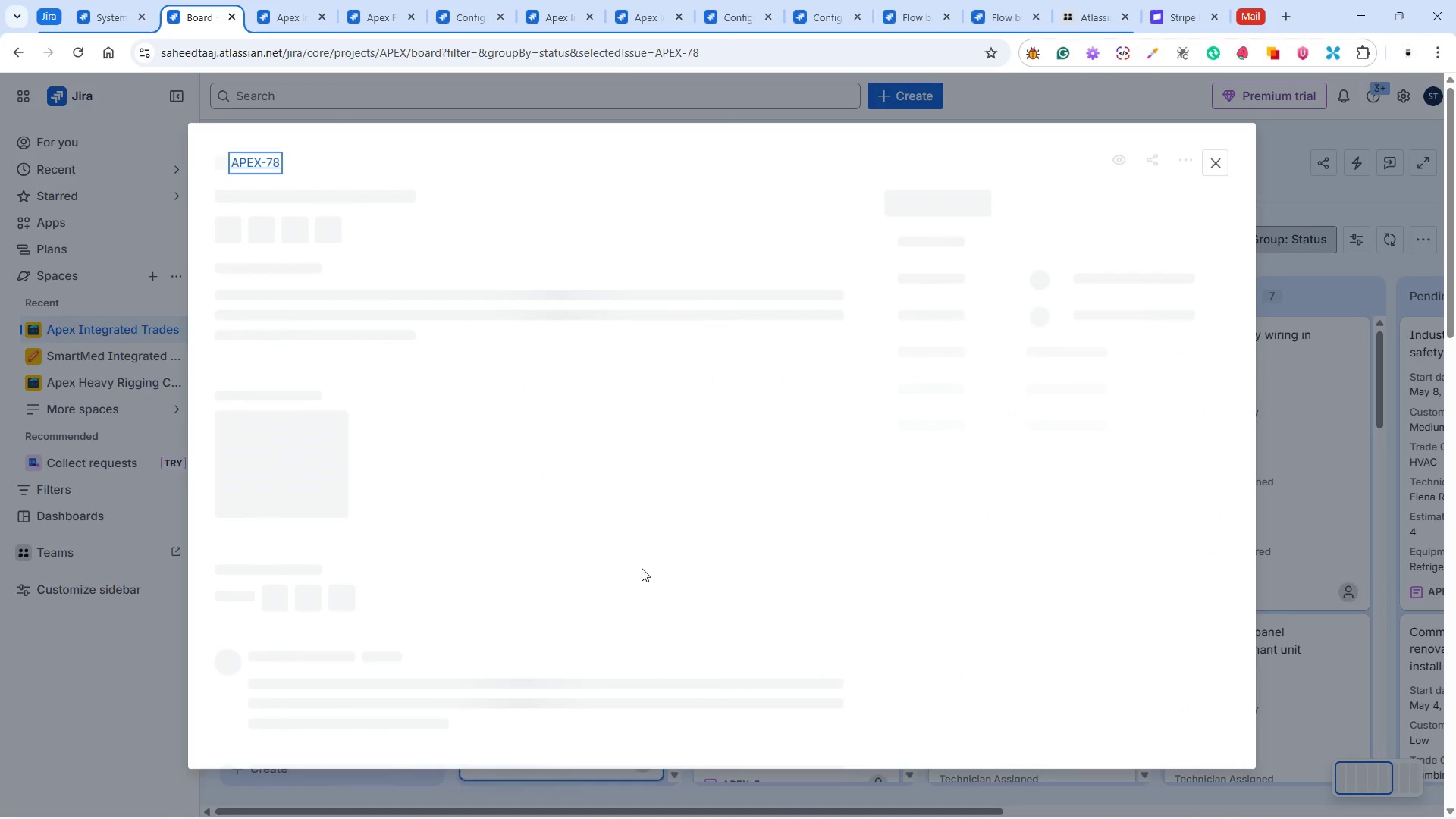 
left_click([774, 212])
 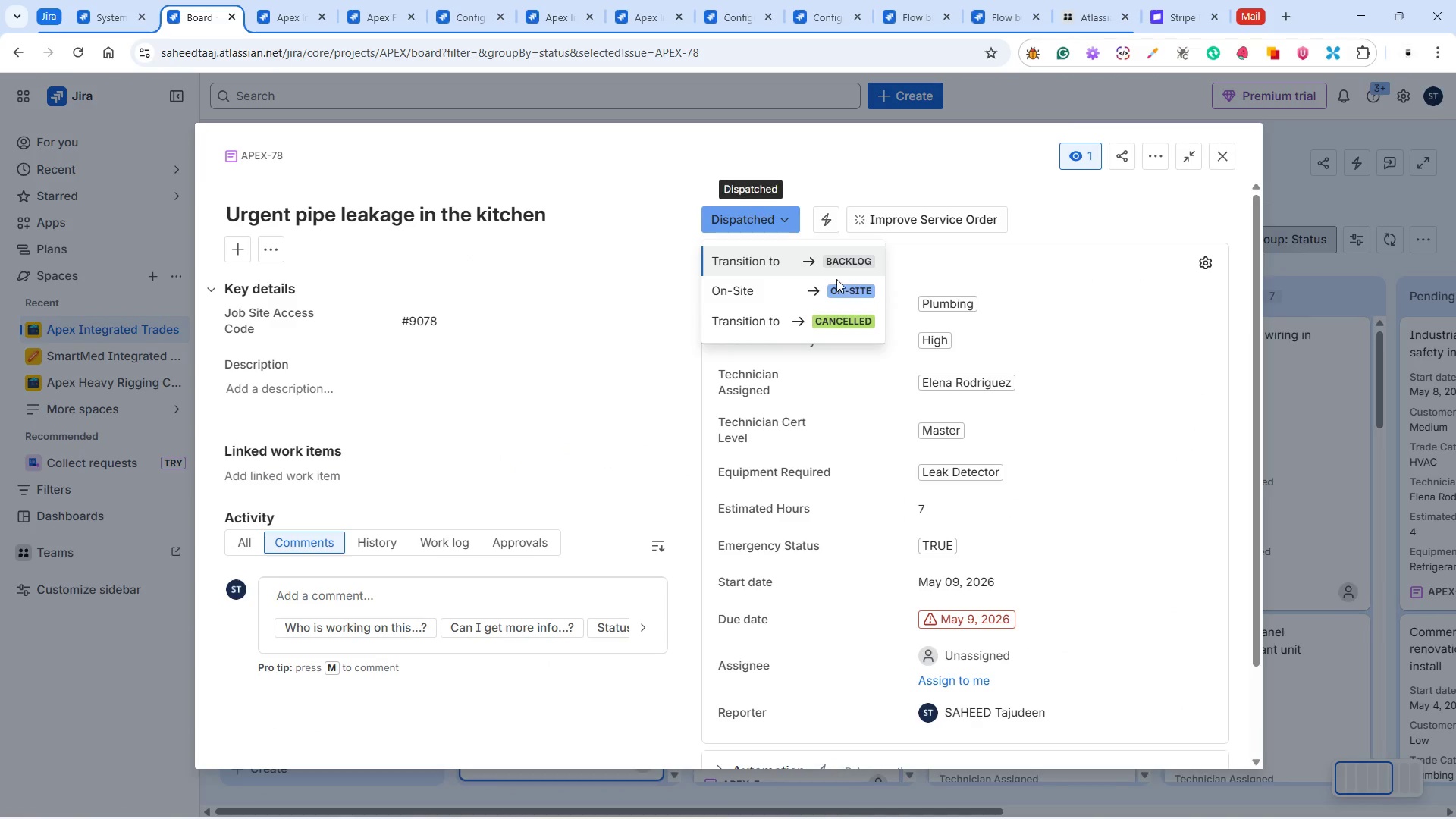 
left_click([830, 290])
 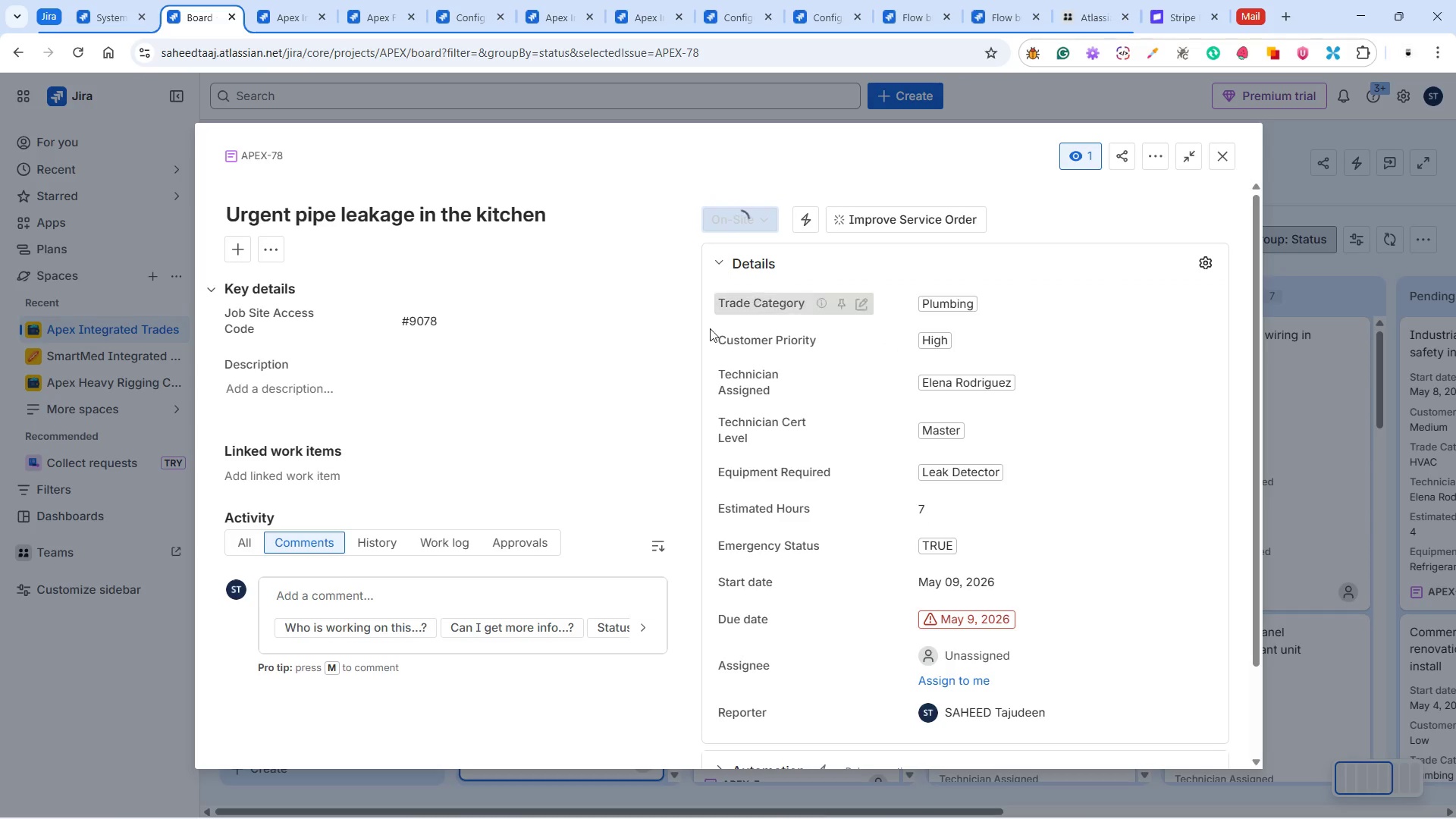 
scroll: coordinate [552, 405], scroll_direction: down, amount: 6.0
 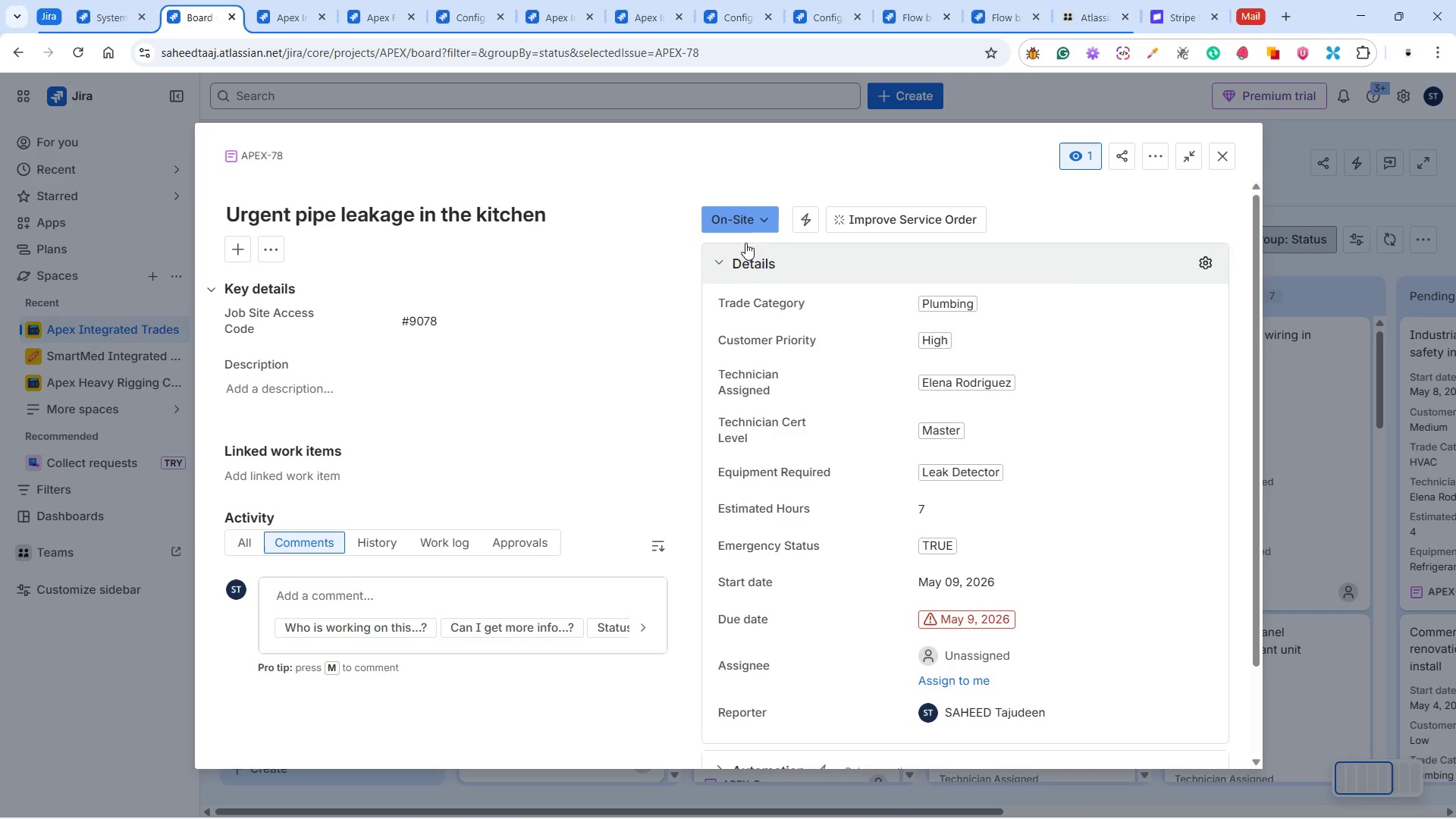 
left_click([740, 206])
 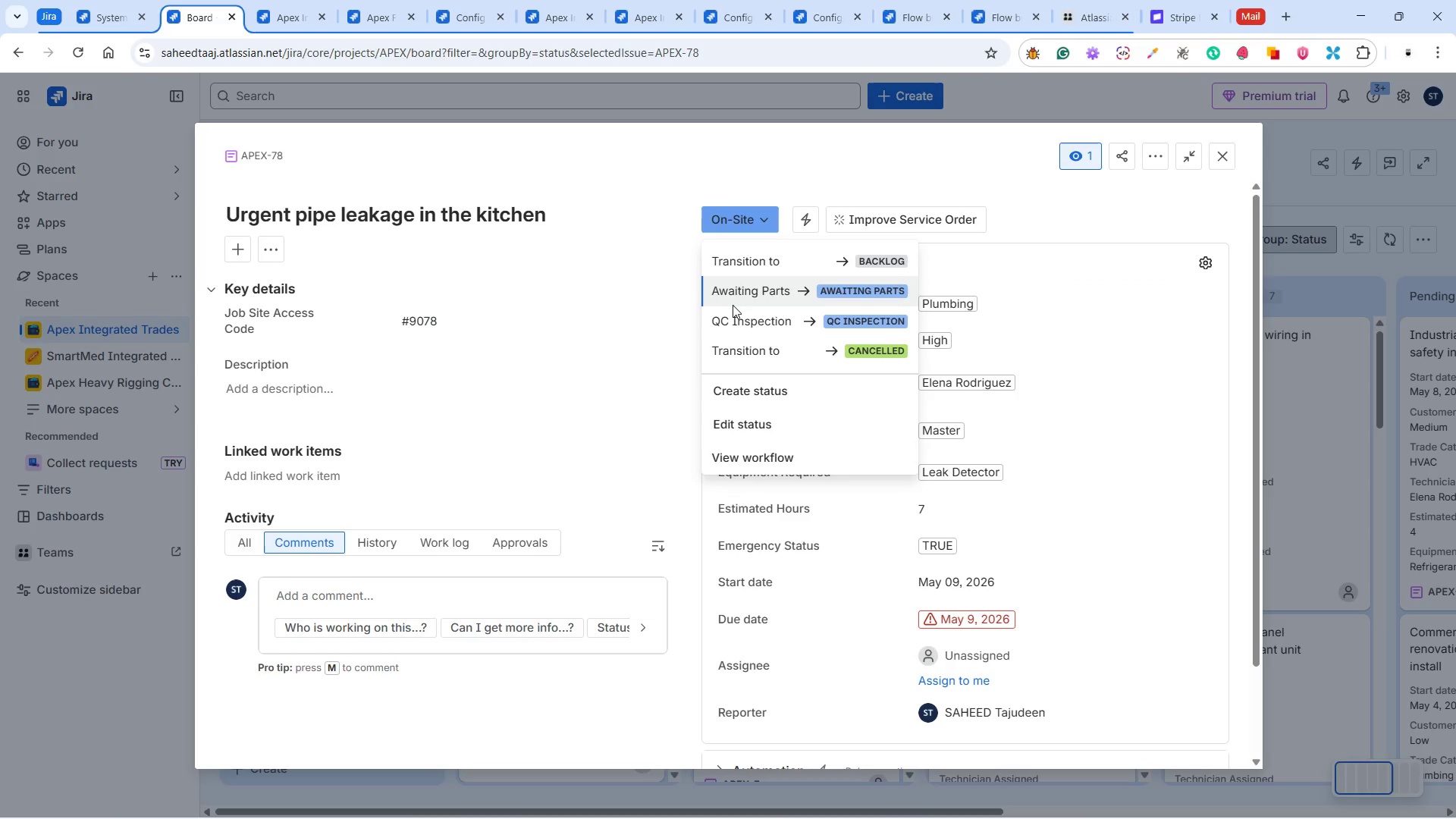 
wait(10.31)
 